 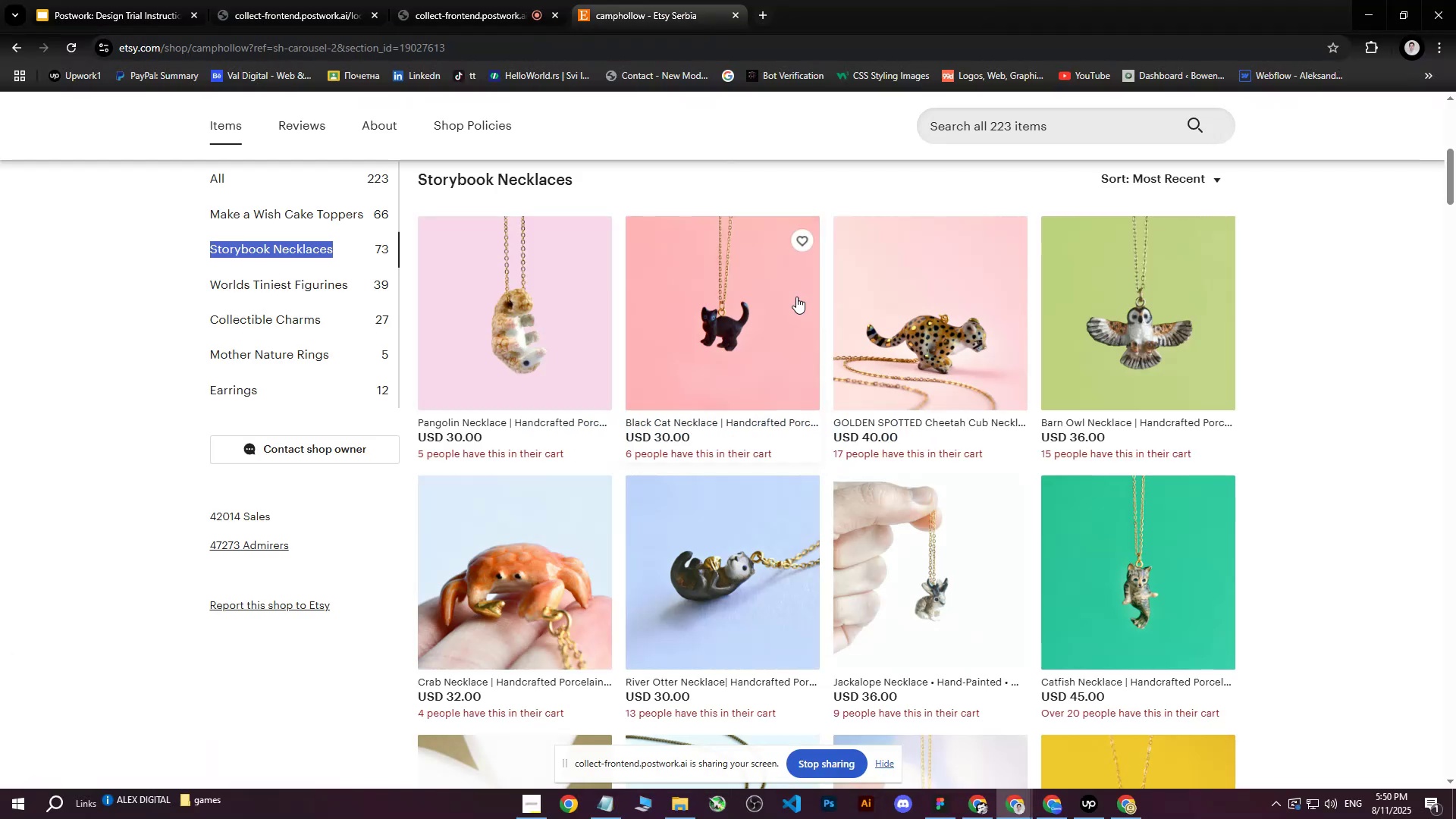 
left_click([1130, 808])
 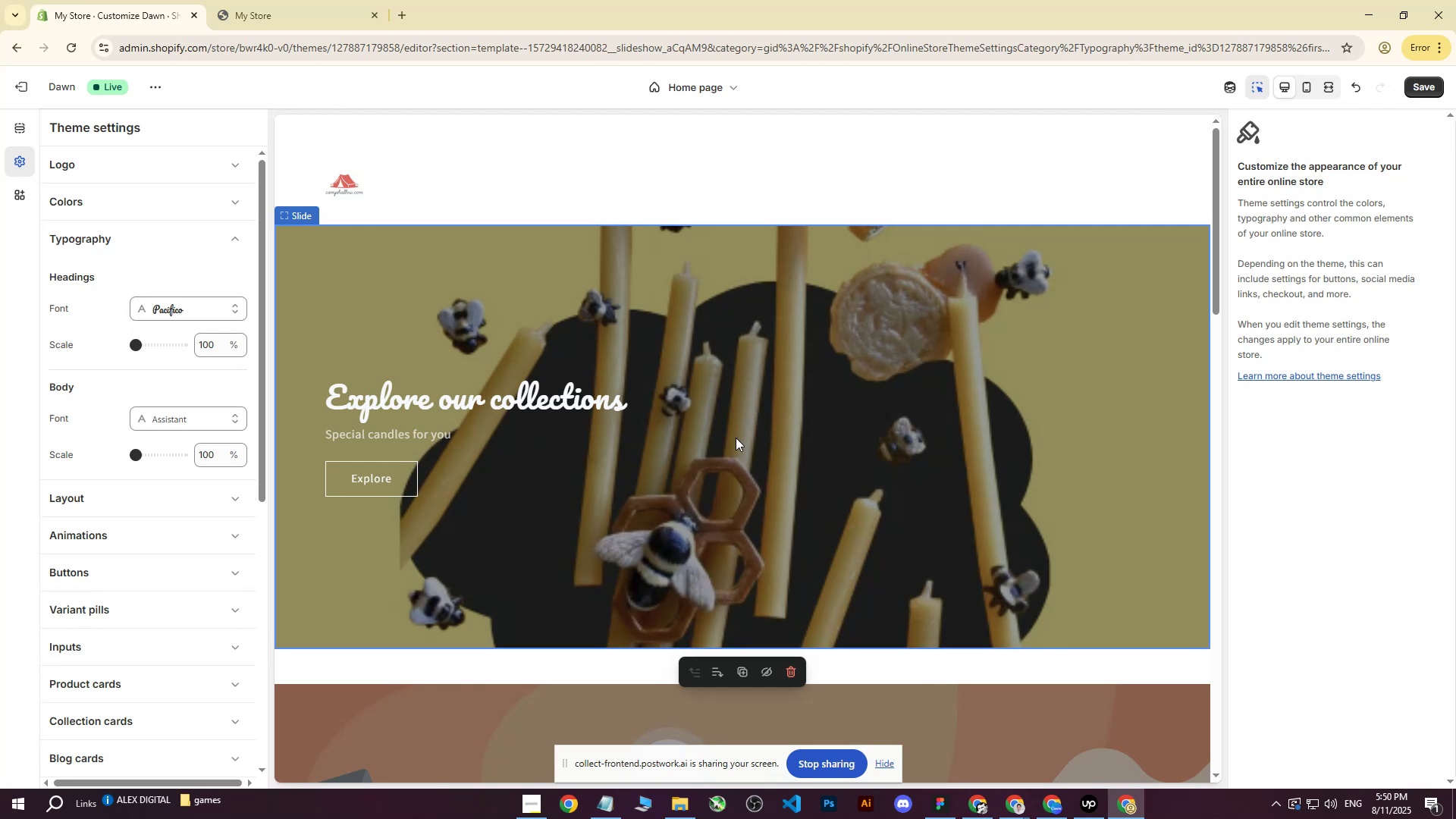 
wait(6.81)
 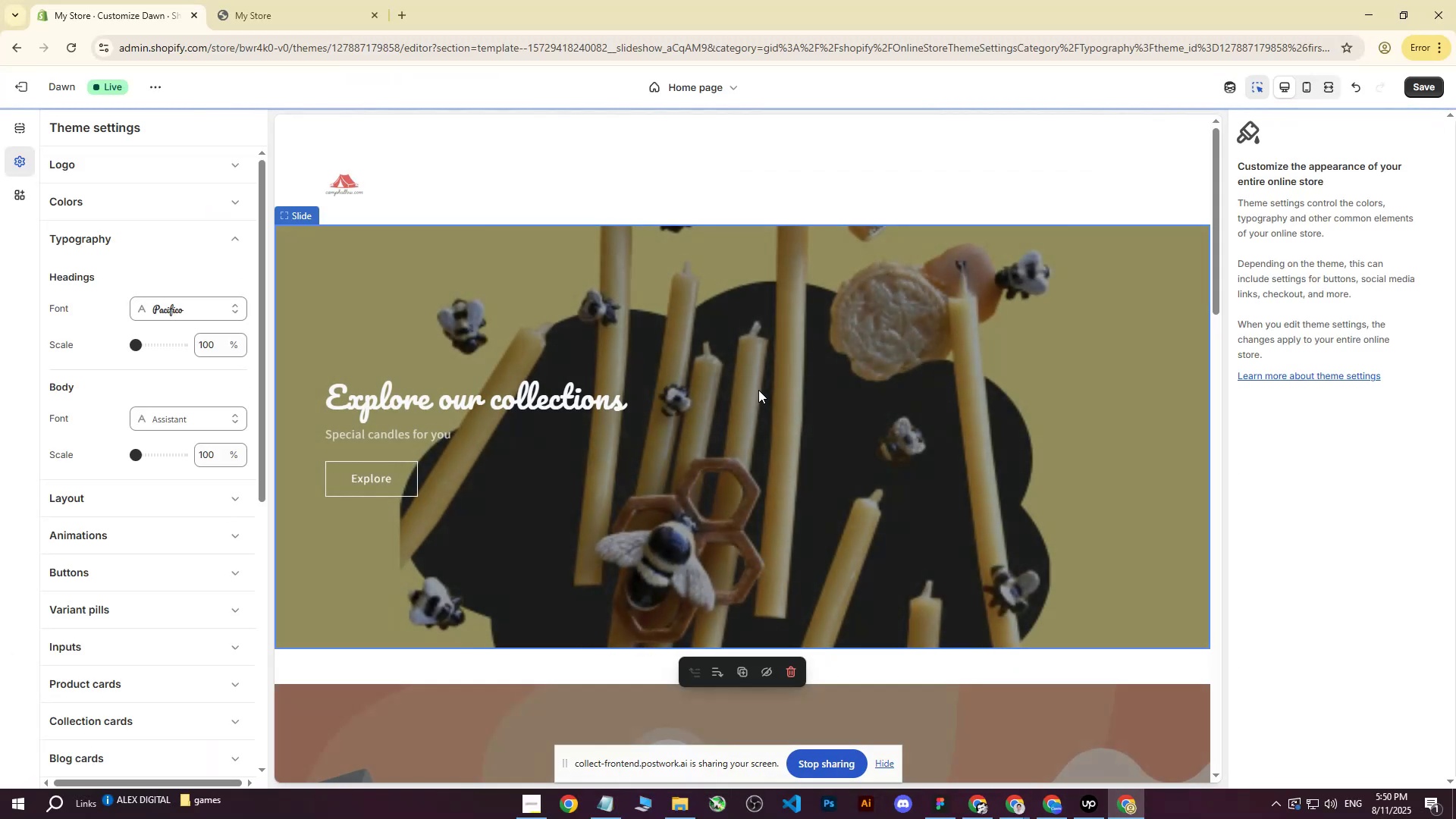 
left_click([563, 325])
 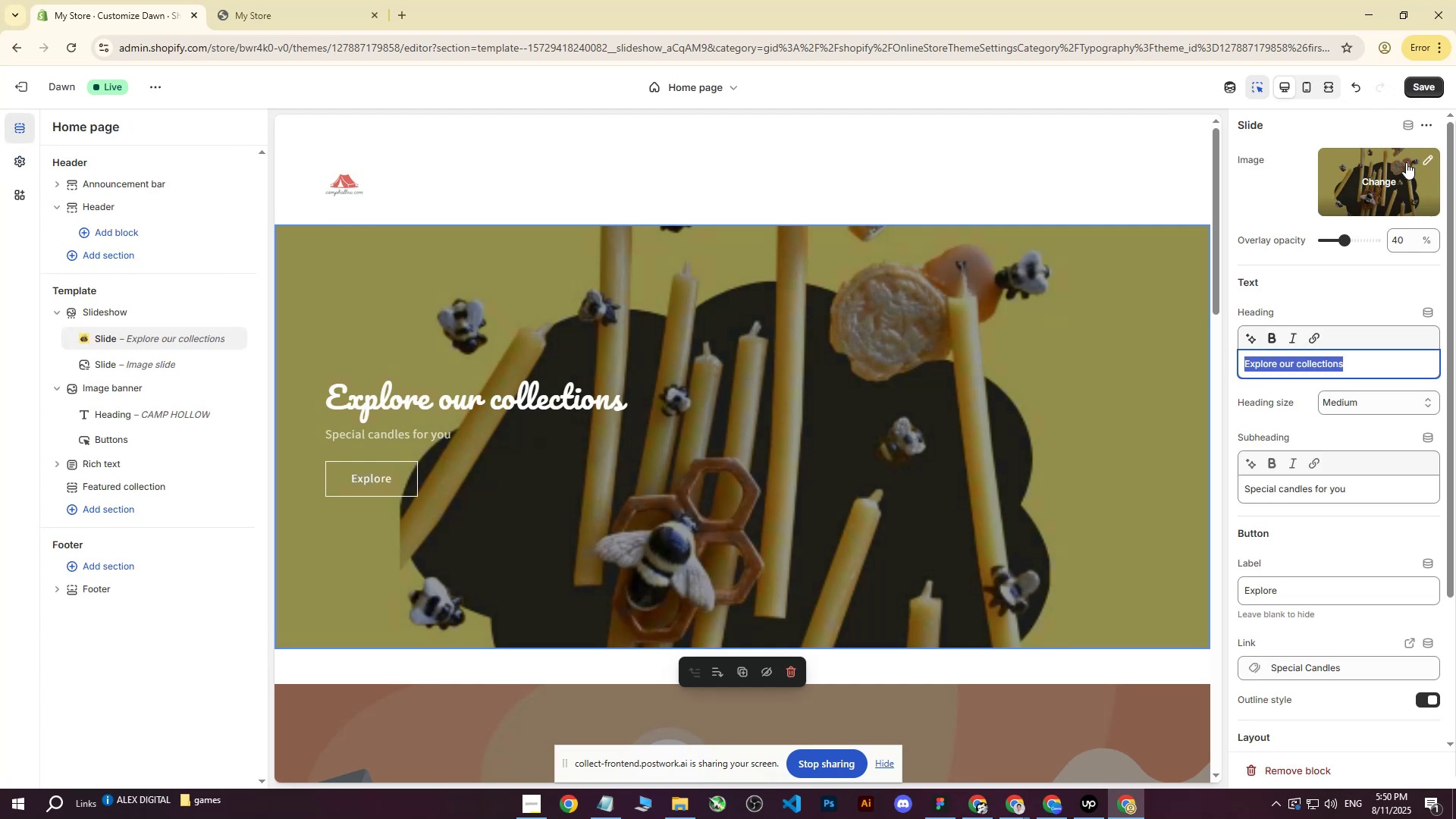 
left_click([1423, 121])
 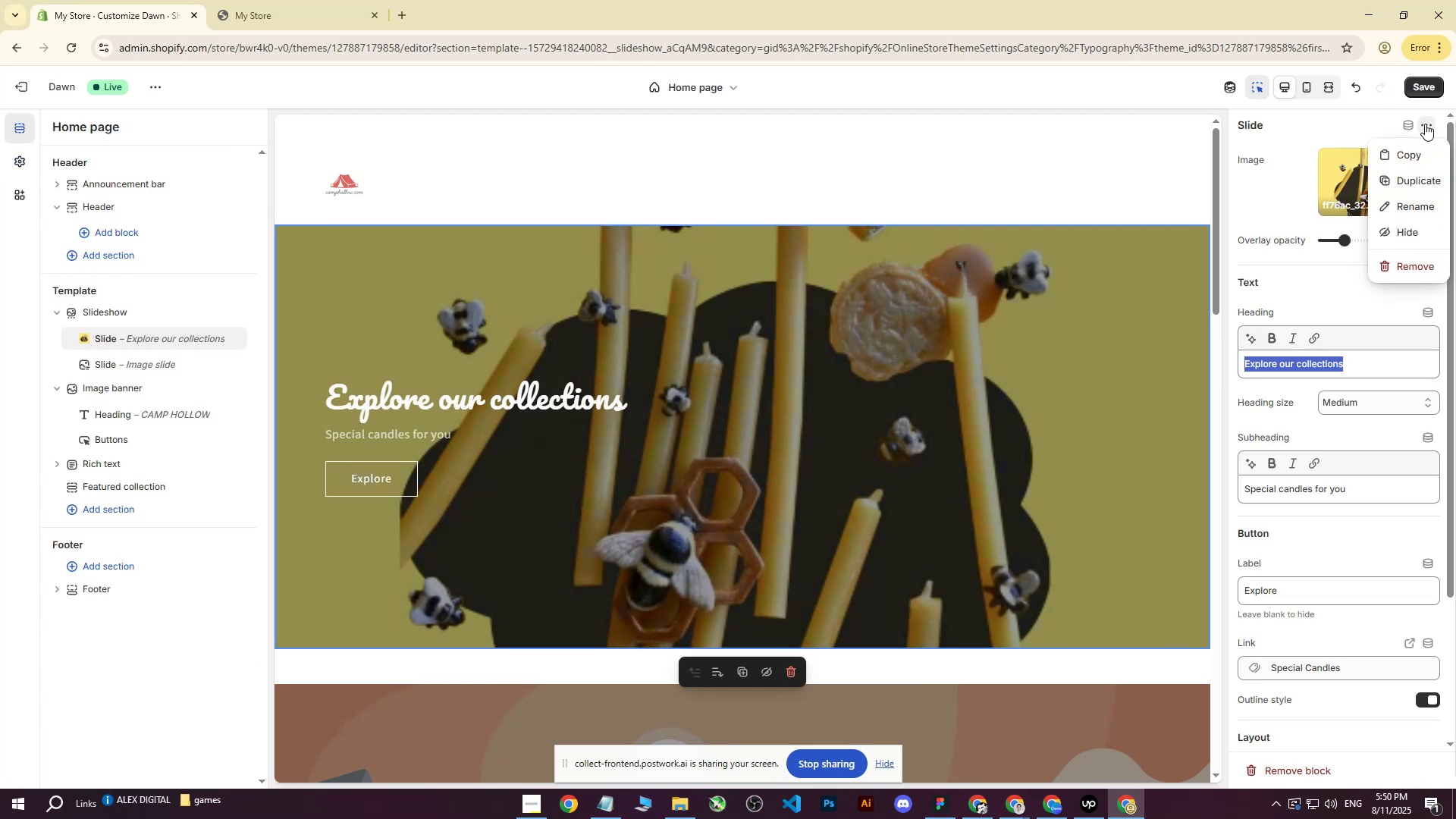 
left_click([1425, 124])
 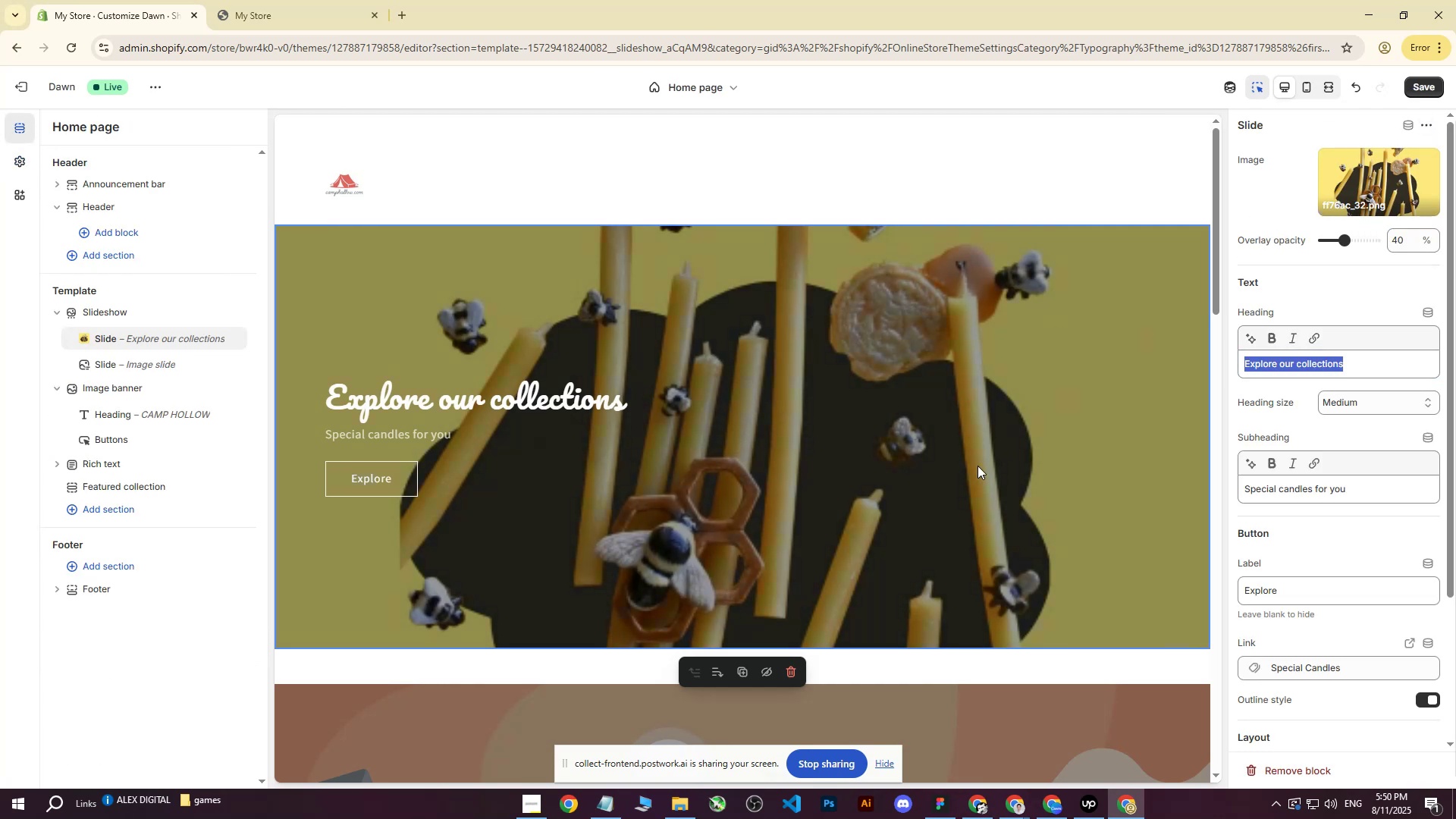 
scroll: coordinate [926, 463], scroll_direction: down, amount: 1.0
 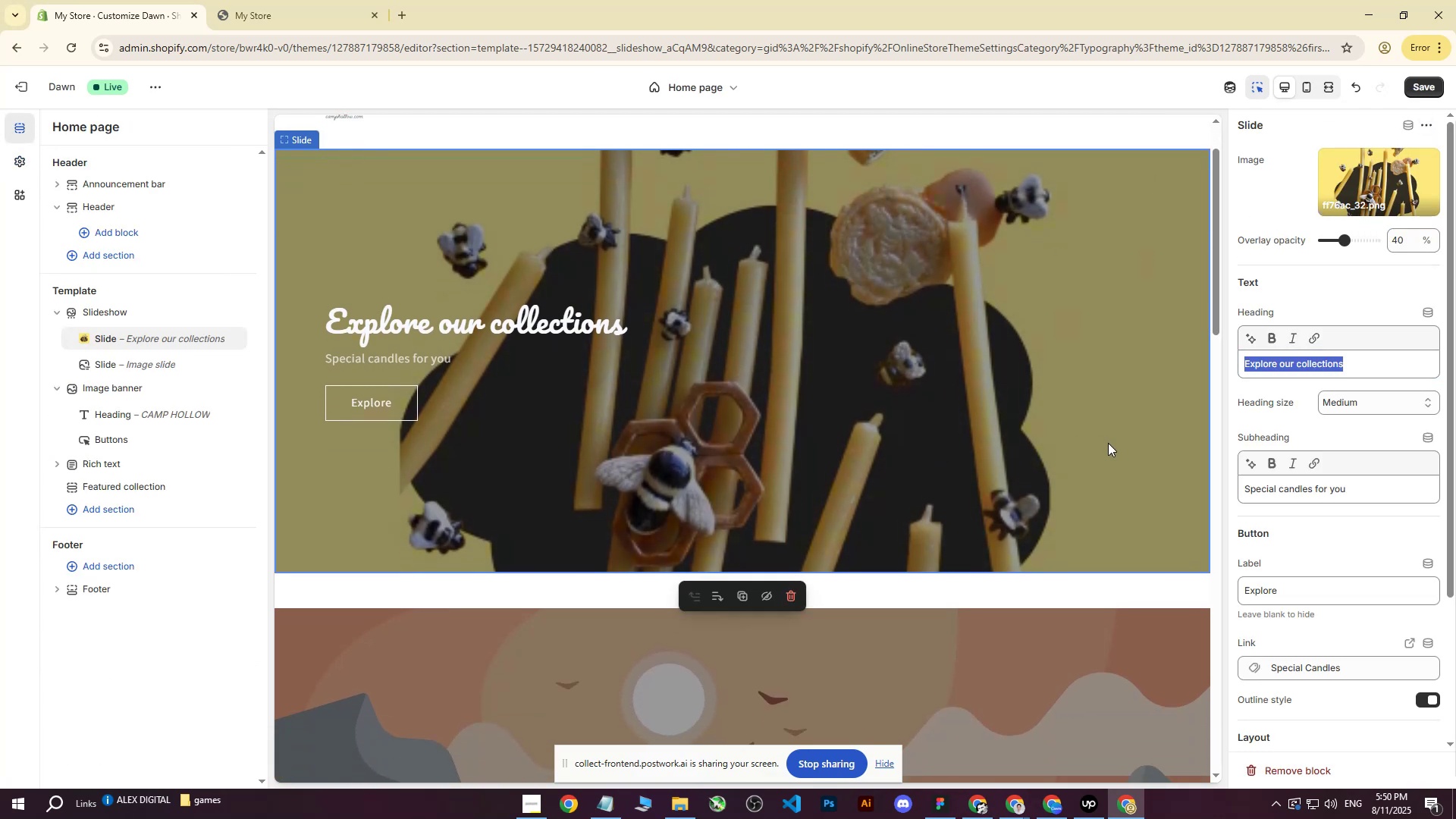 
left_click([1349, 362])
 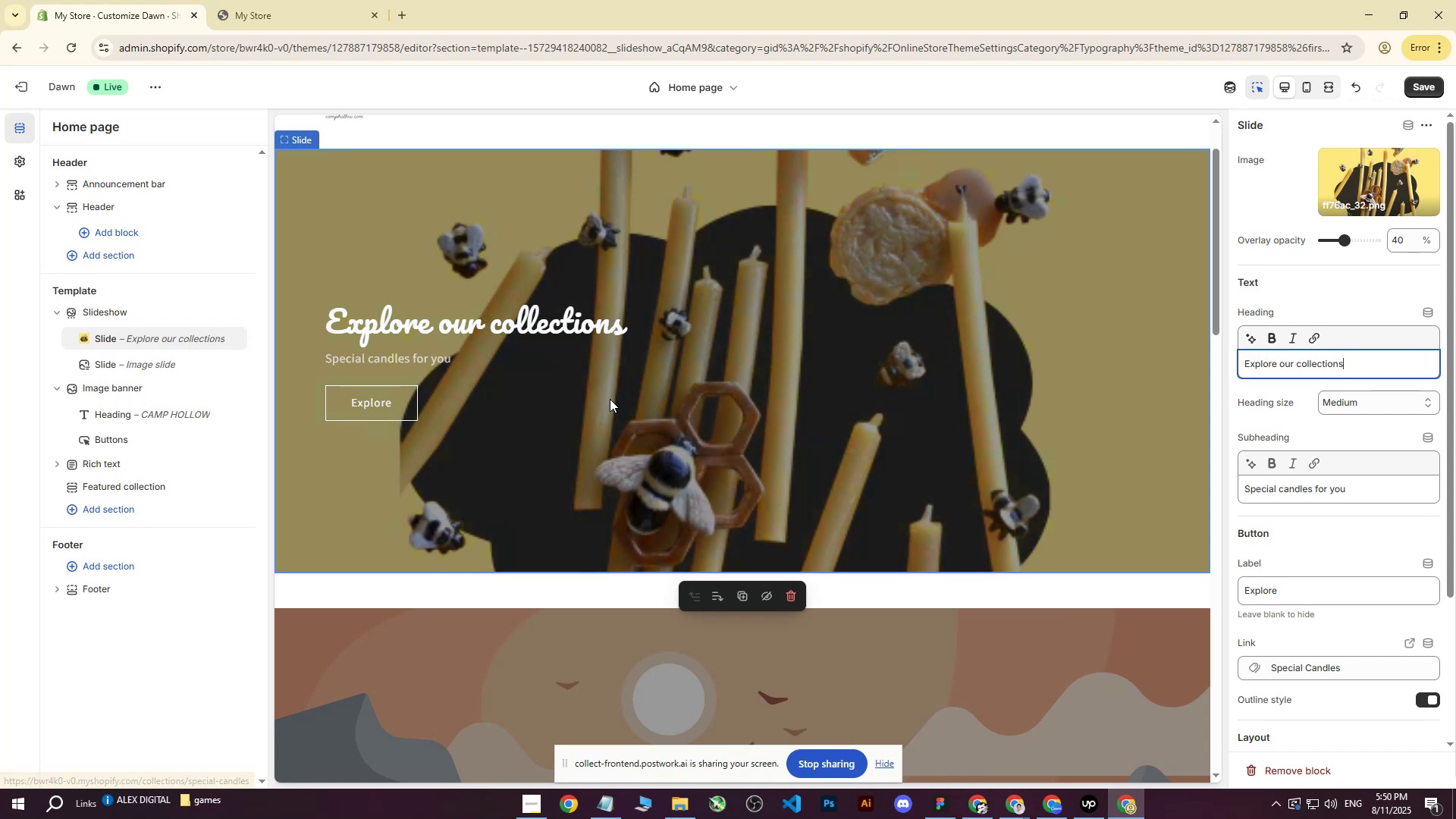 
scroll: coordinate [809, 469], scroll_direction: up, amount: 1.0
 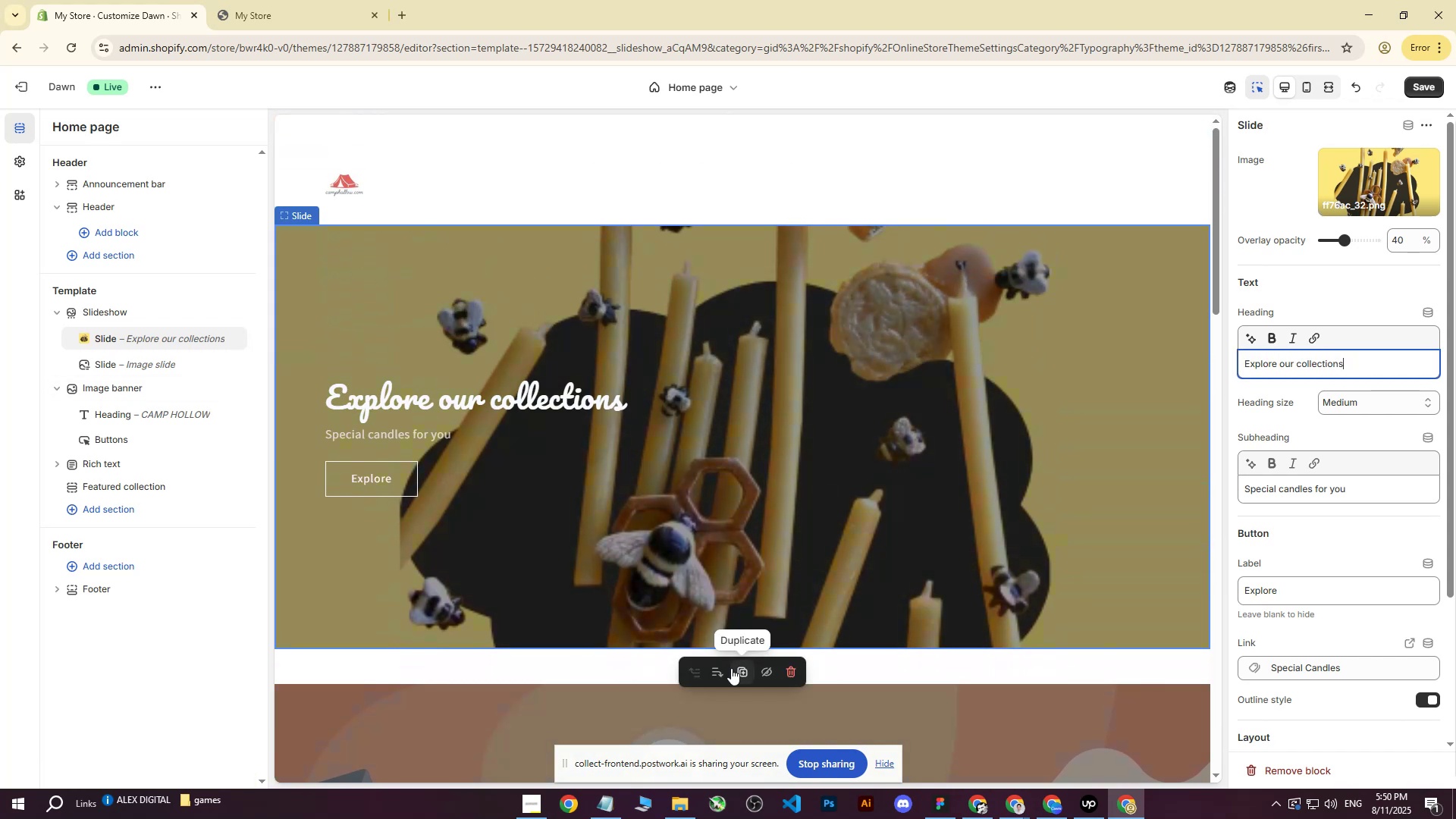 
left_click([722, 673])
 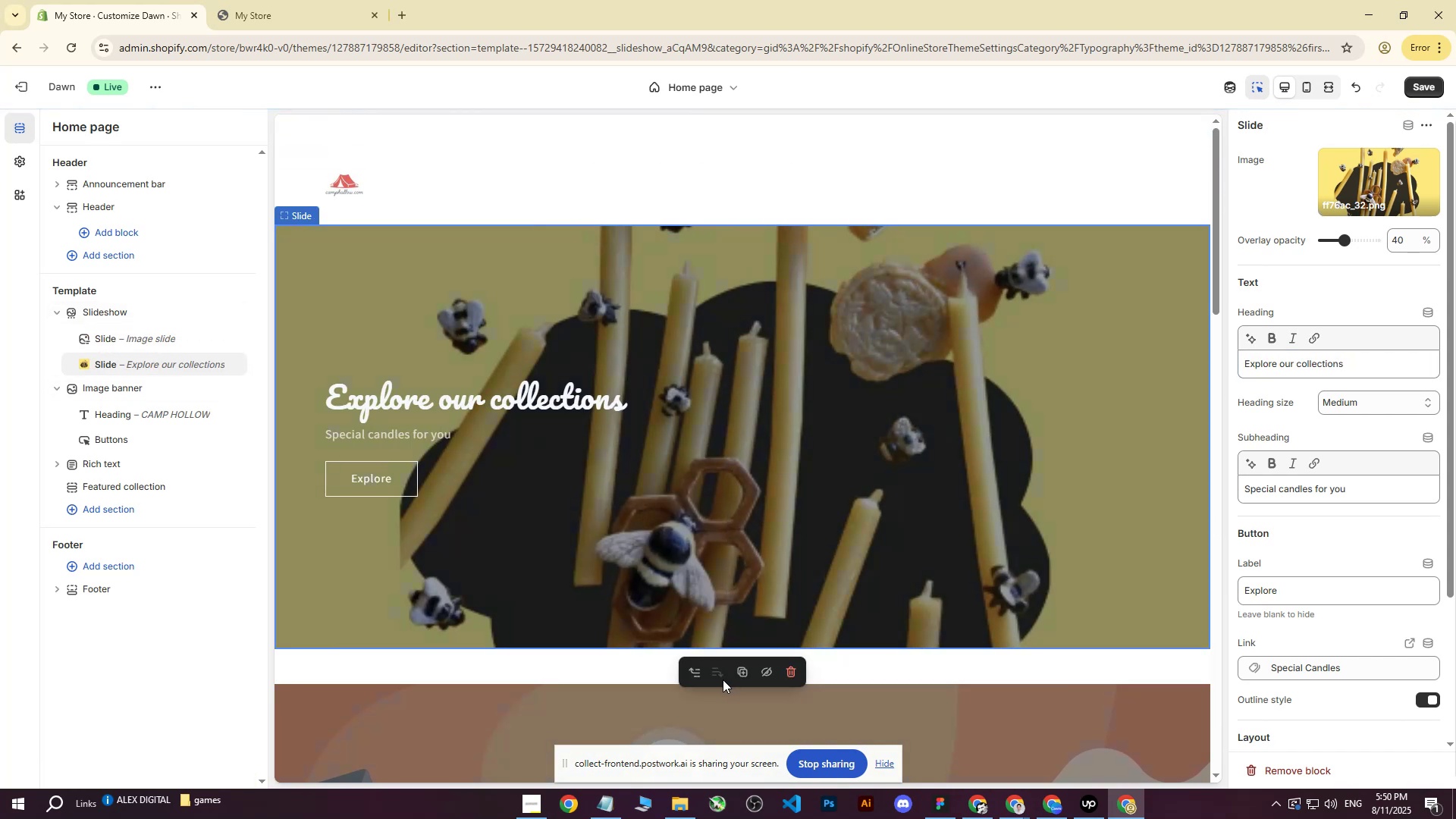 
left_click([693, 674])
 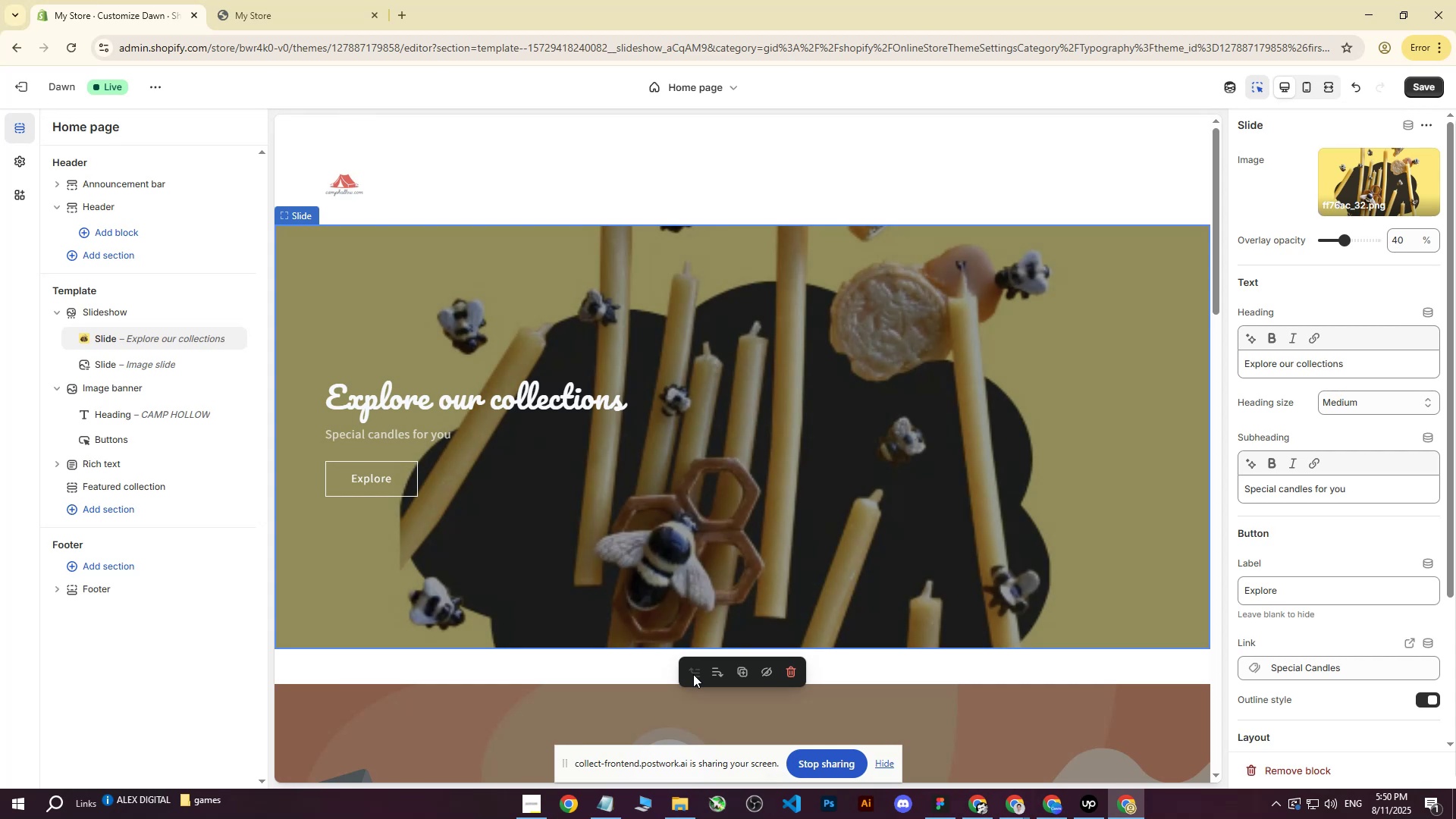 
double_click([711, 669])
 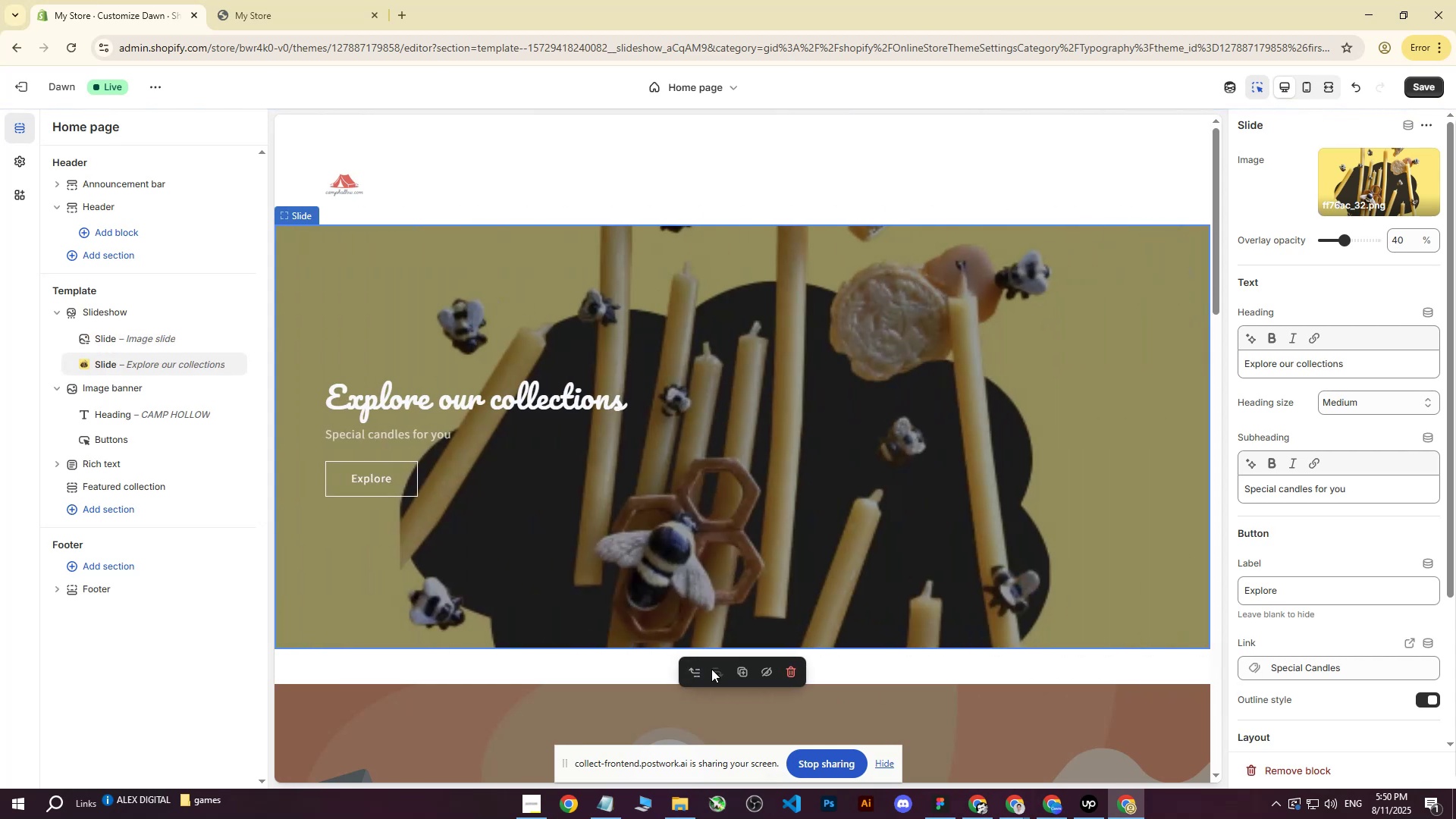 
left_click([699, 676])
 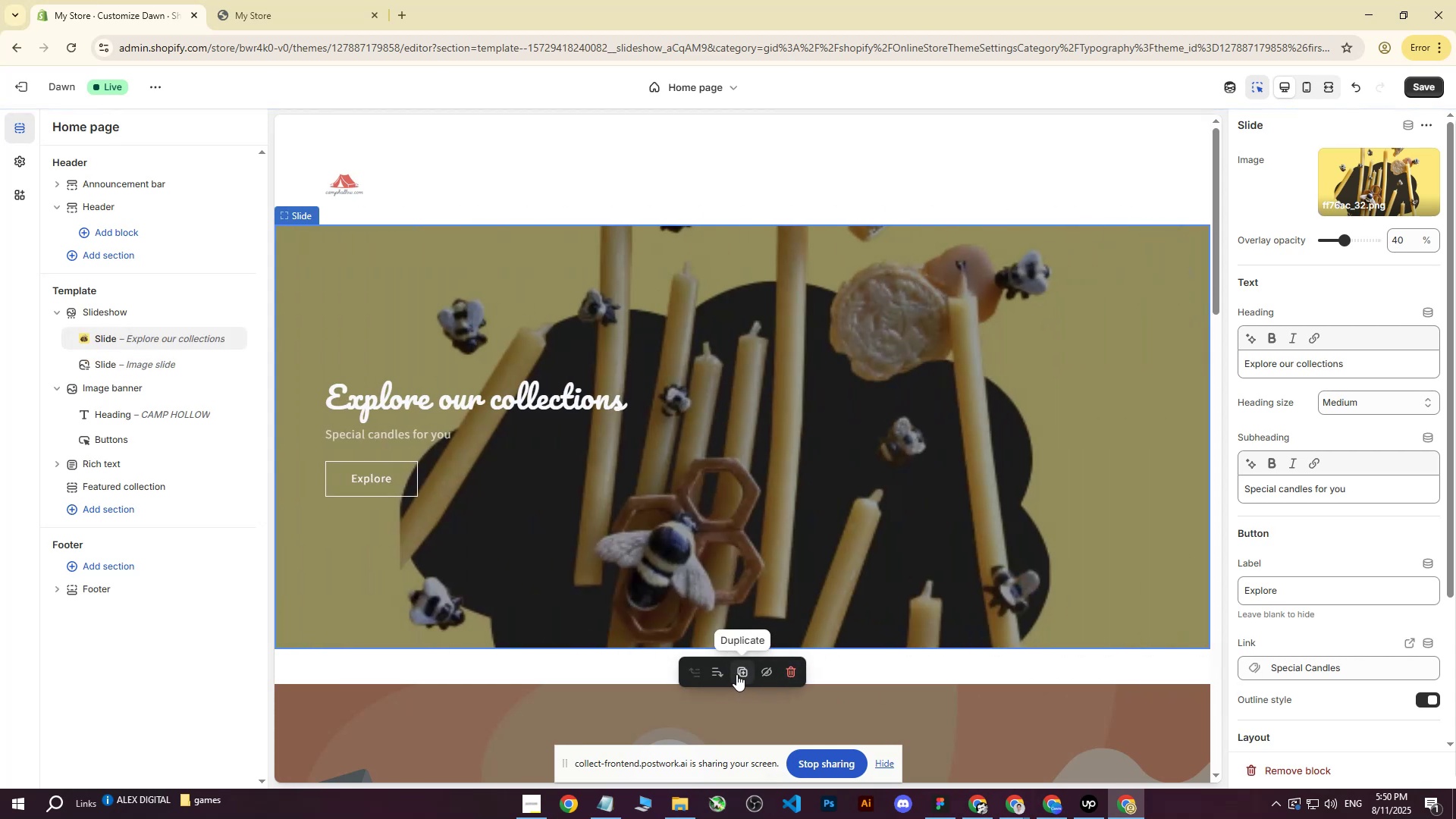 
left_click([739, 673])
 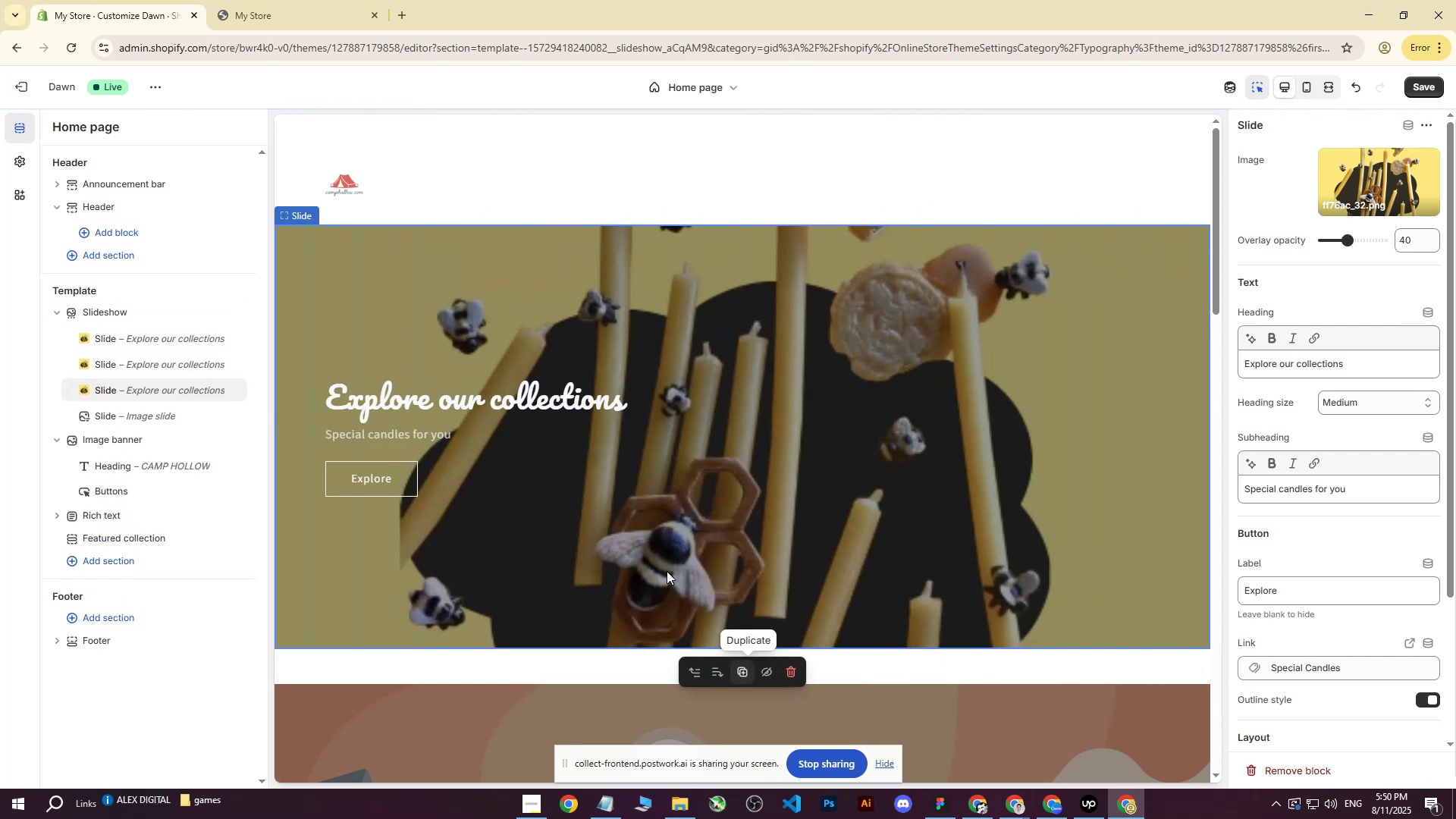 
double_click([696, 670])
 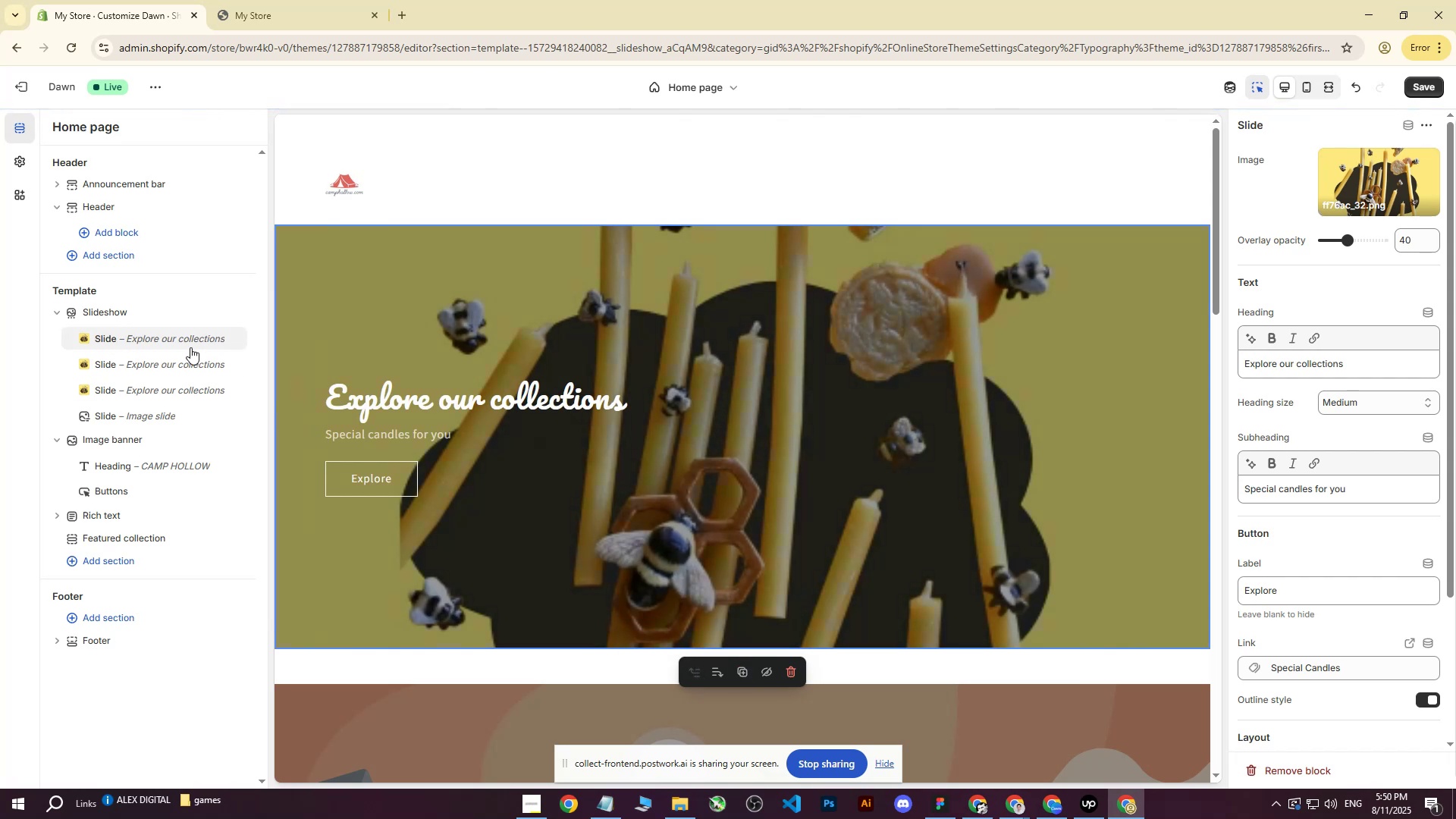 
left_click([135, 362])
 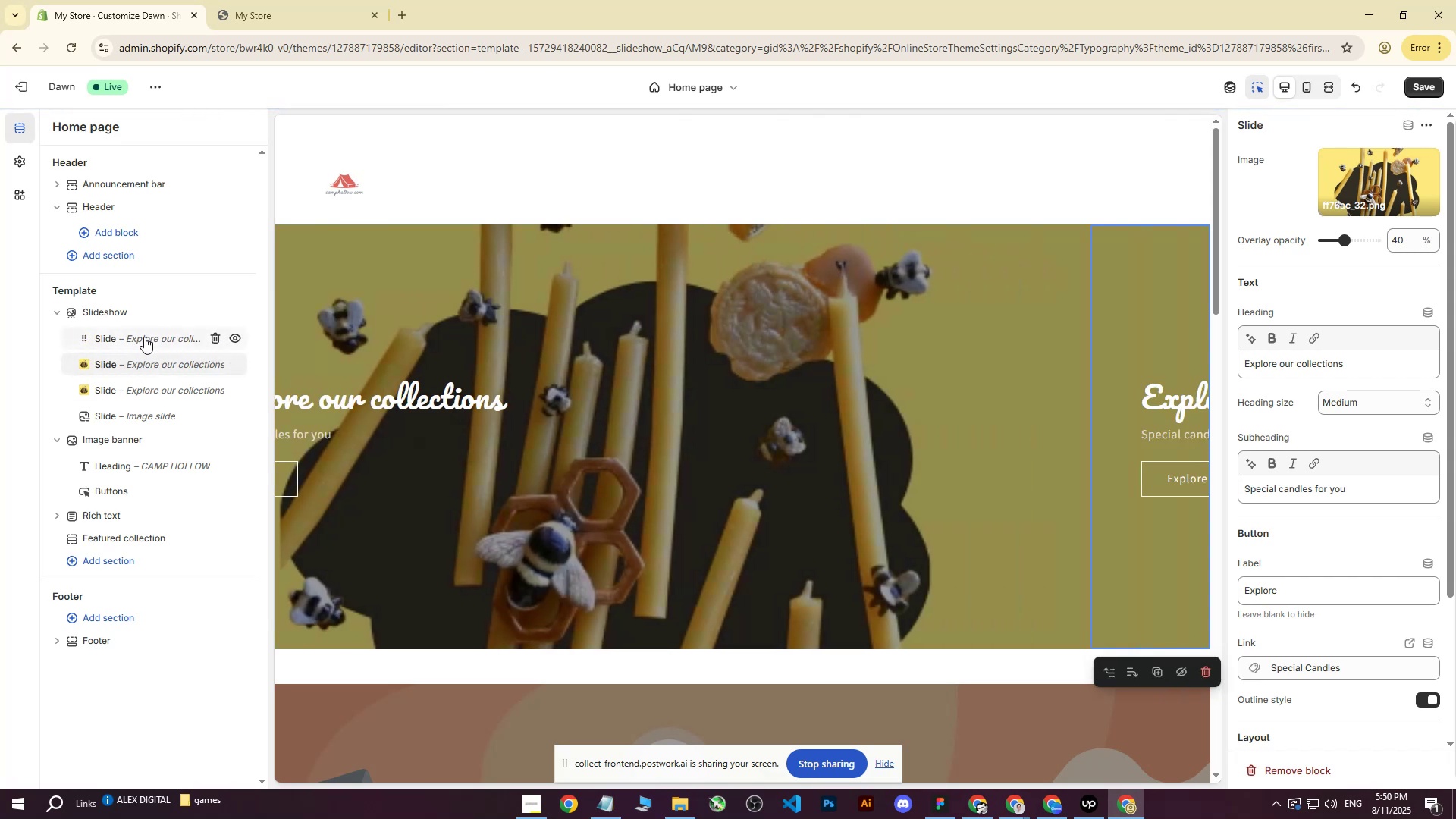 
double_click([144, 337])
 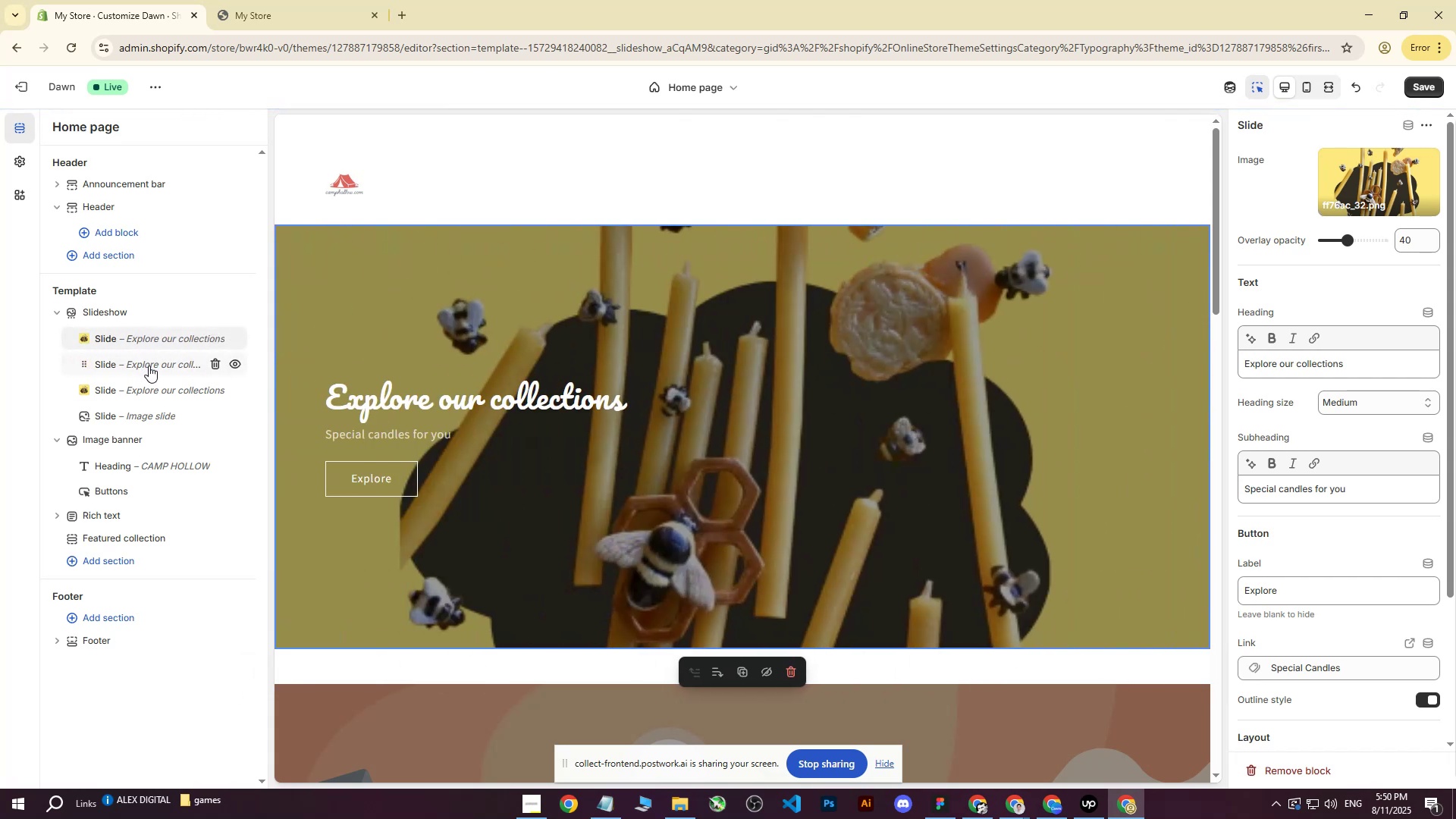 
left_click([149, 366])
 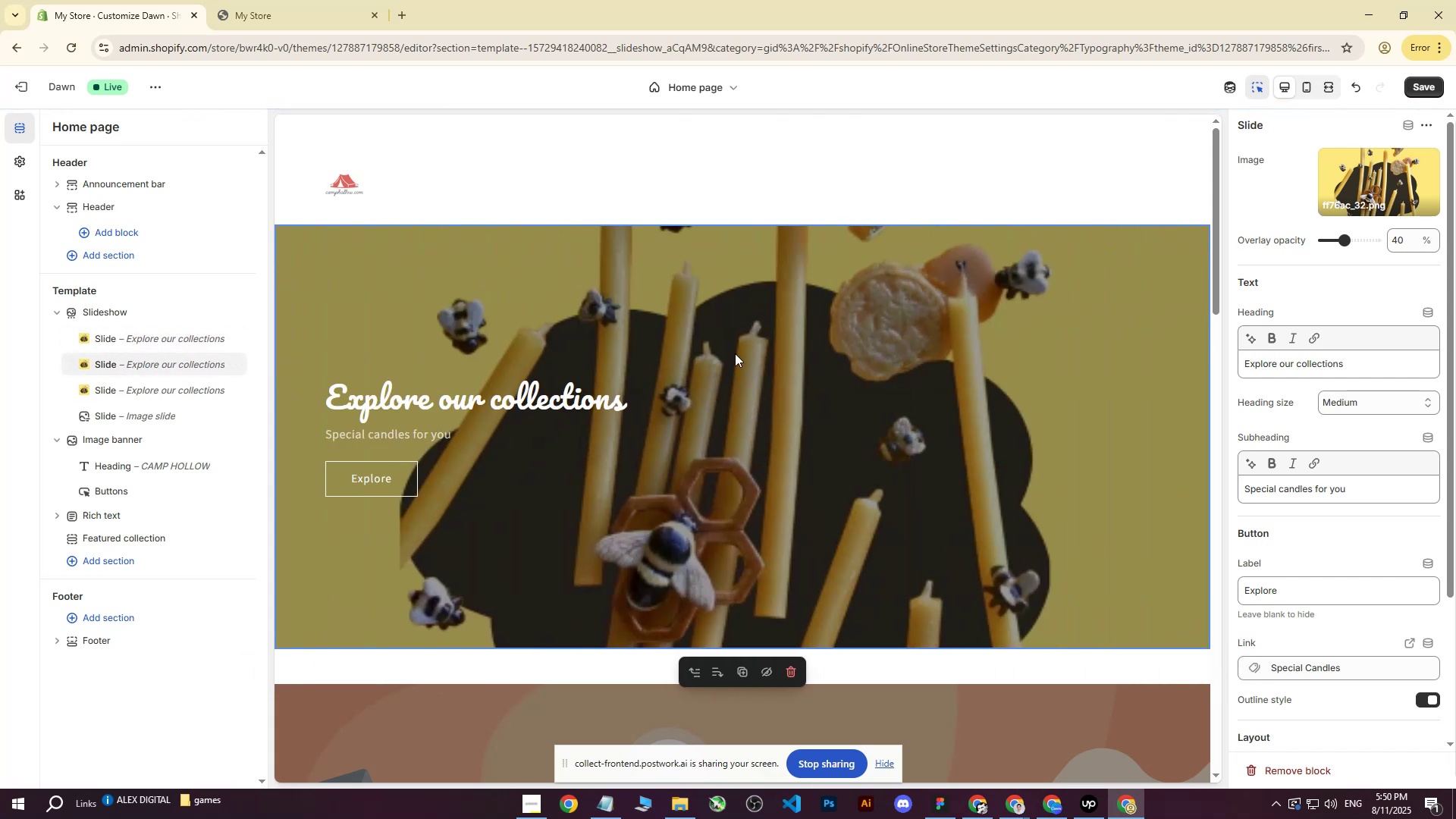 
left_click([899, 337])
 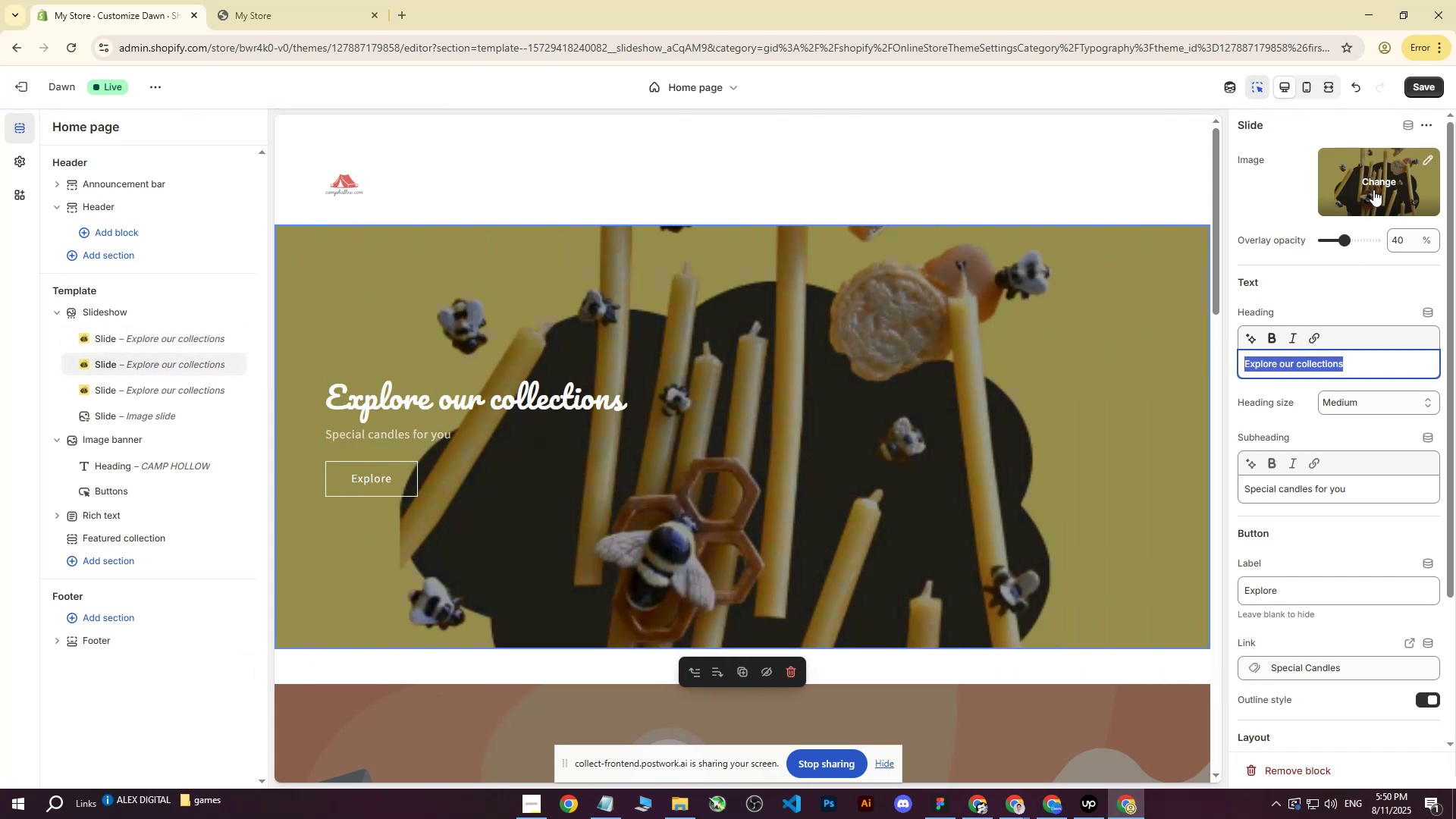 
left_click([1374, 177])
 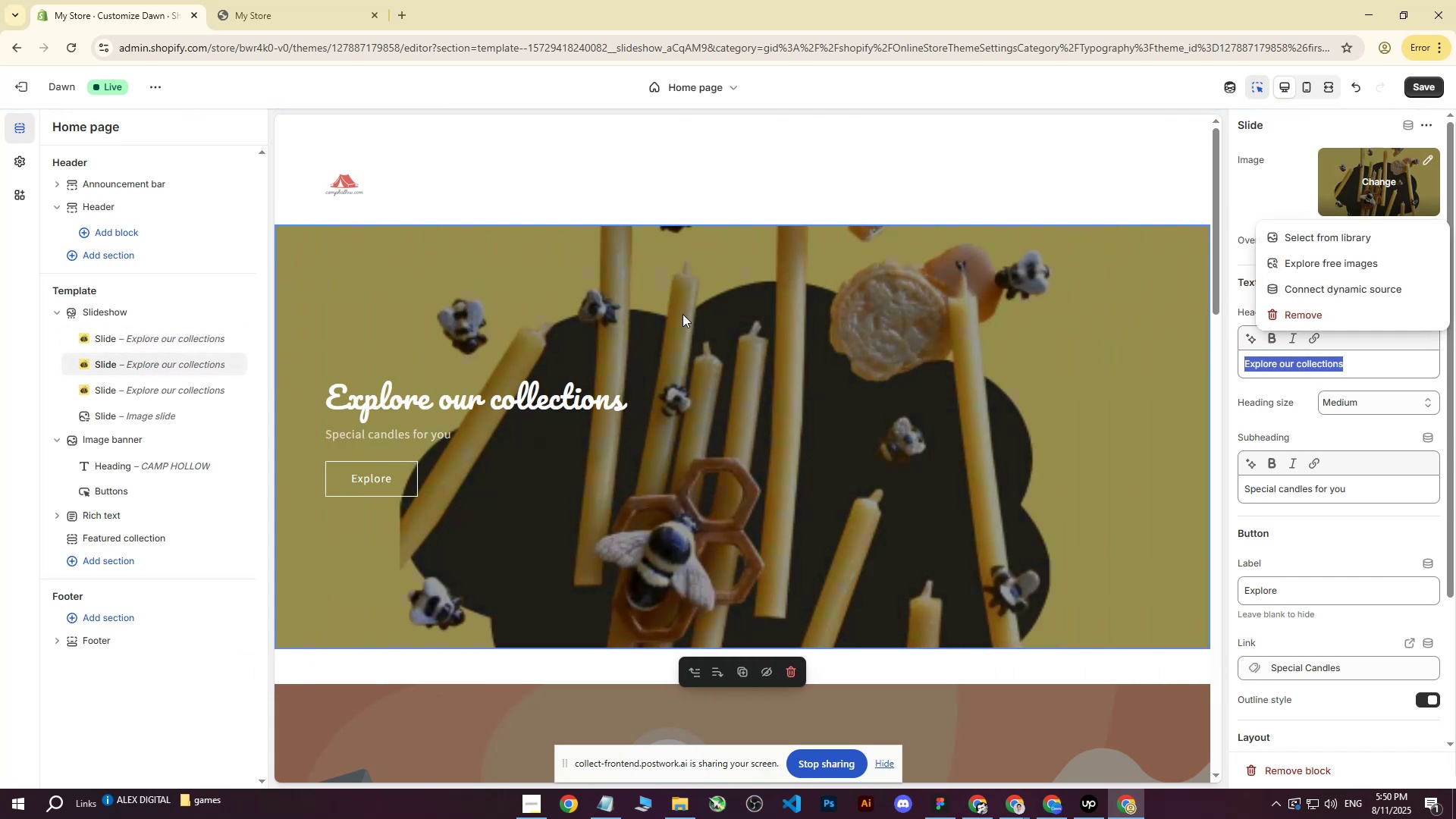 
left_click([130, 334])
 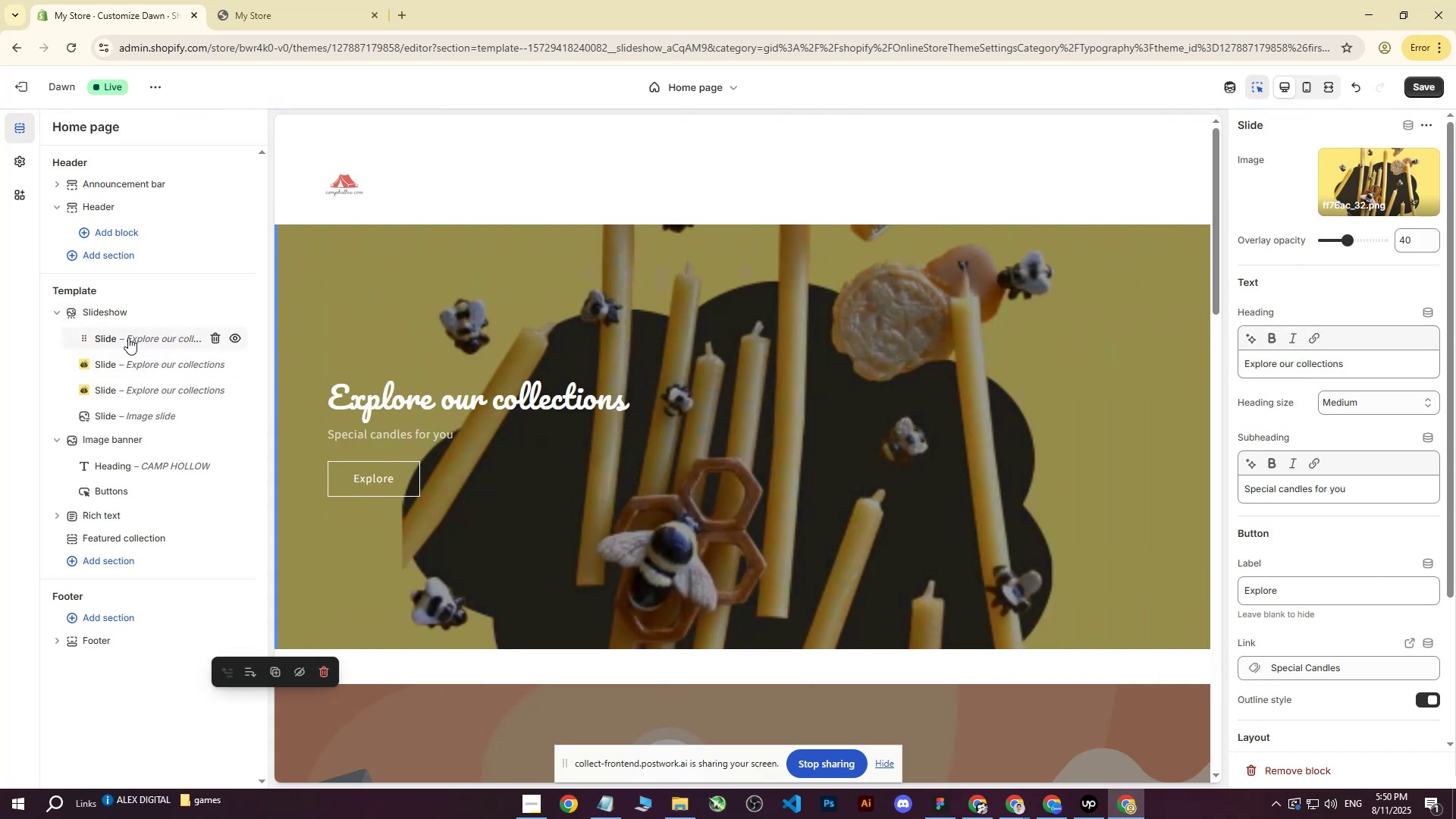 
left_click_drag(start_coordinate=[130, 336], to_coordinate=[139, 398])
 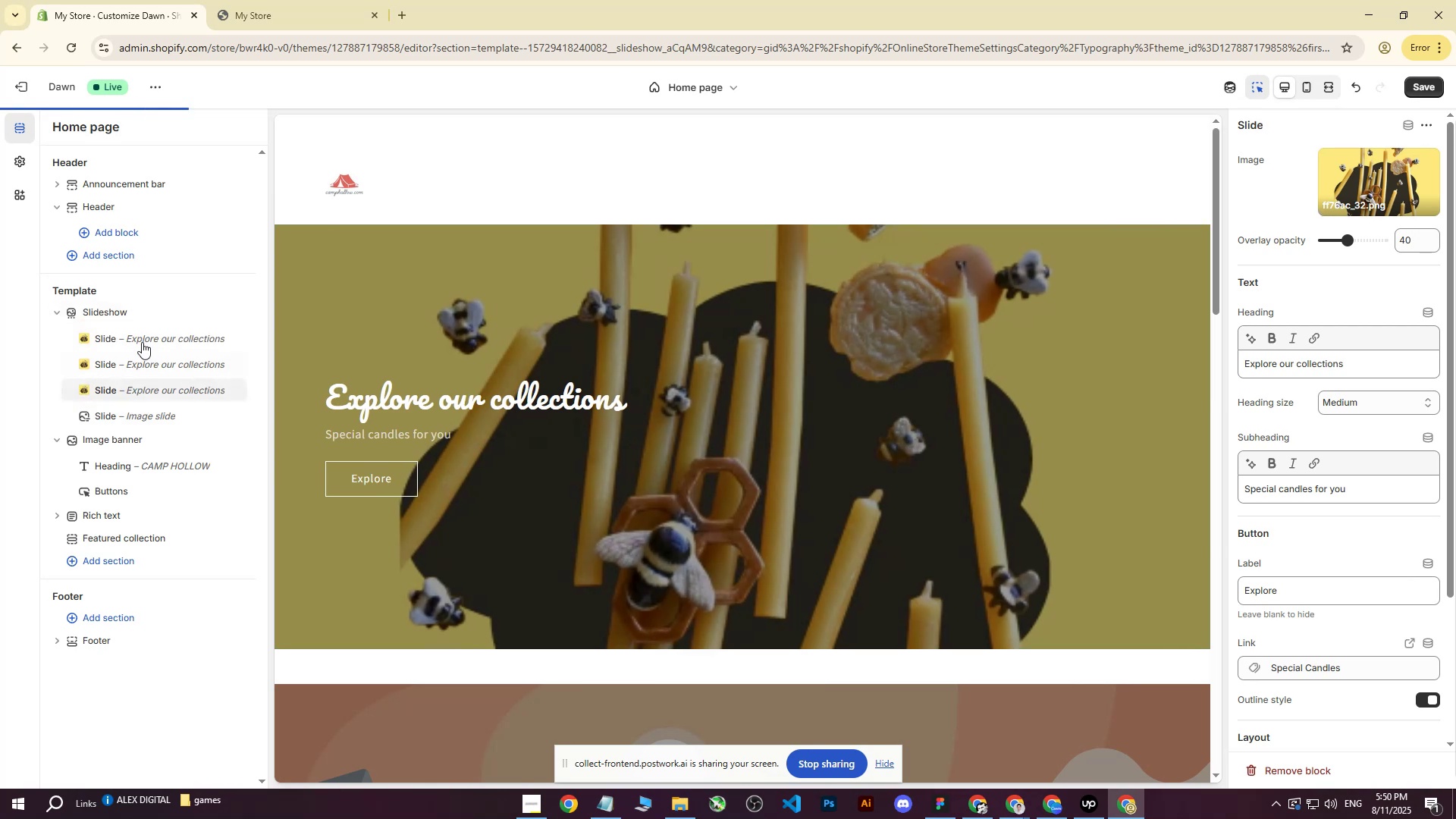 
left_click([136, 332])
 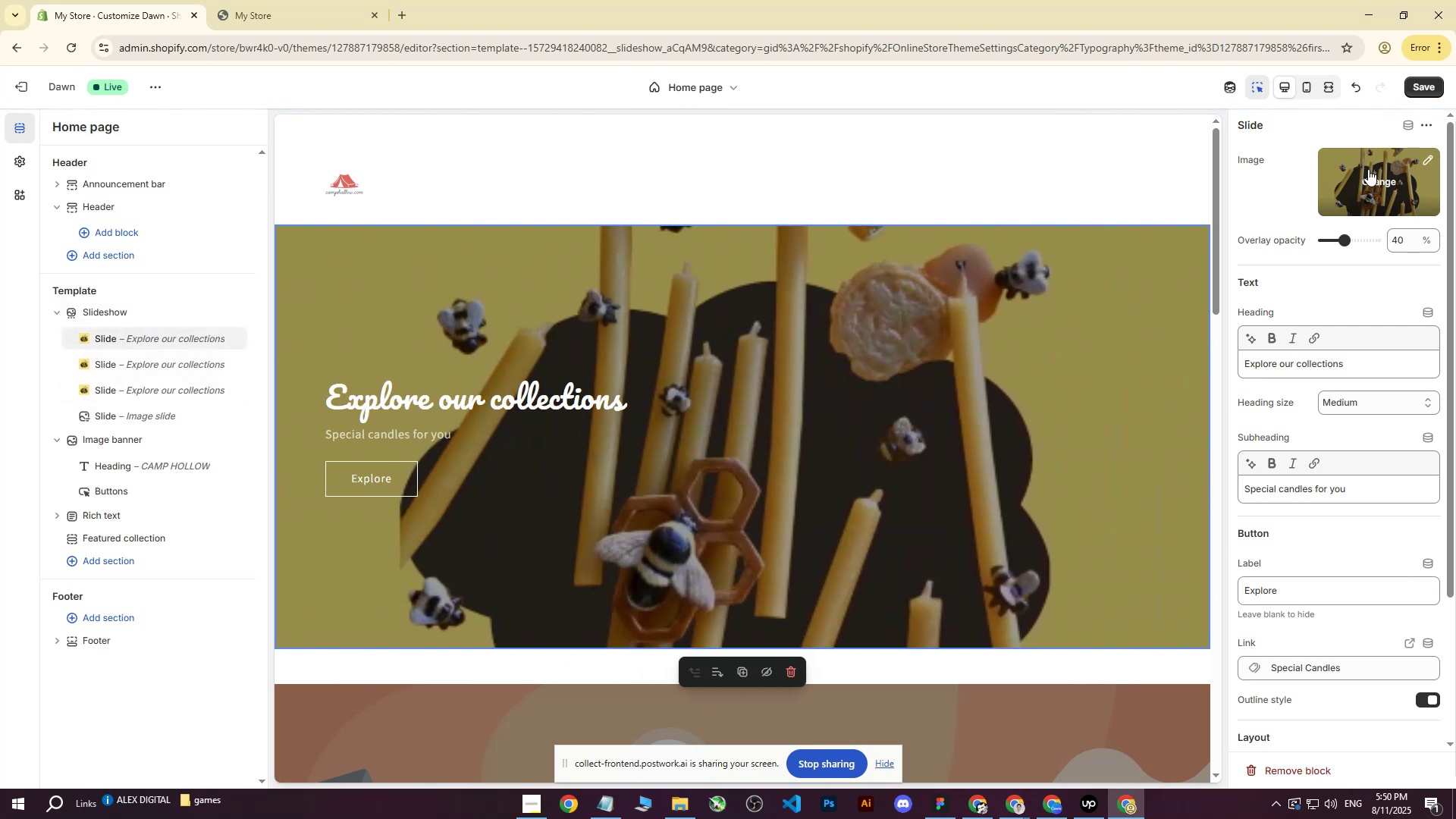 
left_click([1372, 175])
 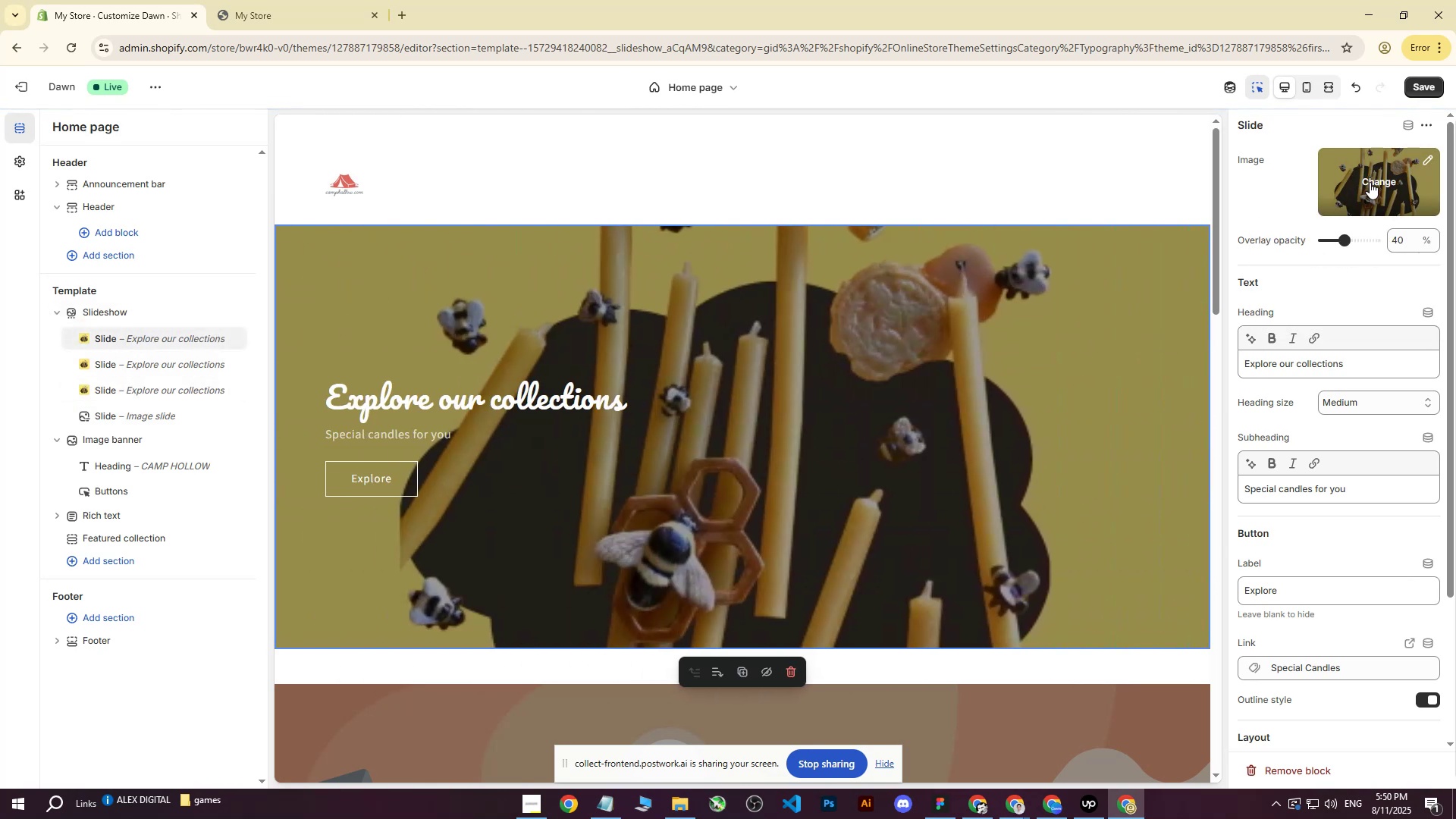 
double_click([1370, 182])
 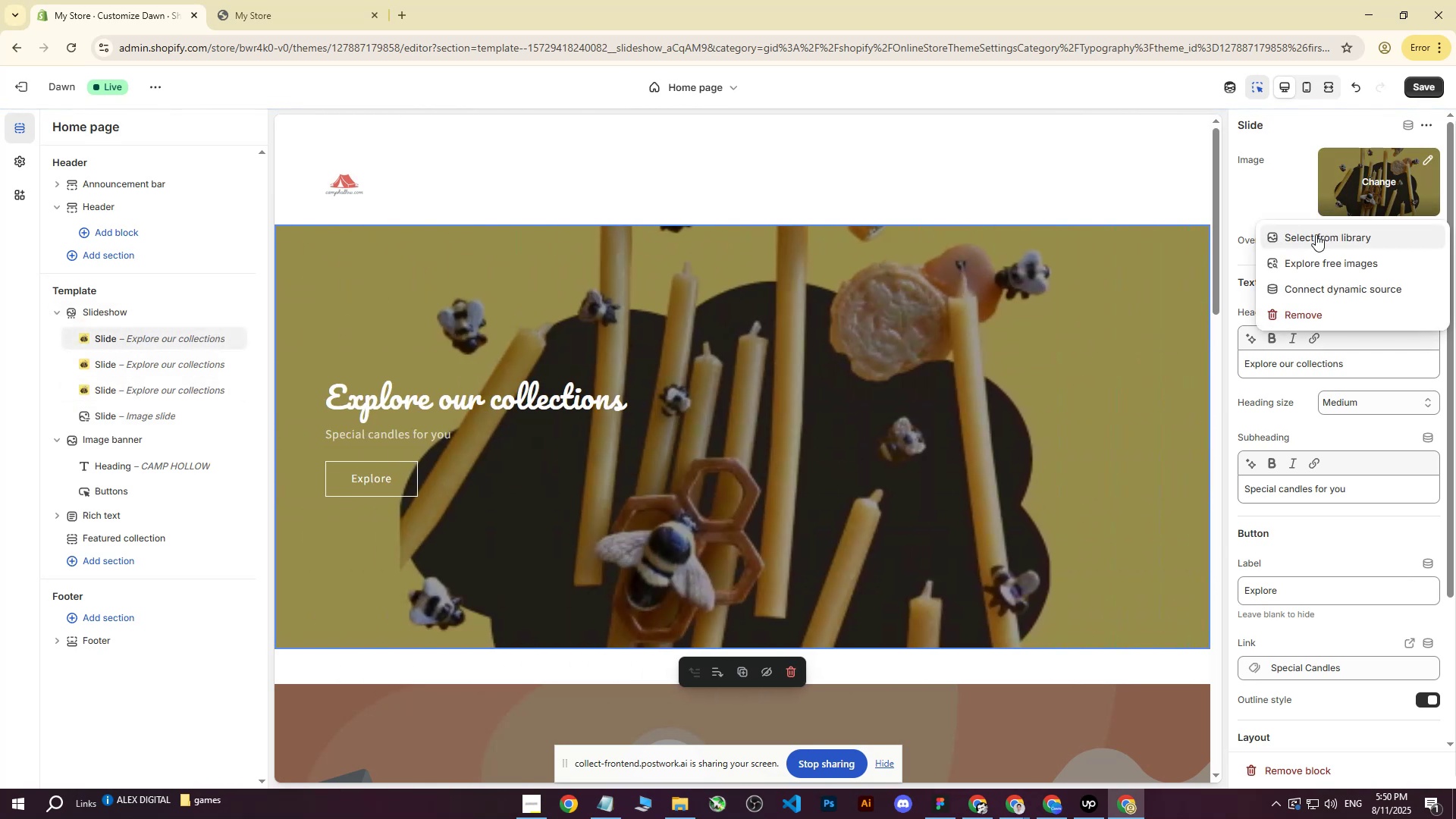 
left_click([1316, 234])
 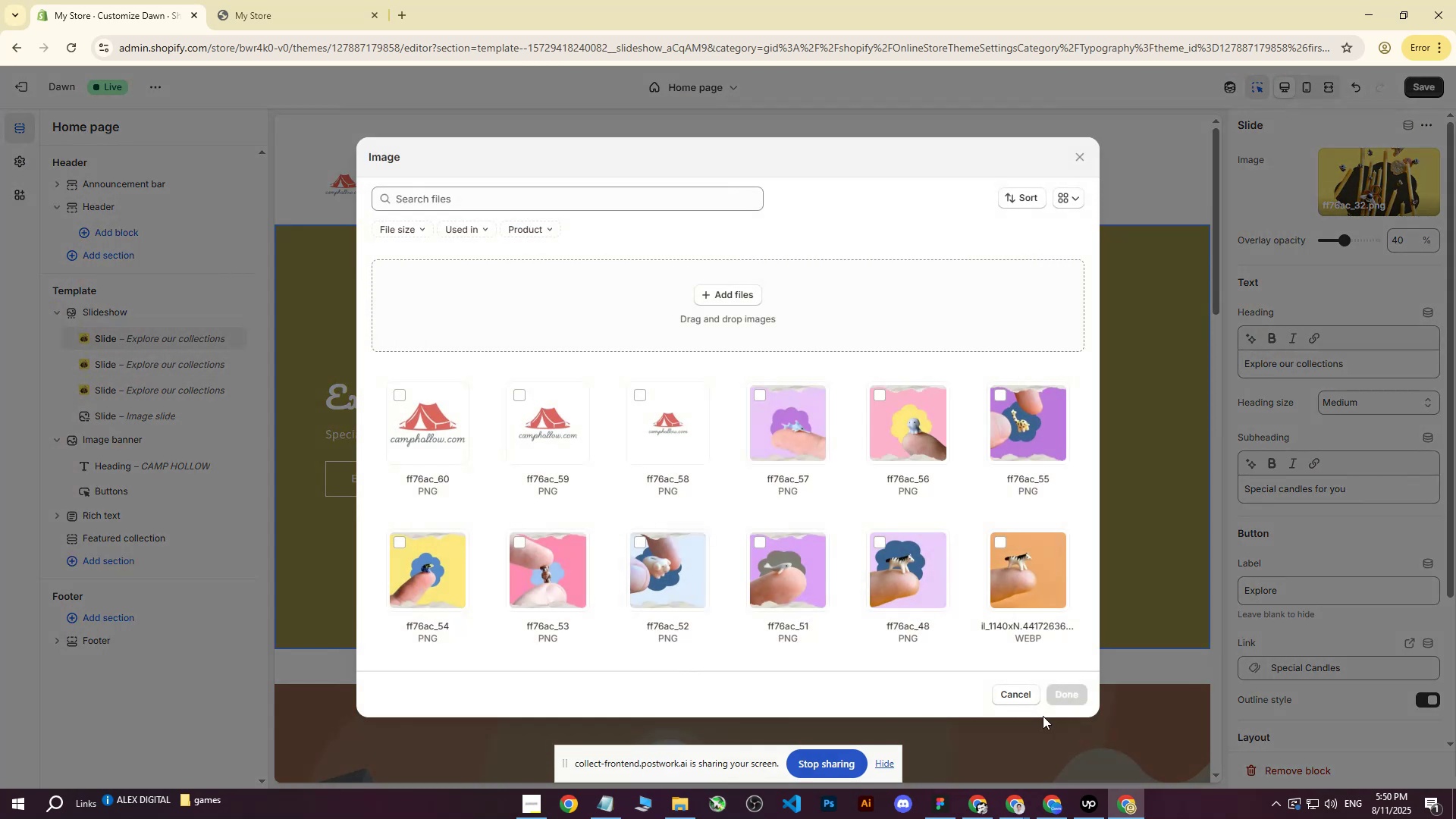 
left_click([1086, 797])
 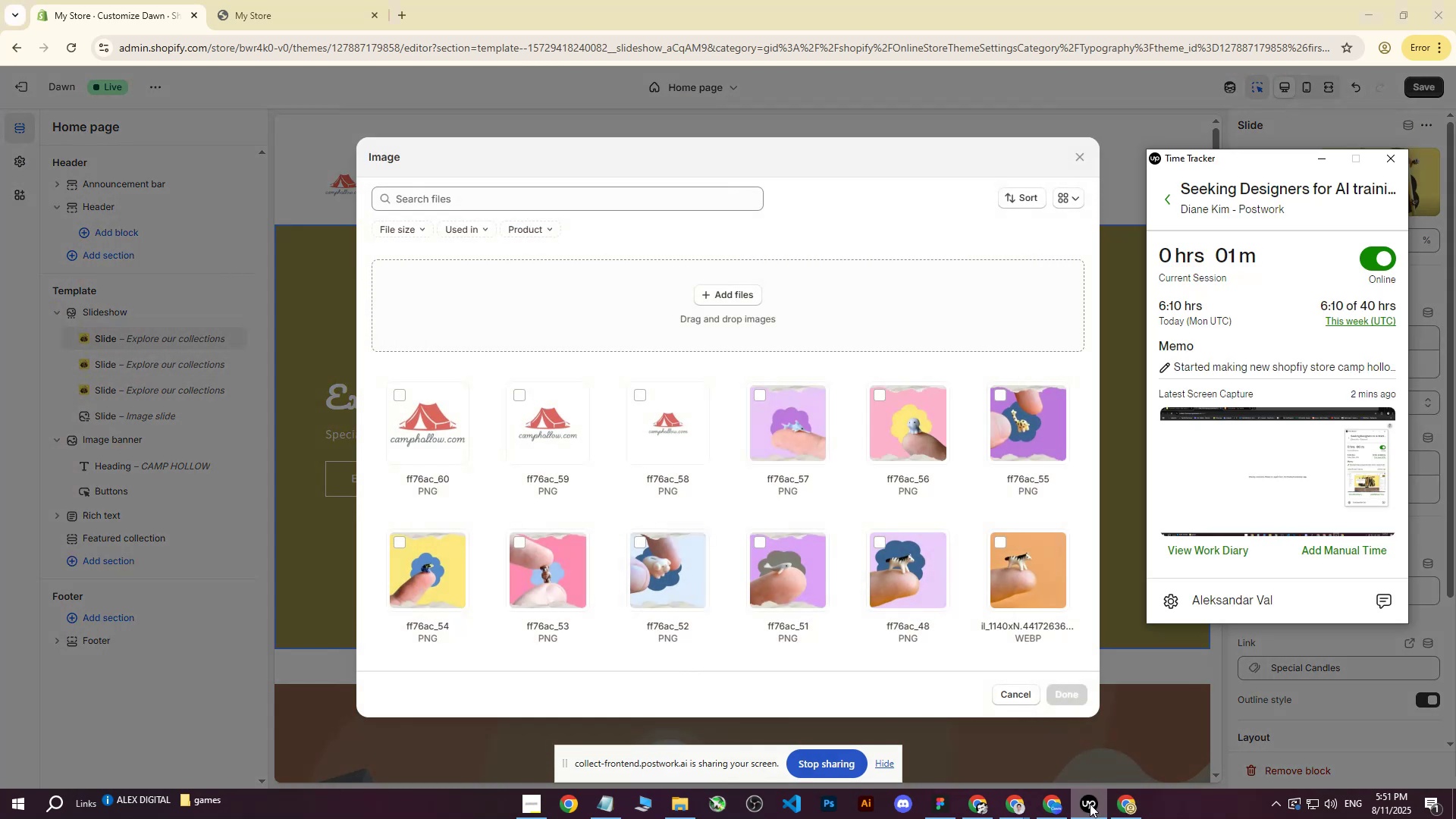 
left_click([1090, 805])
 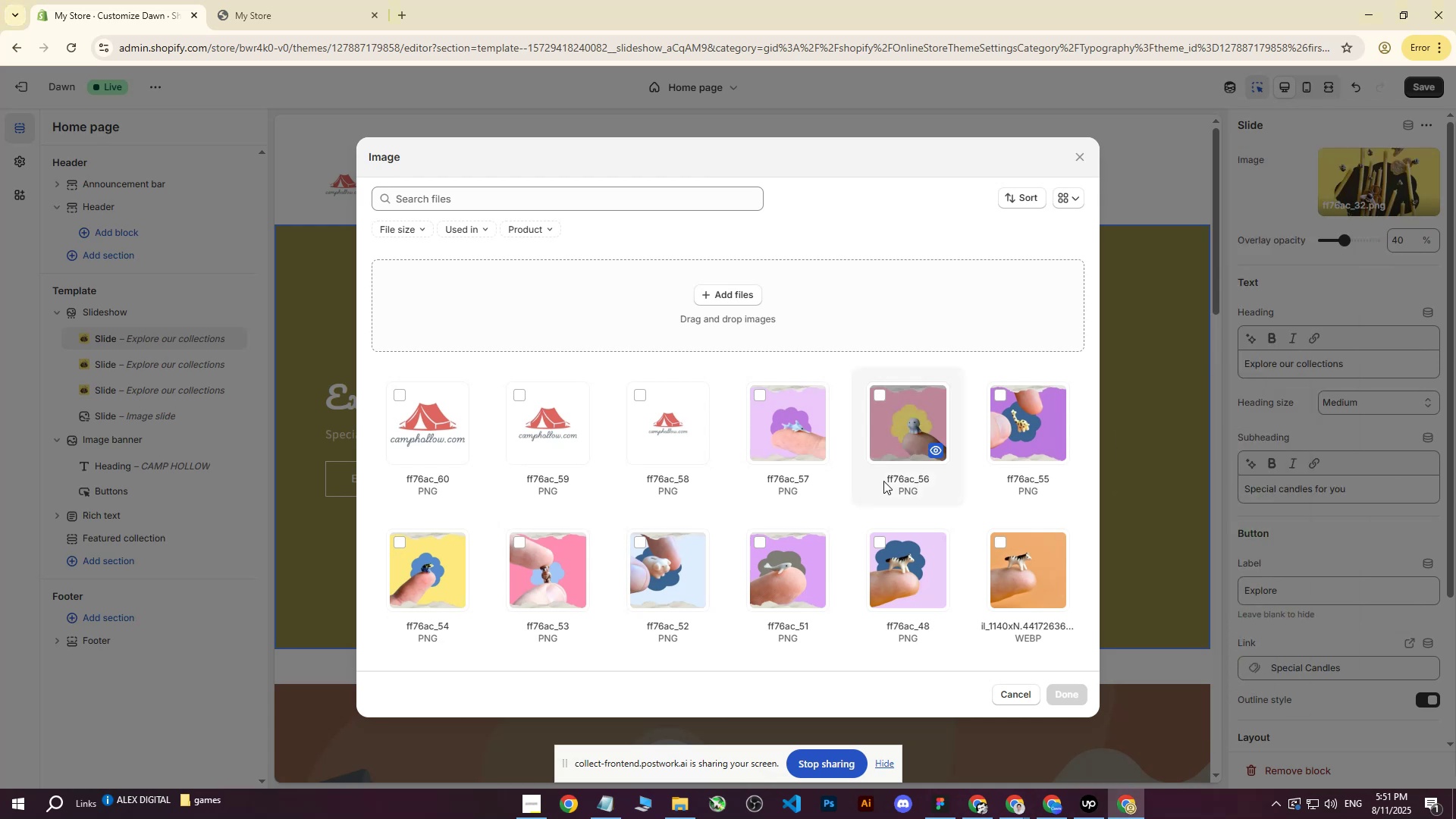 
scroll: coordinate [733, 459], scroll_direction: down, amount: 14.0
 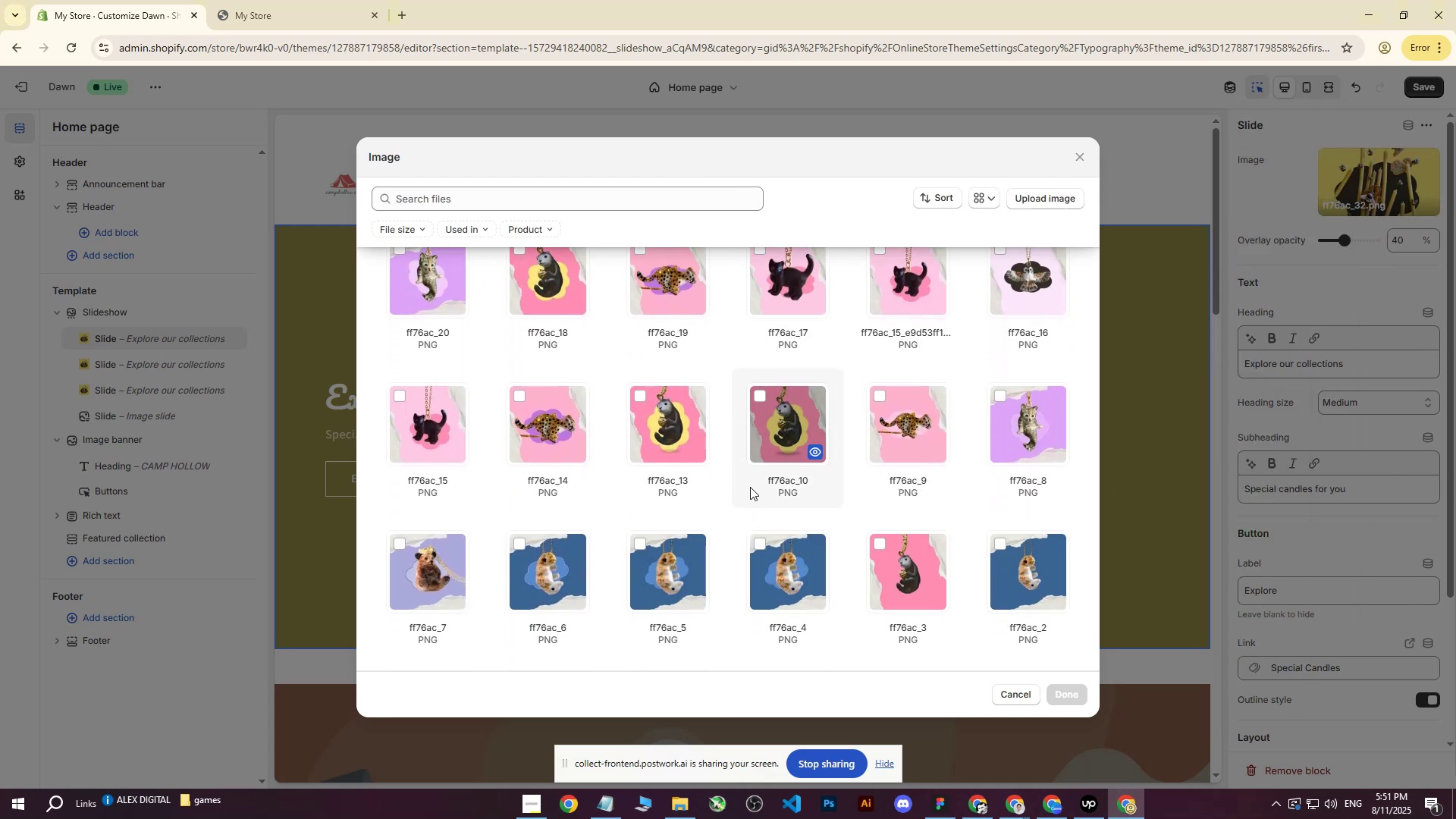 
scroll: coordinate [700, 469], scroll_direction: up, amount: 12.0
 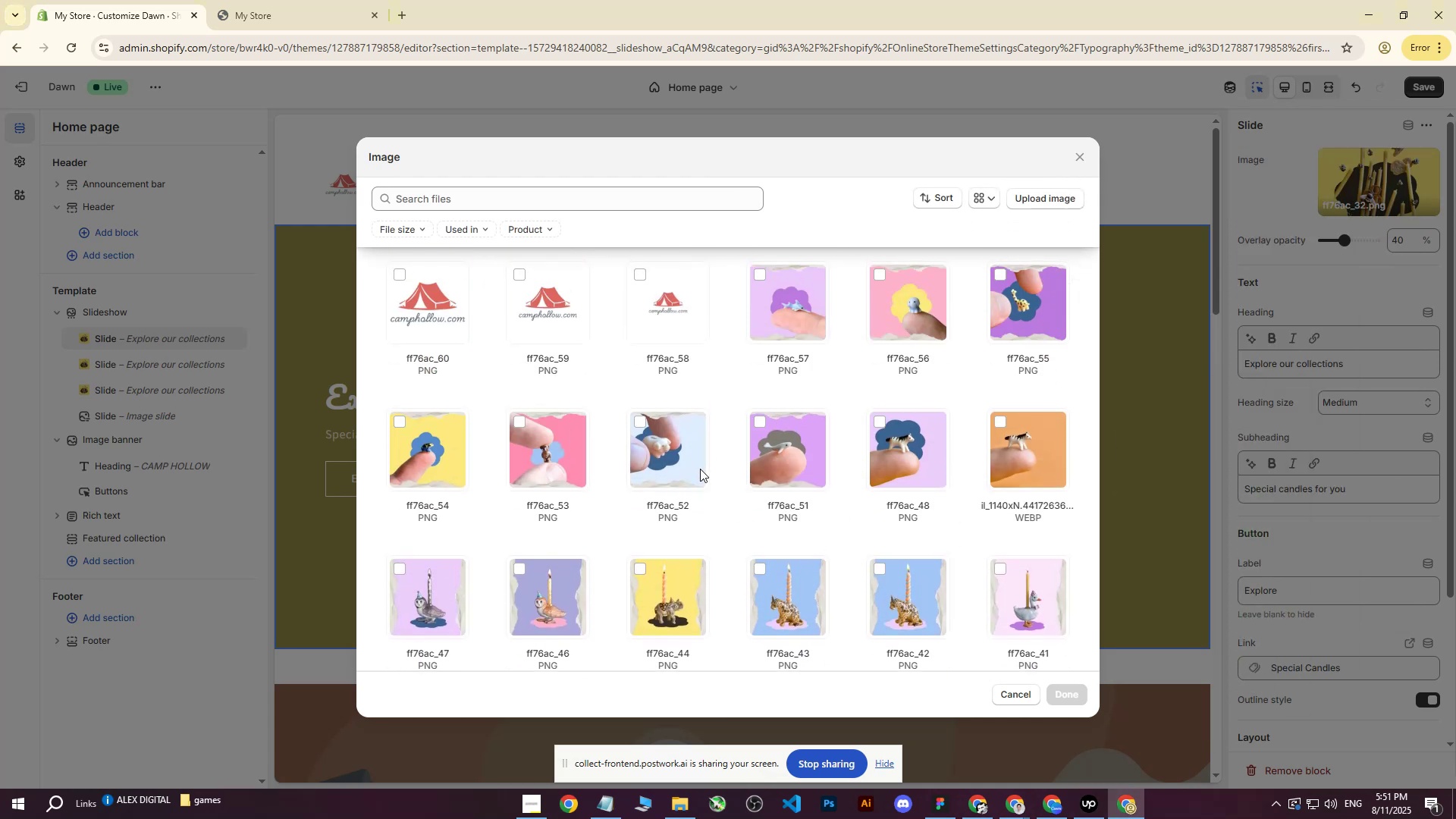 
scroll: coordinate [700, 469], scroll_direction: down, amount: 10.0
 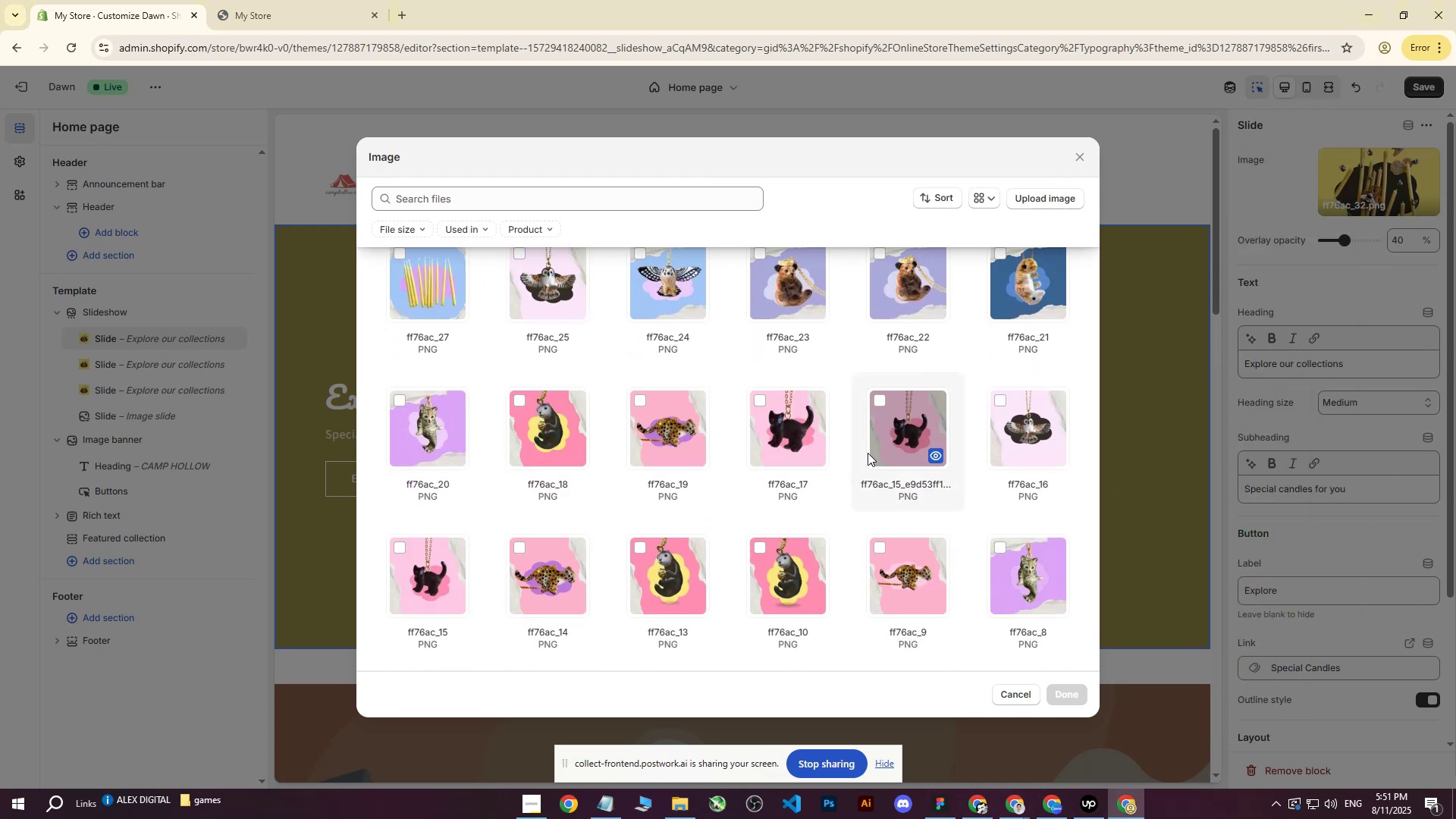 
left_click([773, 431])
 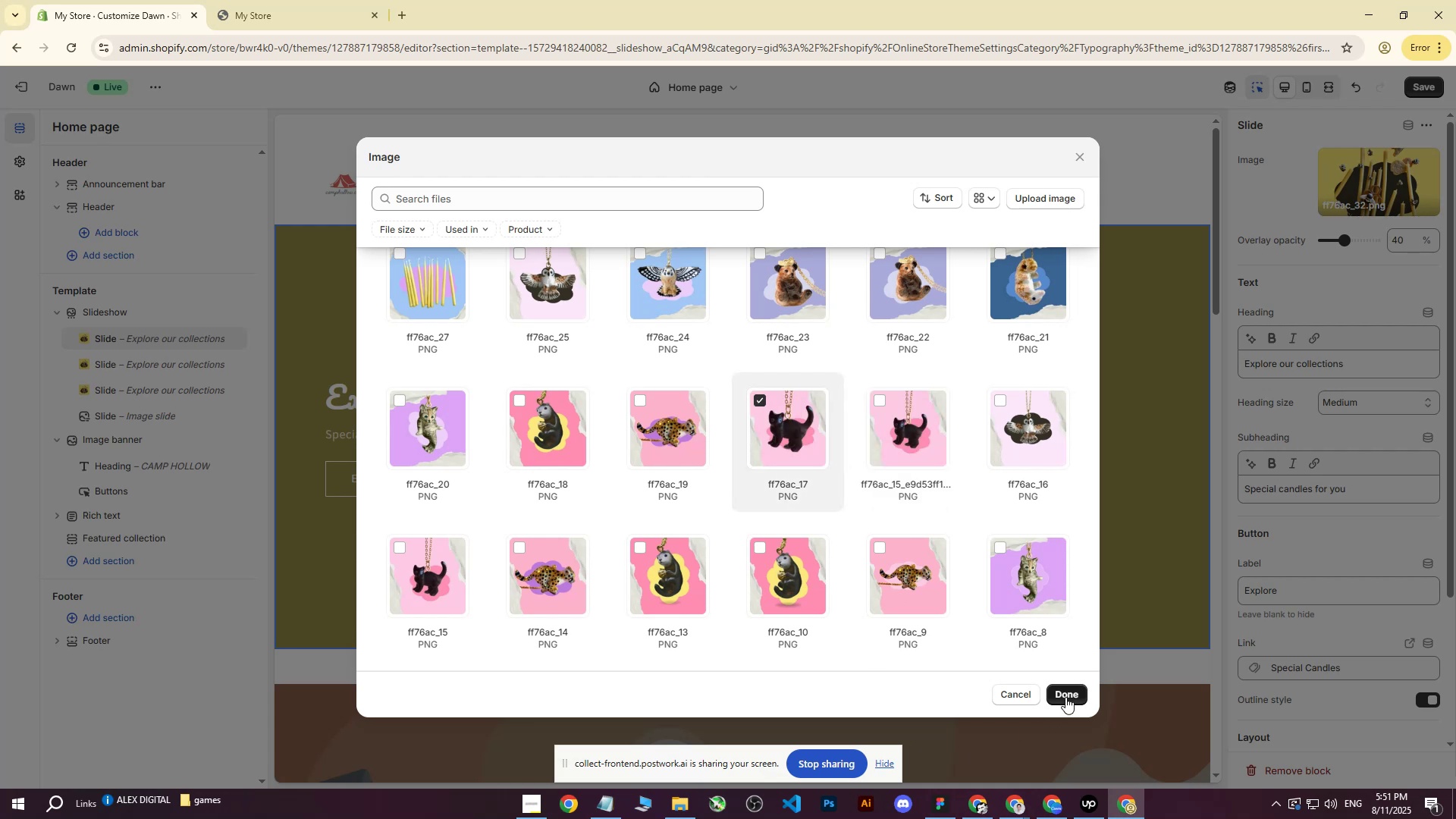 
left_click([1068, 695])
 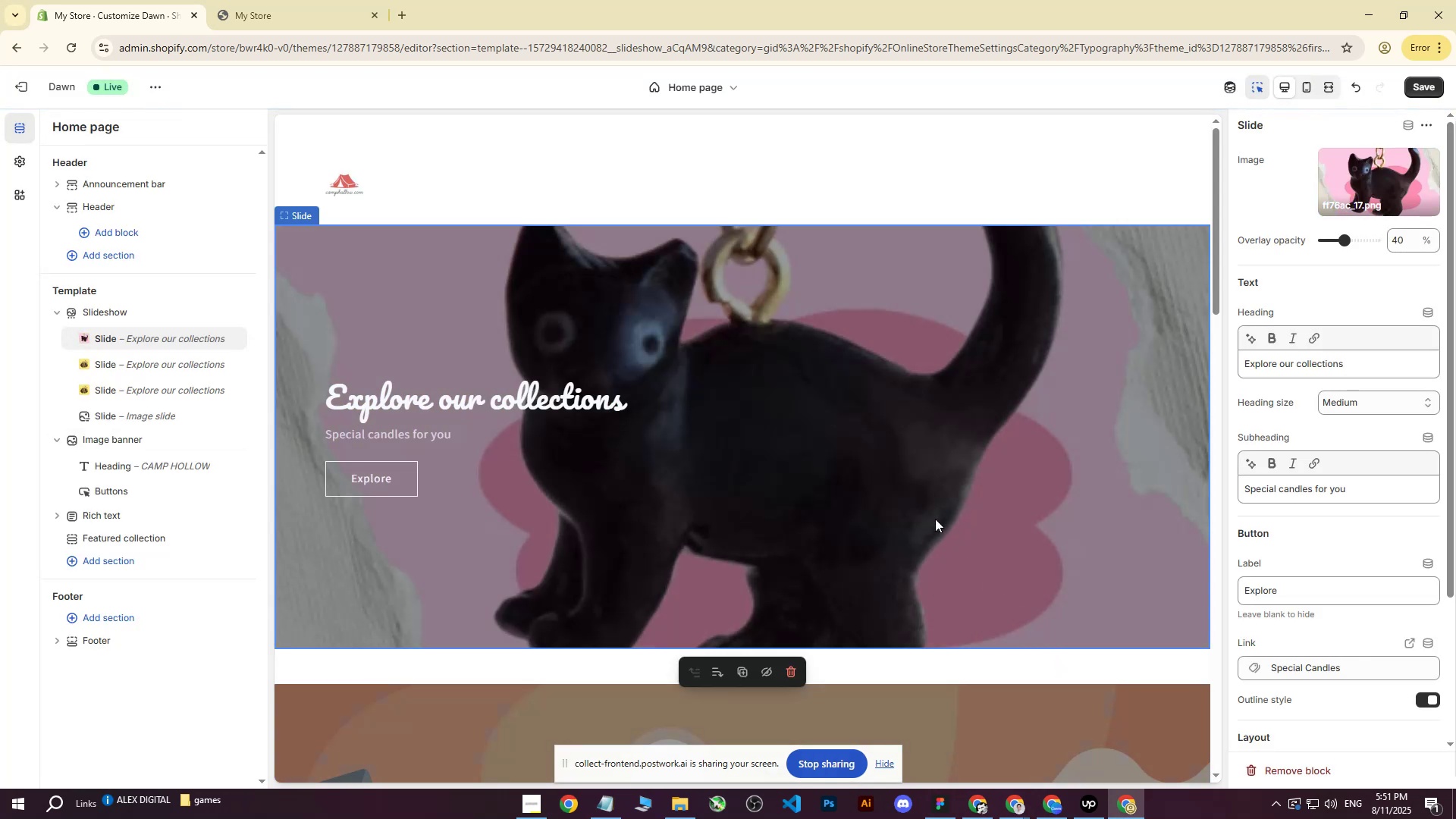 
left_click([1377, 180])
 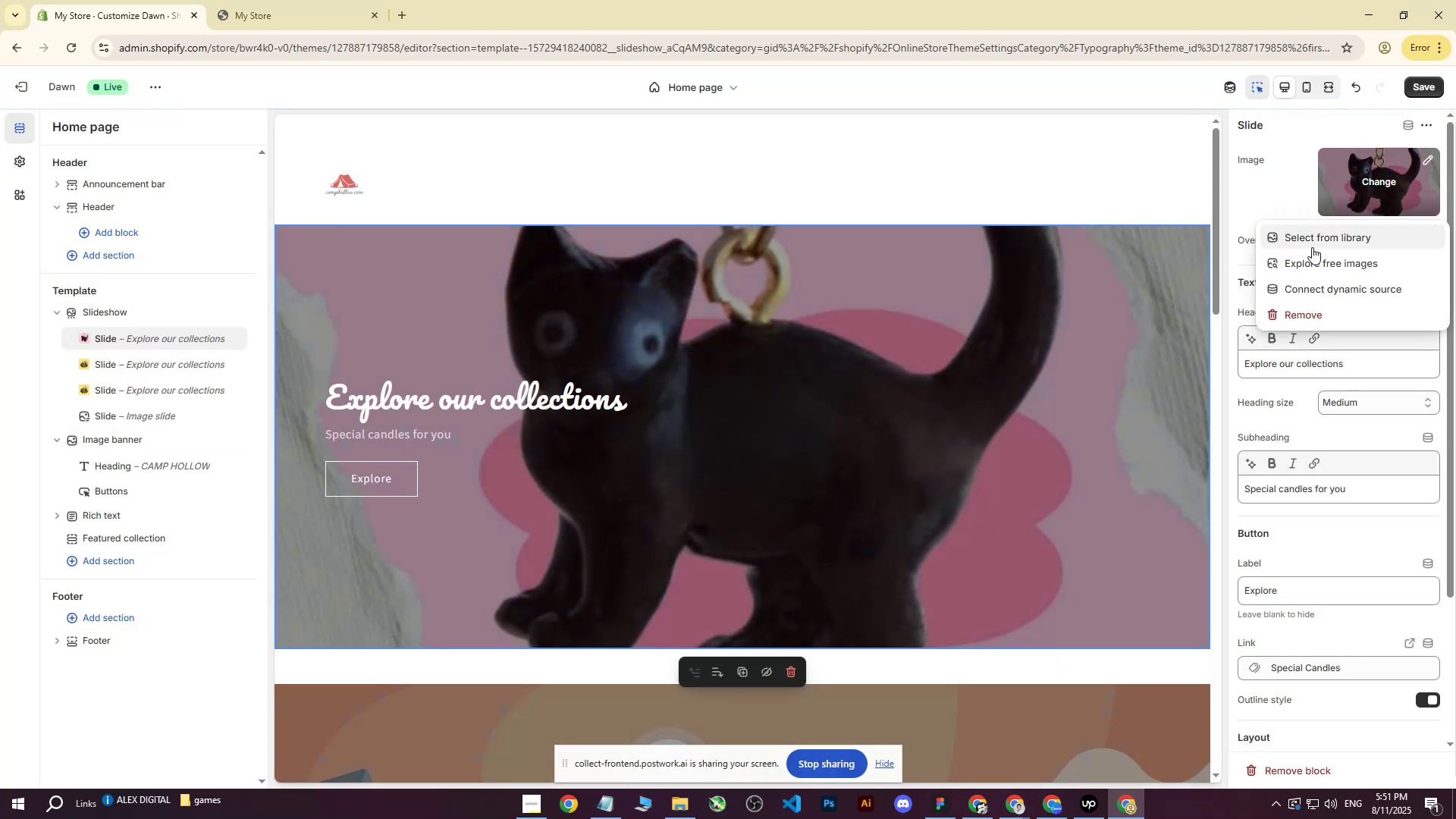 
left_click([1317, 240])
 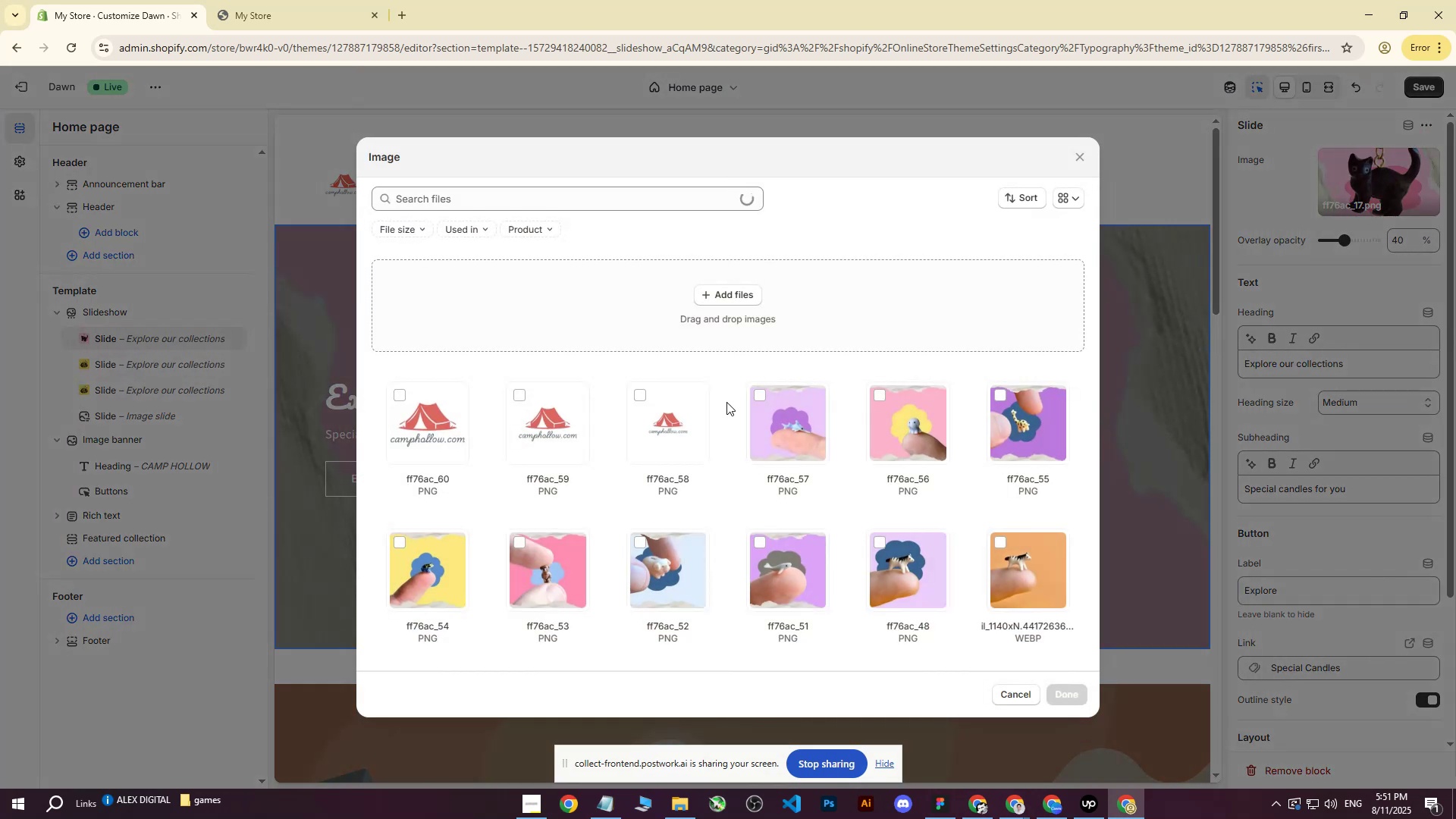 
scroll: coordinate [729, 417], scroll_direction: down, amount: 9.0
 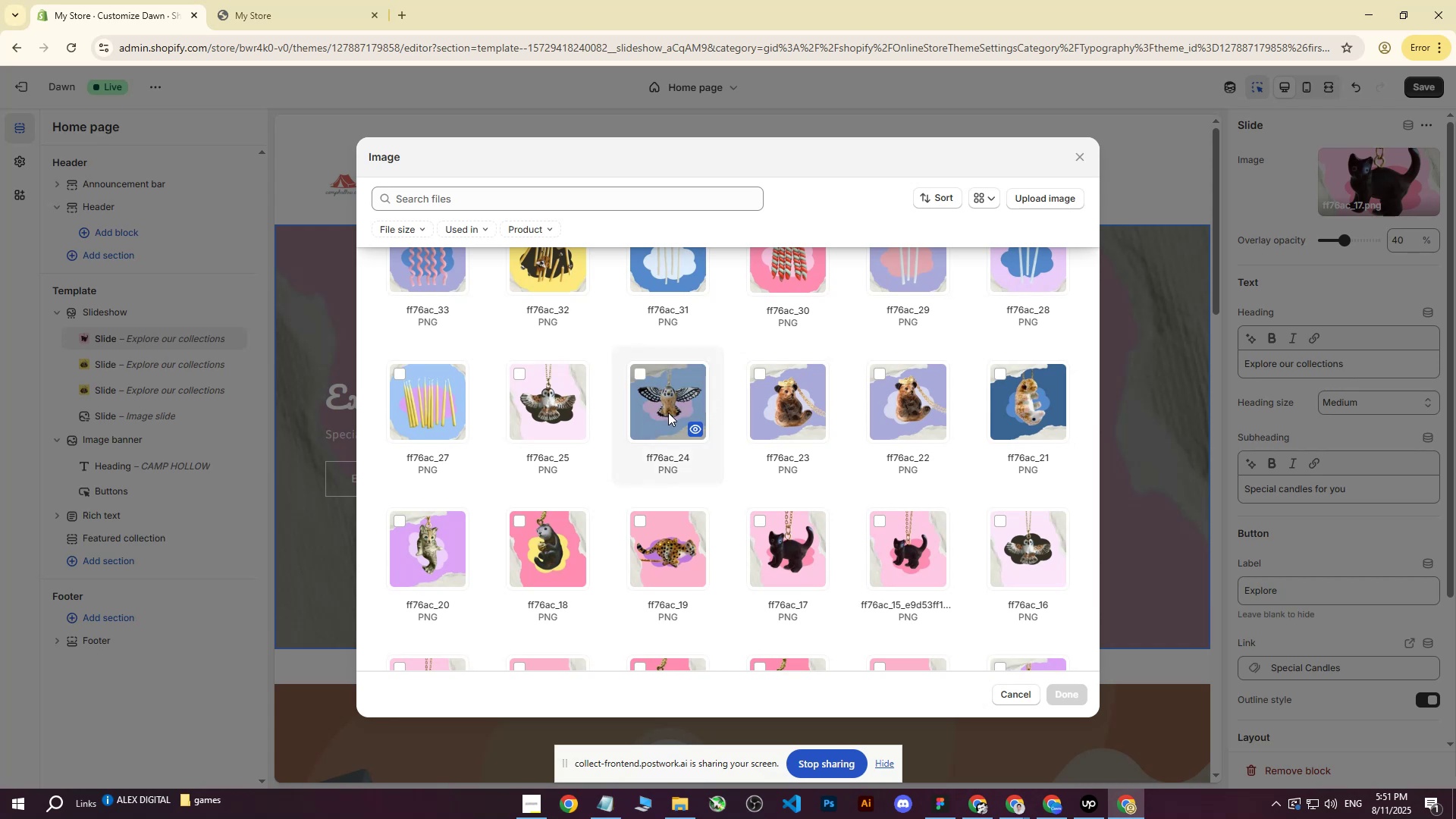 
left_click([668, 413])
 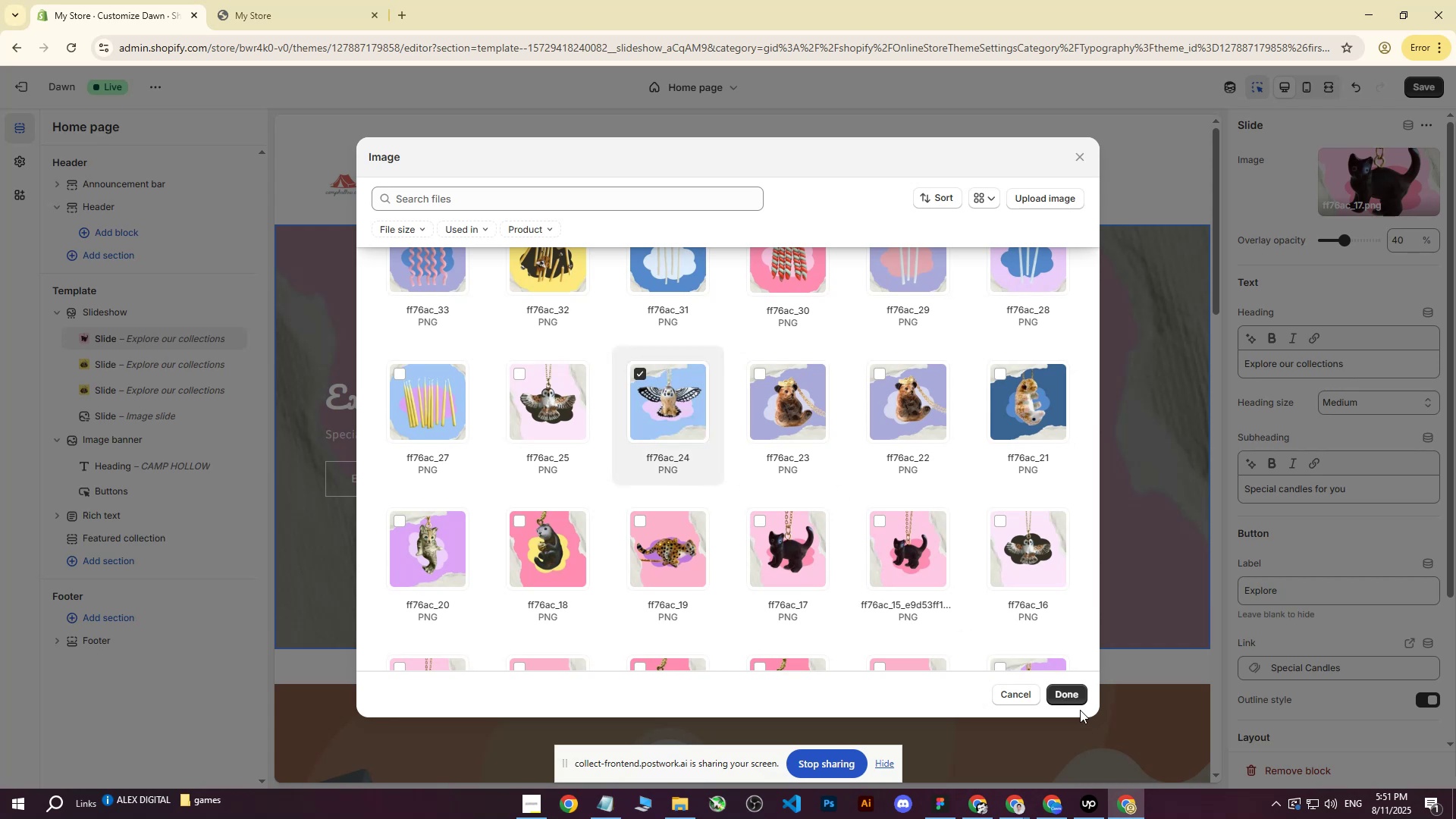 
left_click([1079, 697])
 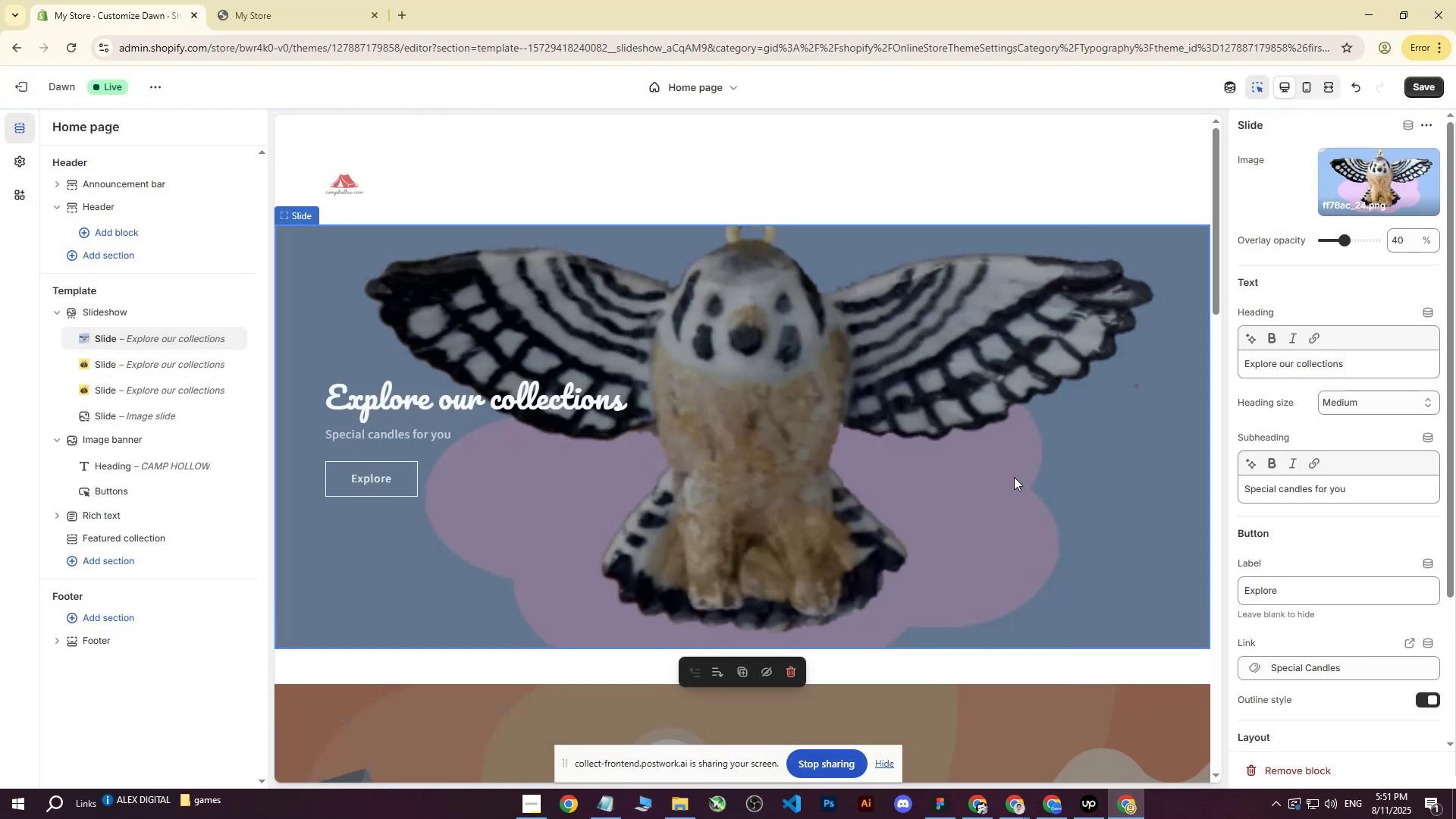 
key(Control+Z)
 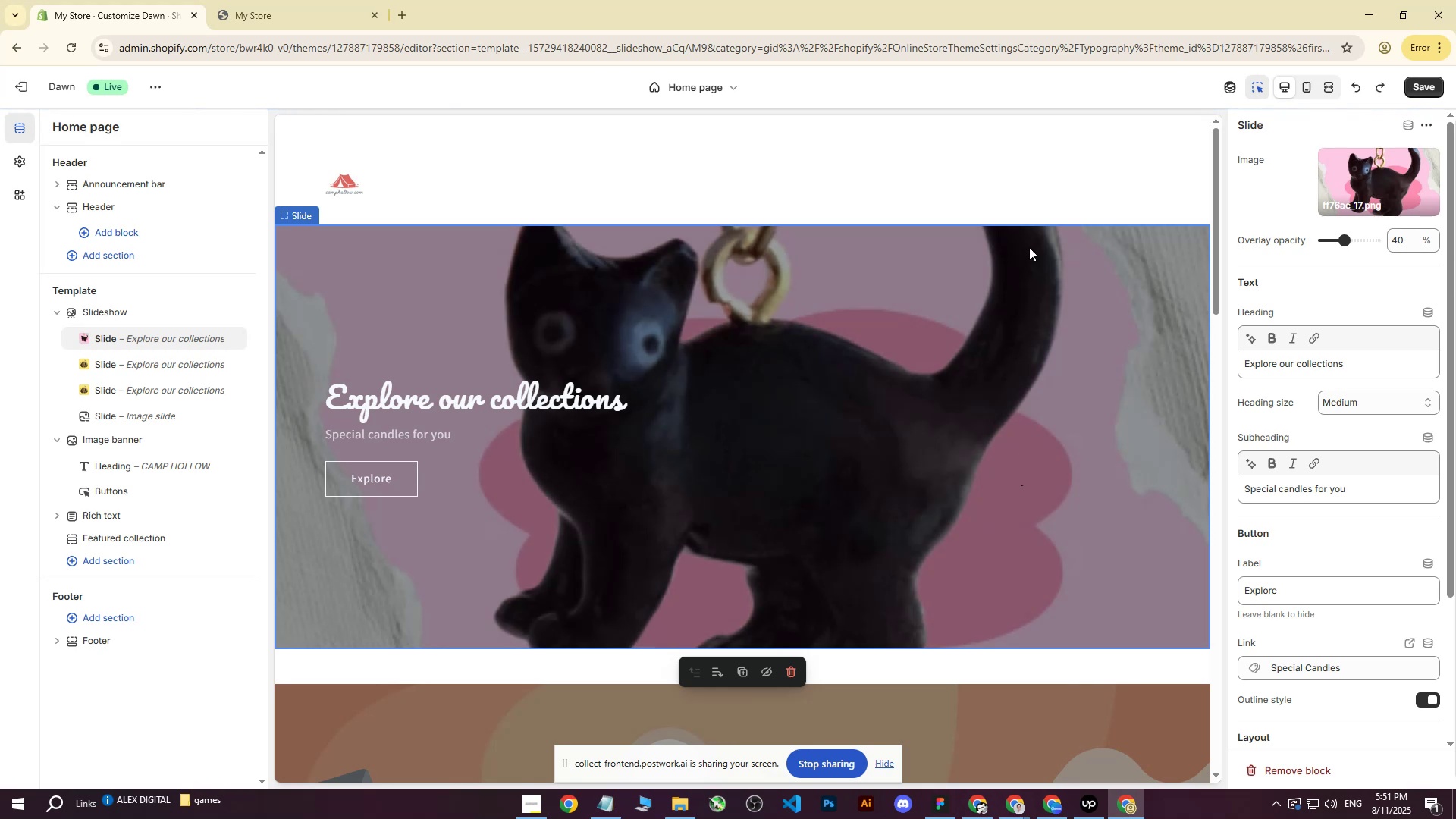 
left_click([996, 190])
 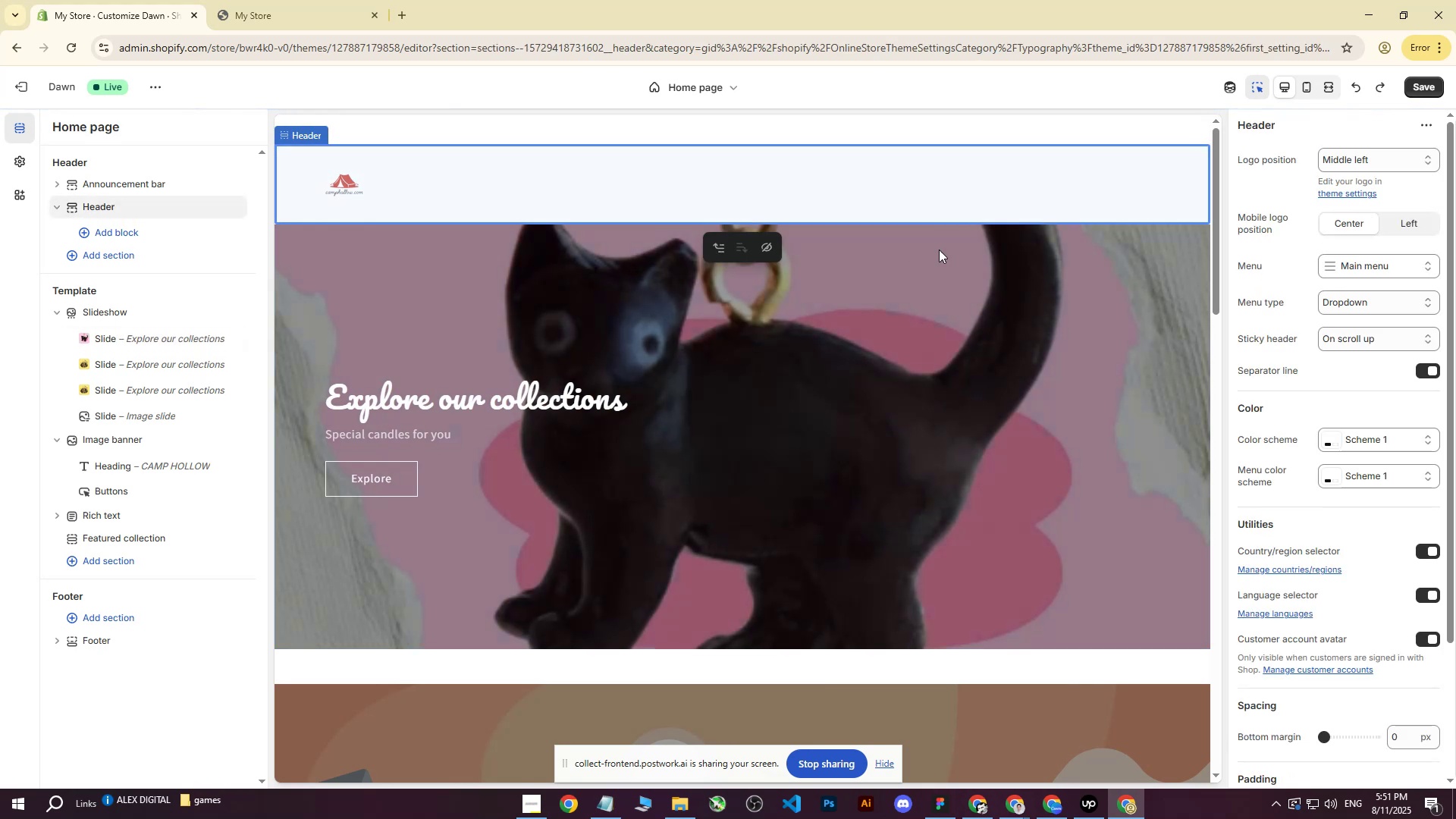 
left_click([984, 184])
 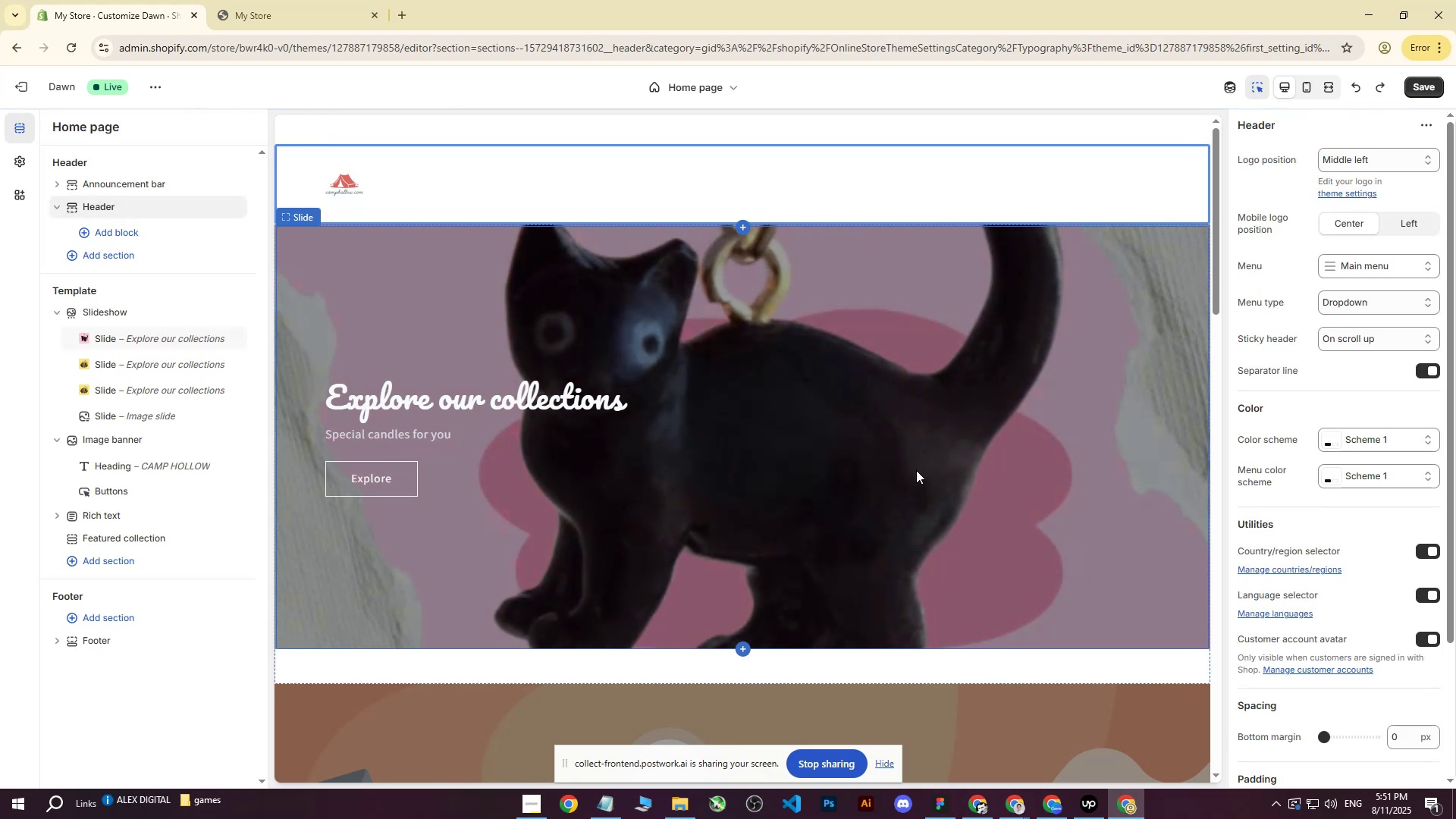 
left_click([866, 453])
 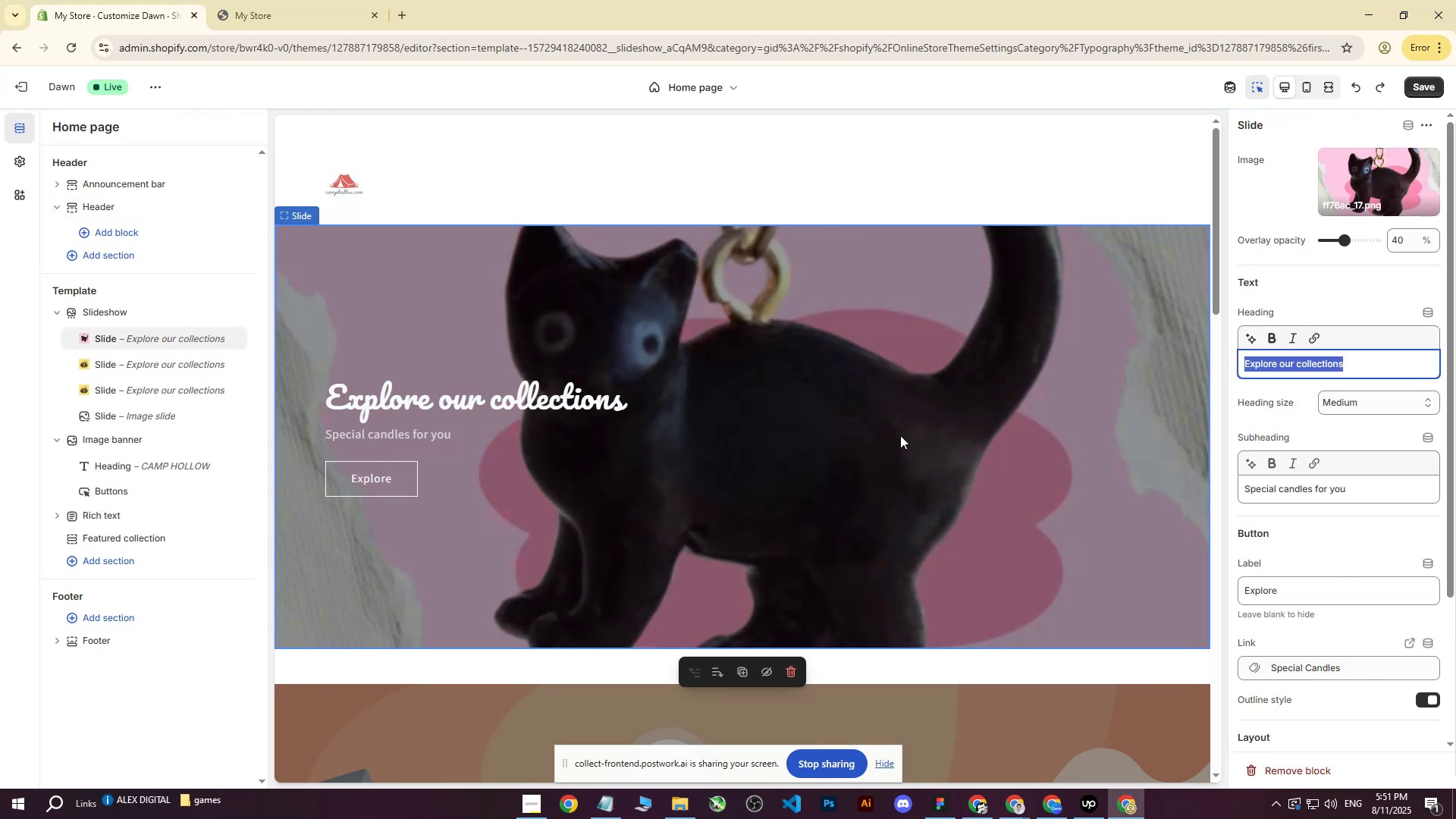 
left_click([1025, 156])
 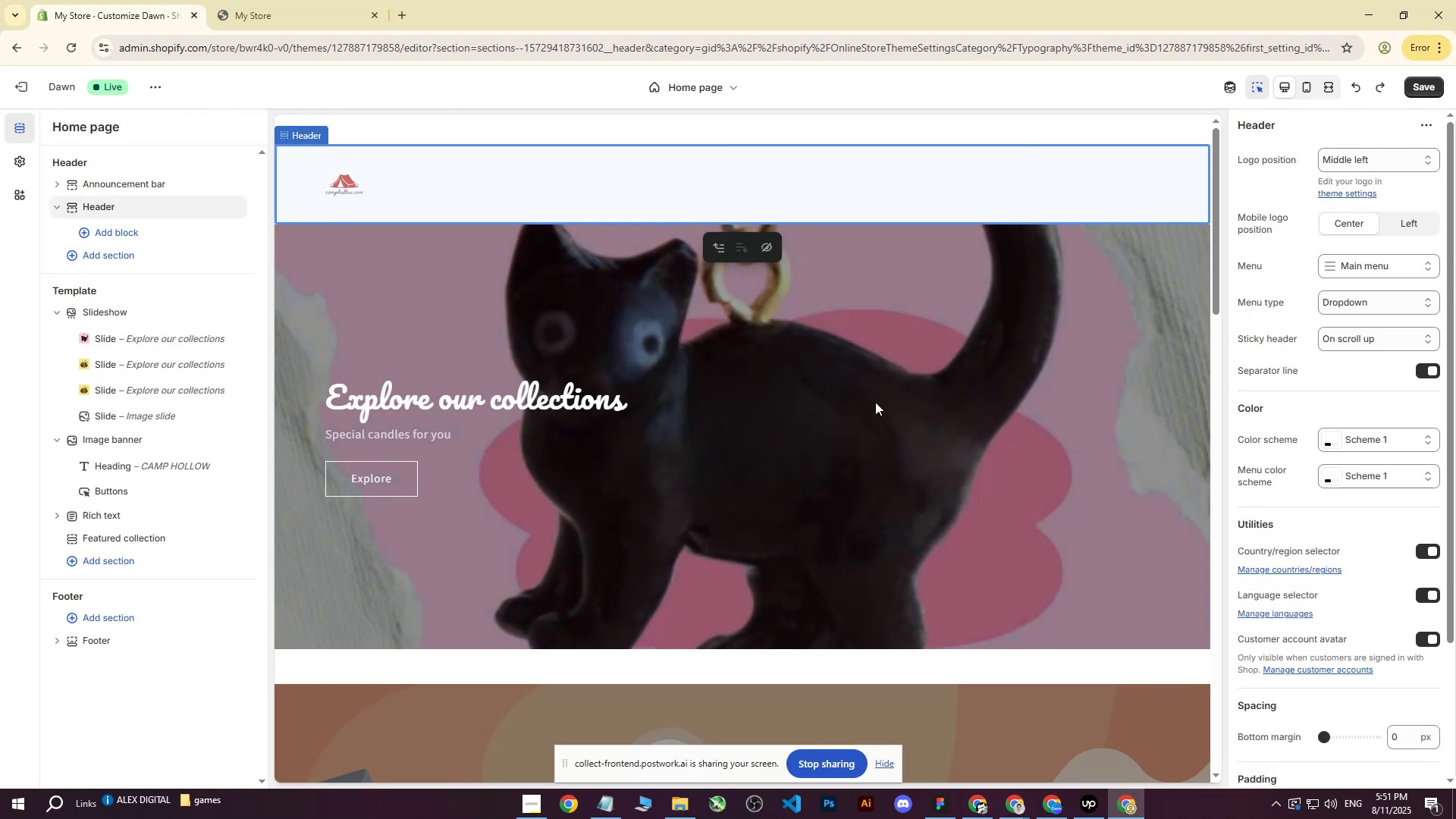 
left_click([875, 402])
 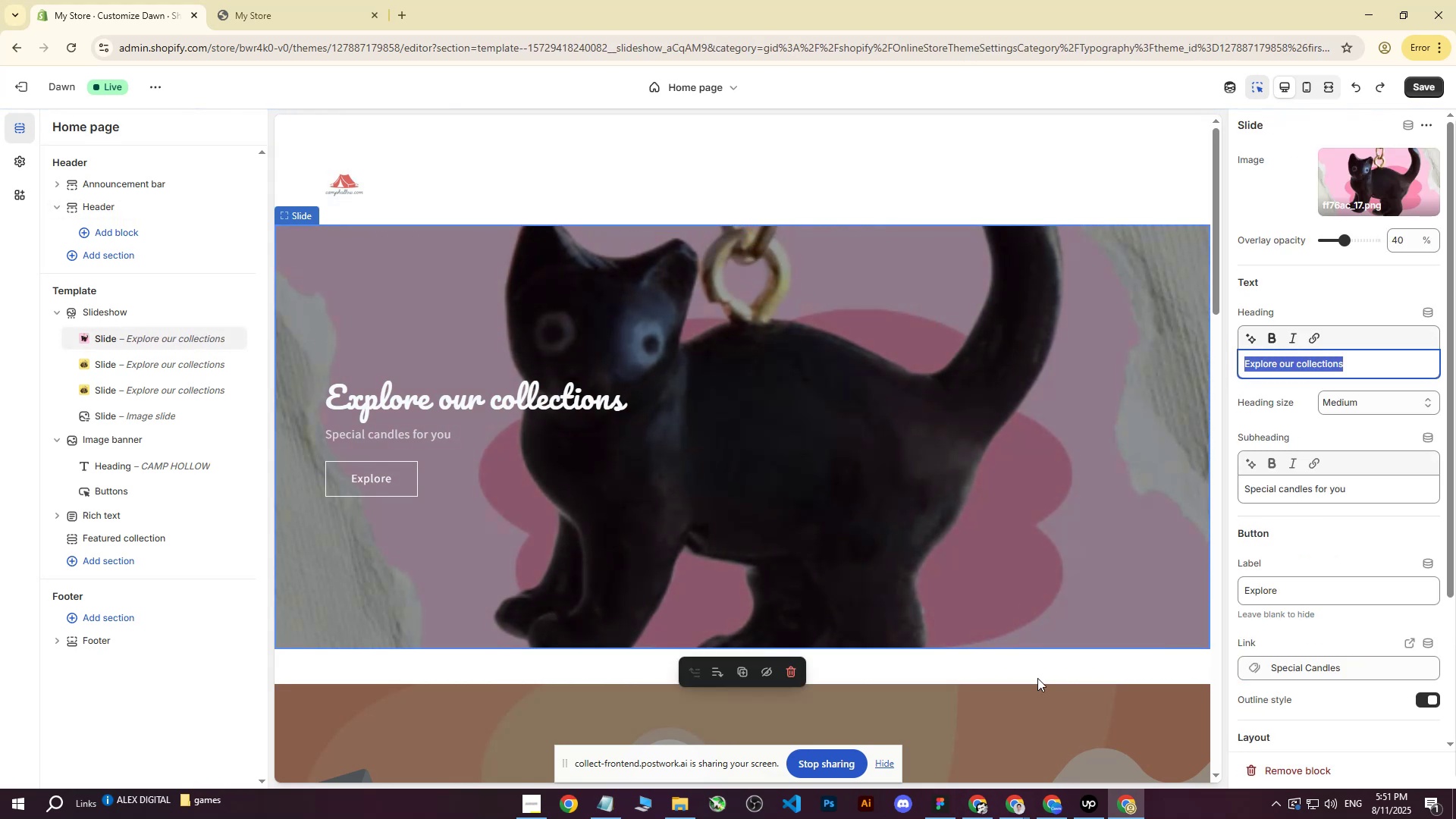 
left_click([1055, 804])
 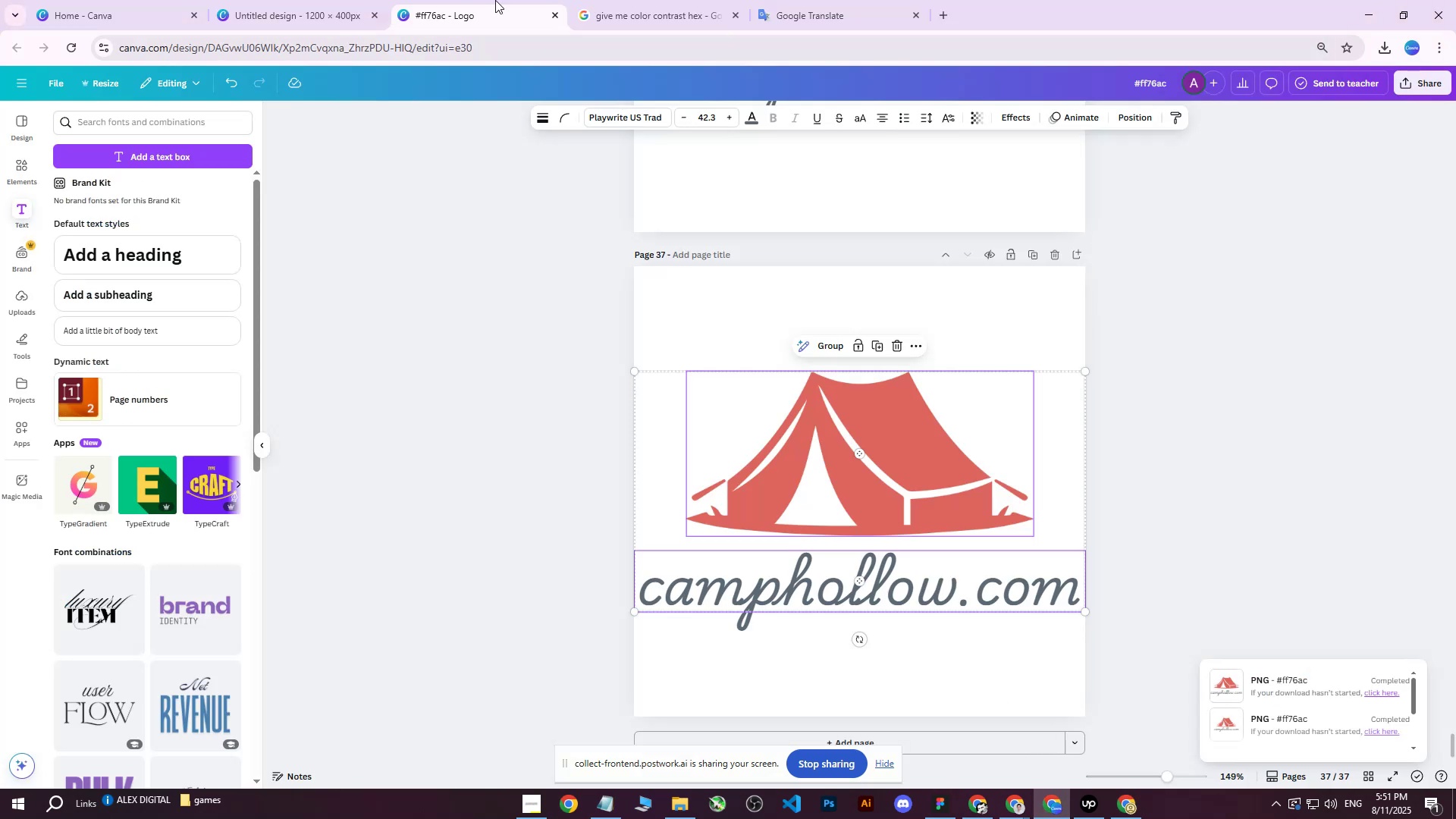 
left_click([295, 0])
 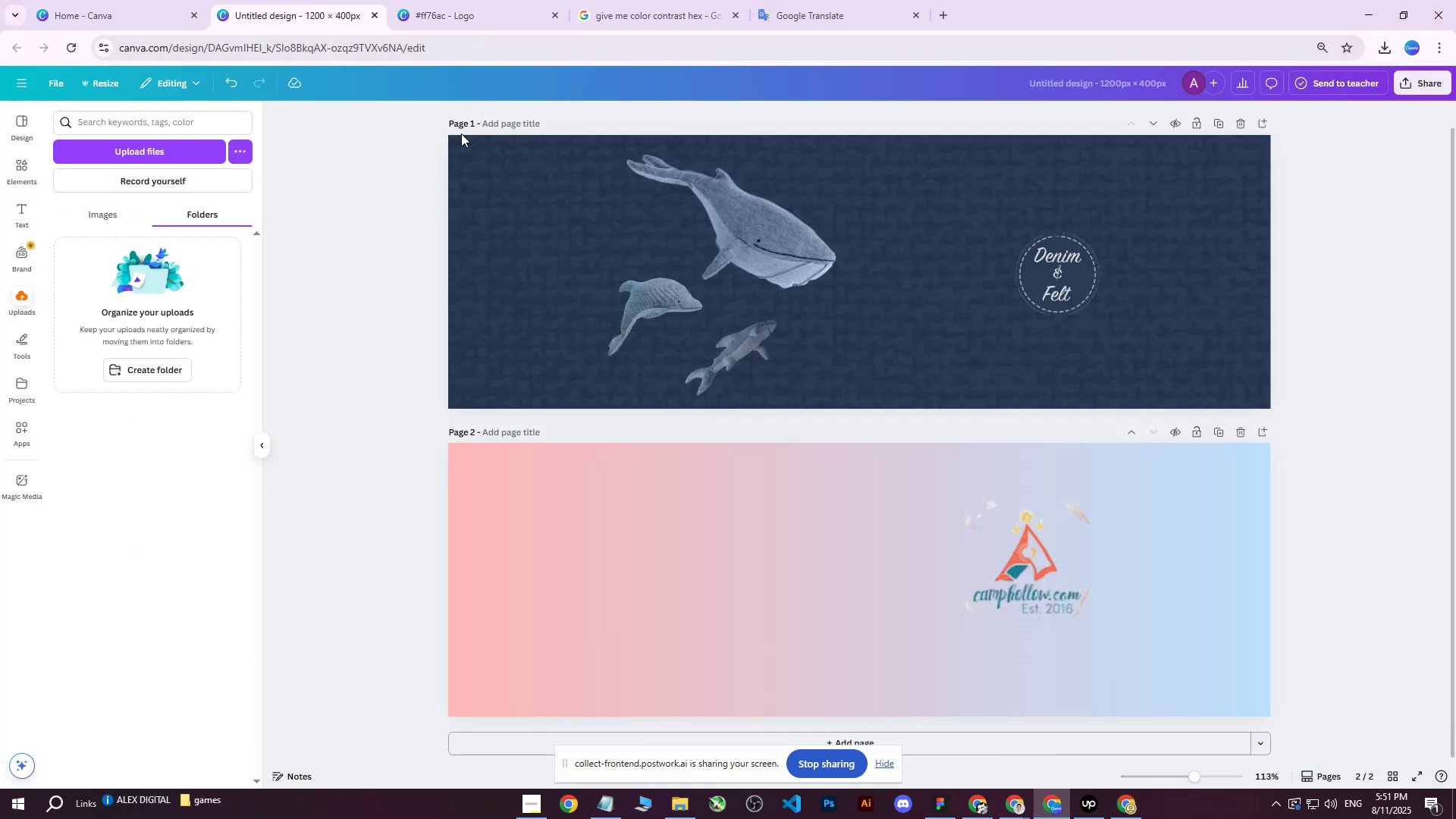 
scroll: coordinate [868, 457], scroll_direction: down, amount: 4.0
 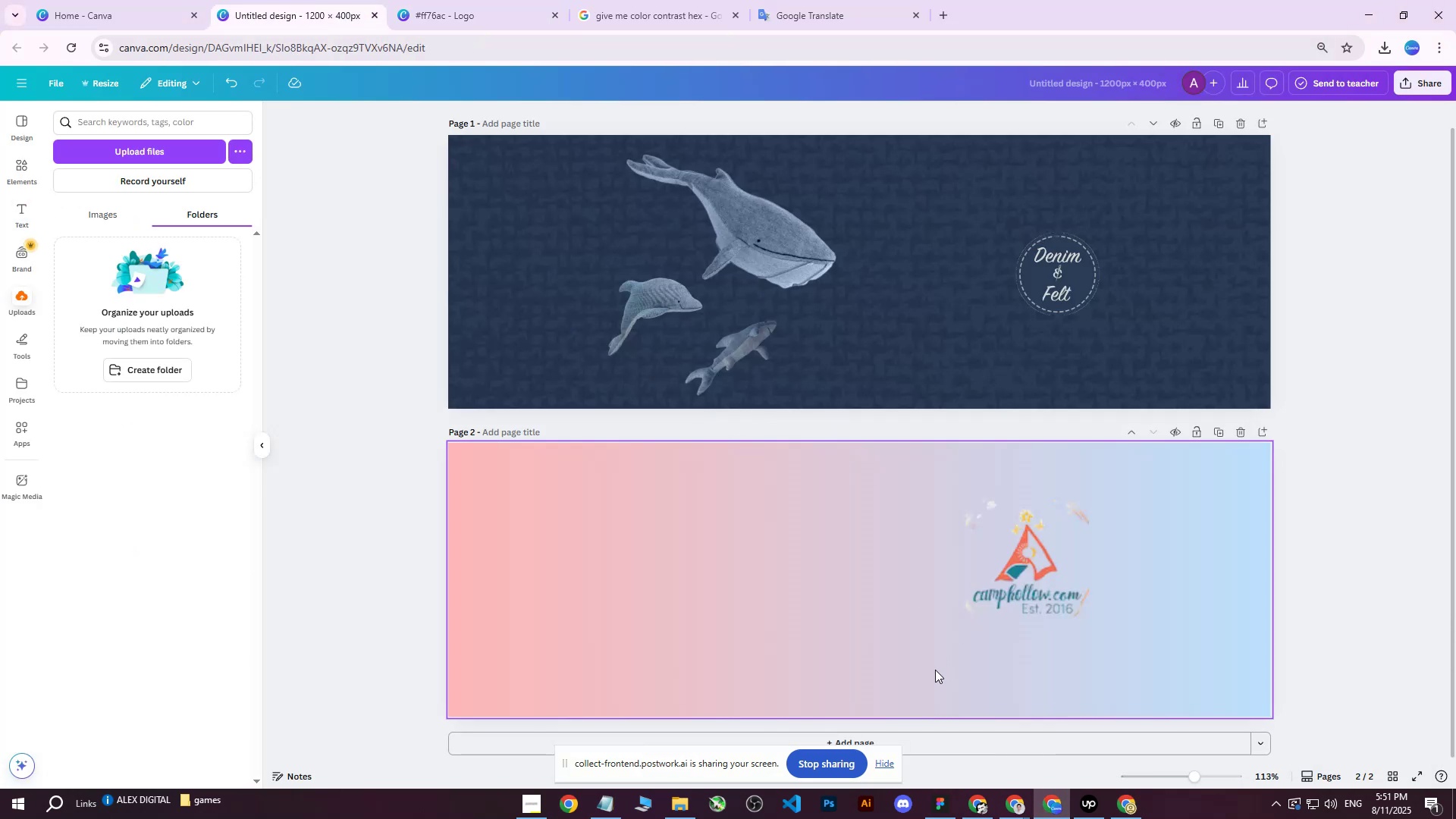 
left_click([931, 672])
 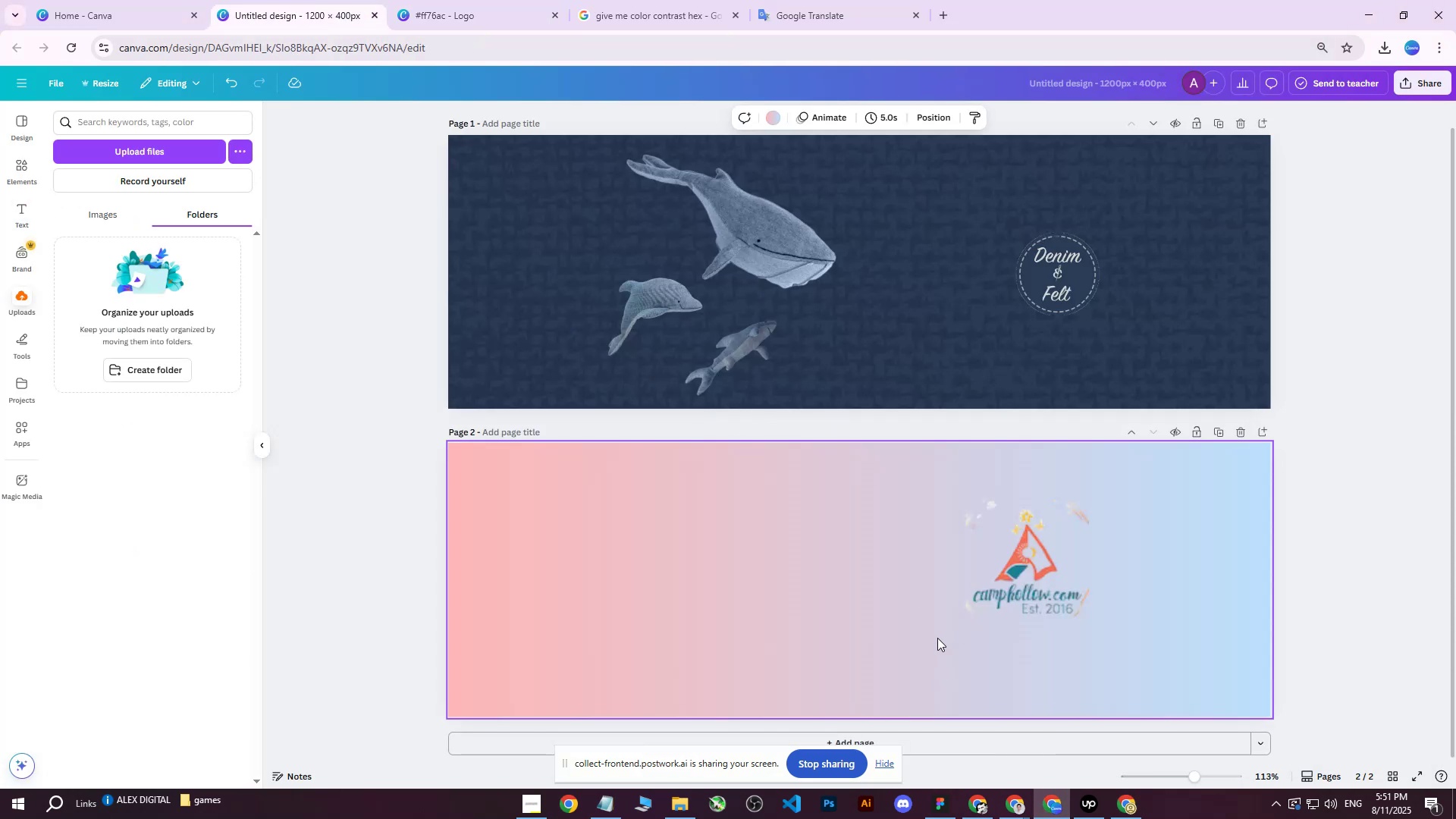 
scroll: coordinate [923, 658], scroll_direction: down, amount: 1.0
 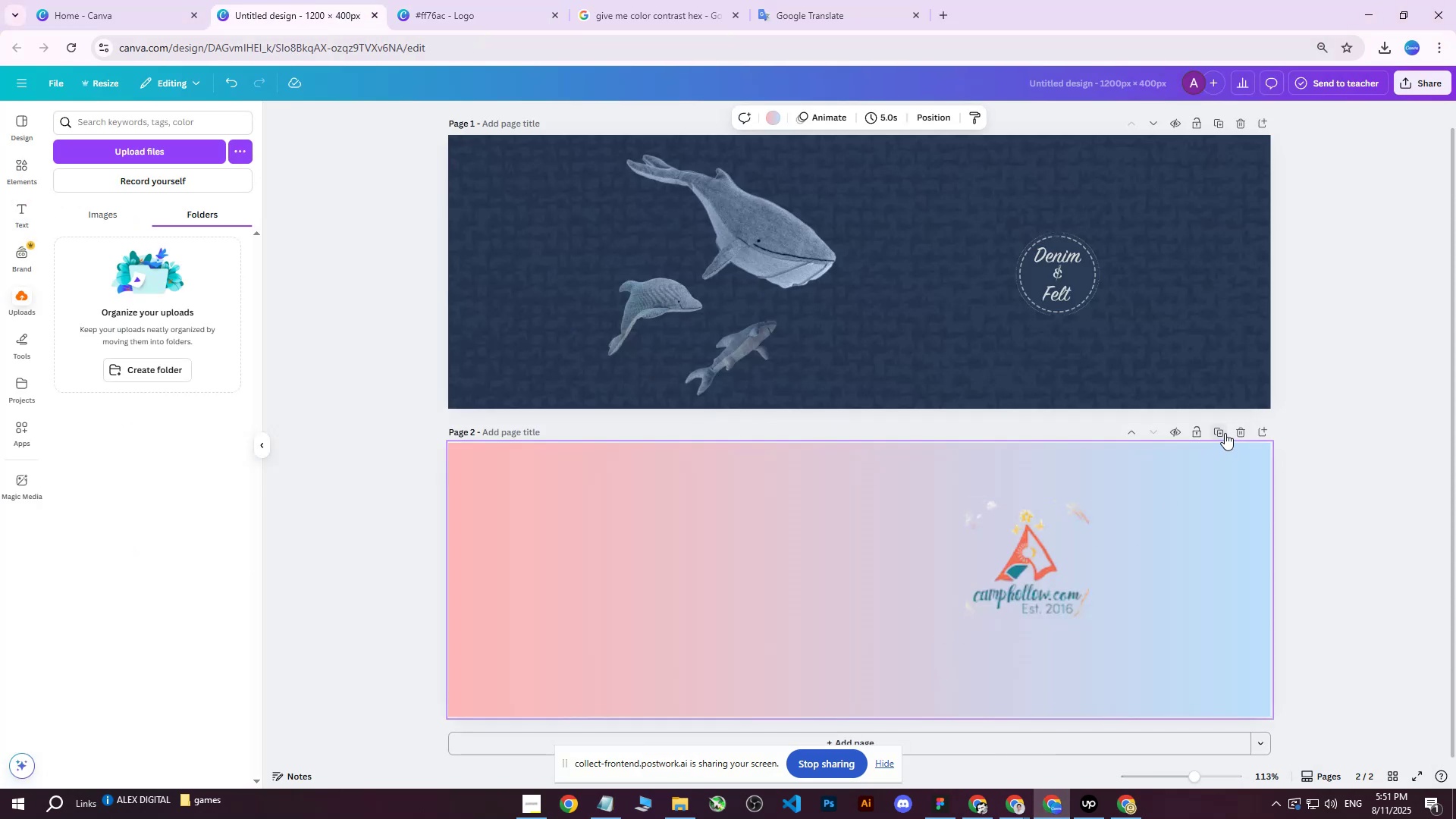 
left_click([1224, 432])
 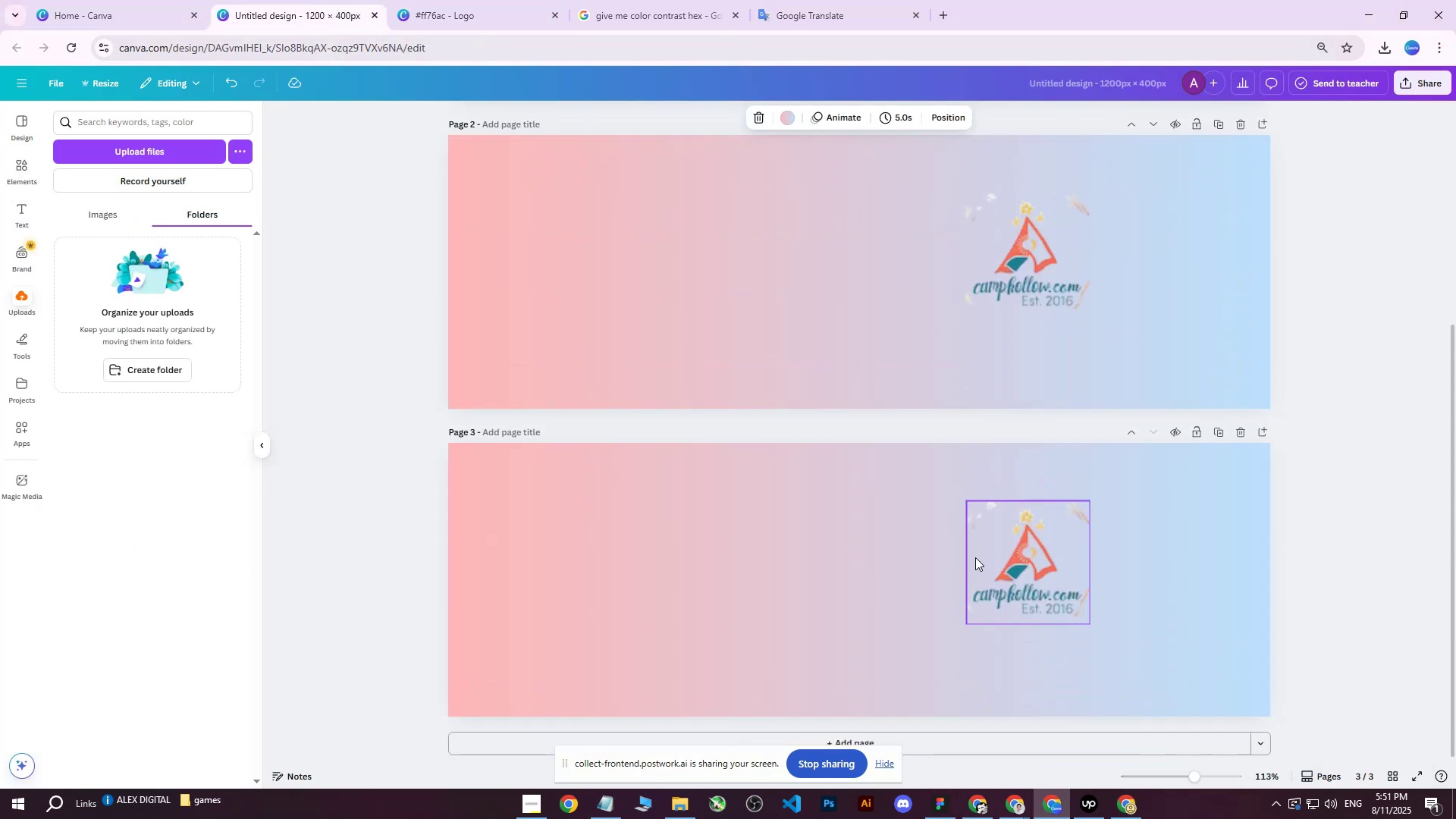 
left_click([984, 562])
 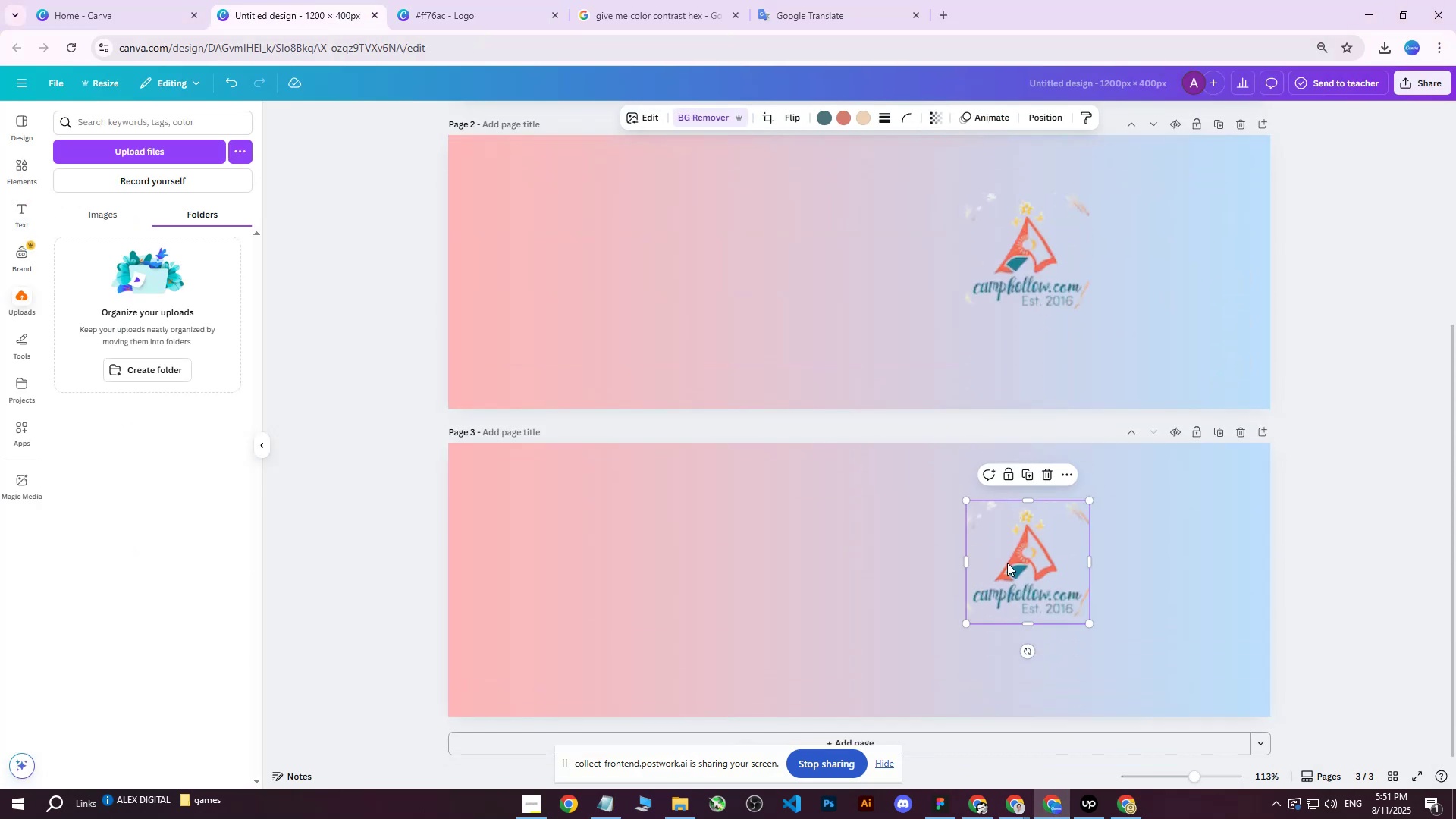 
key(Delete)
 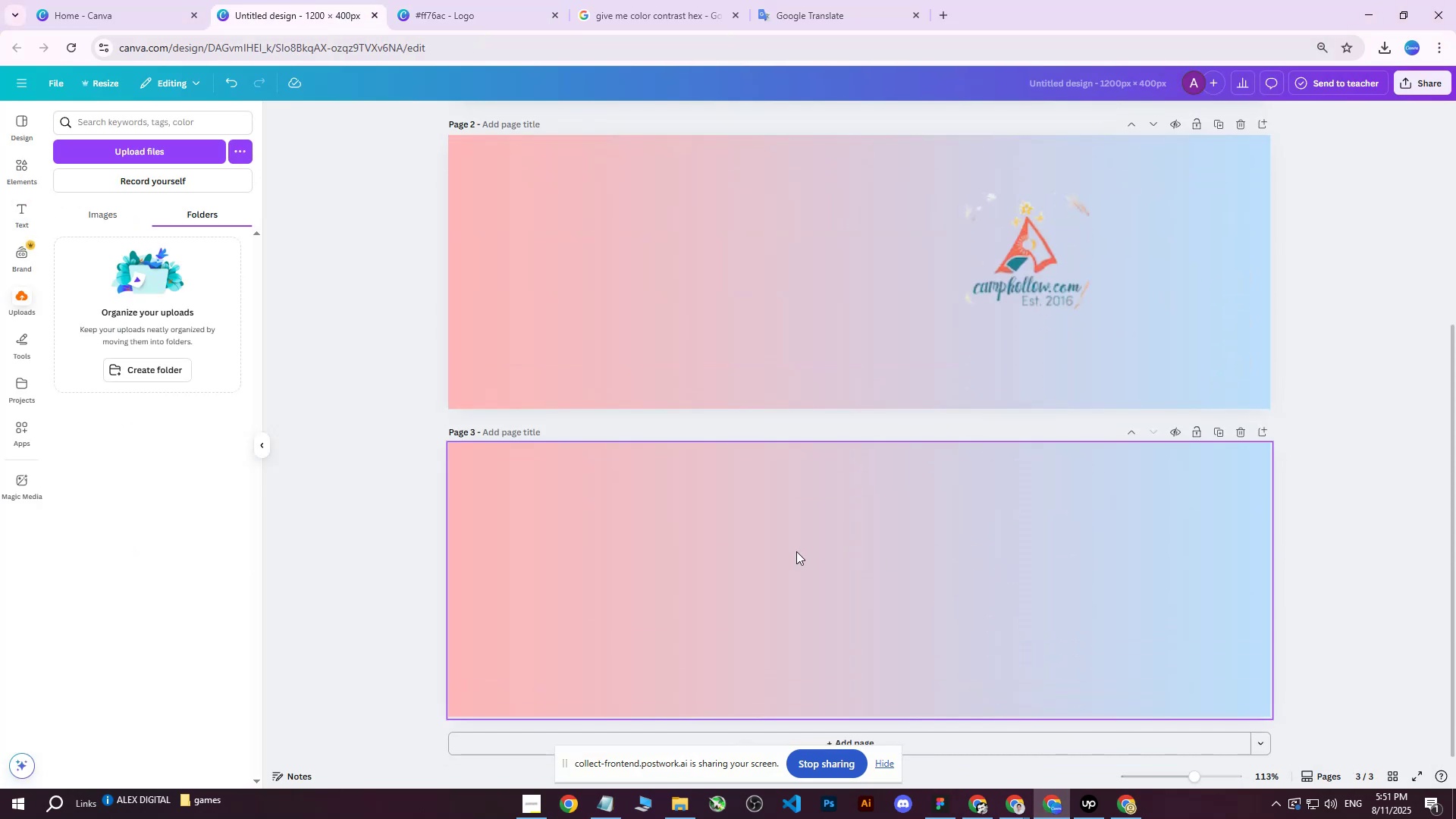 
left_click([796, 551])
 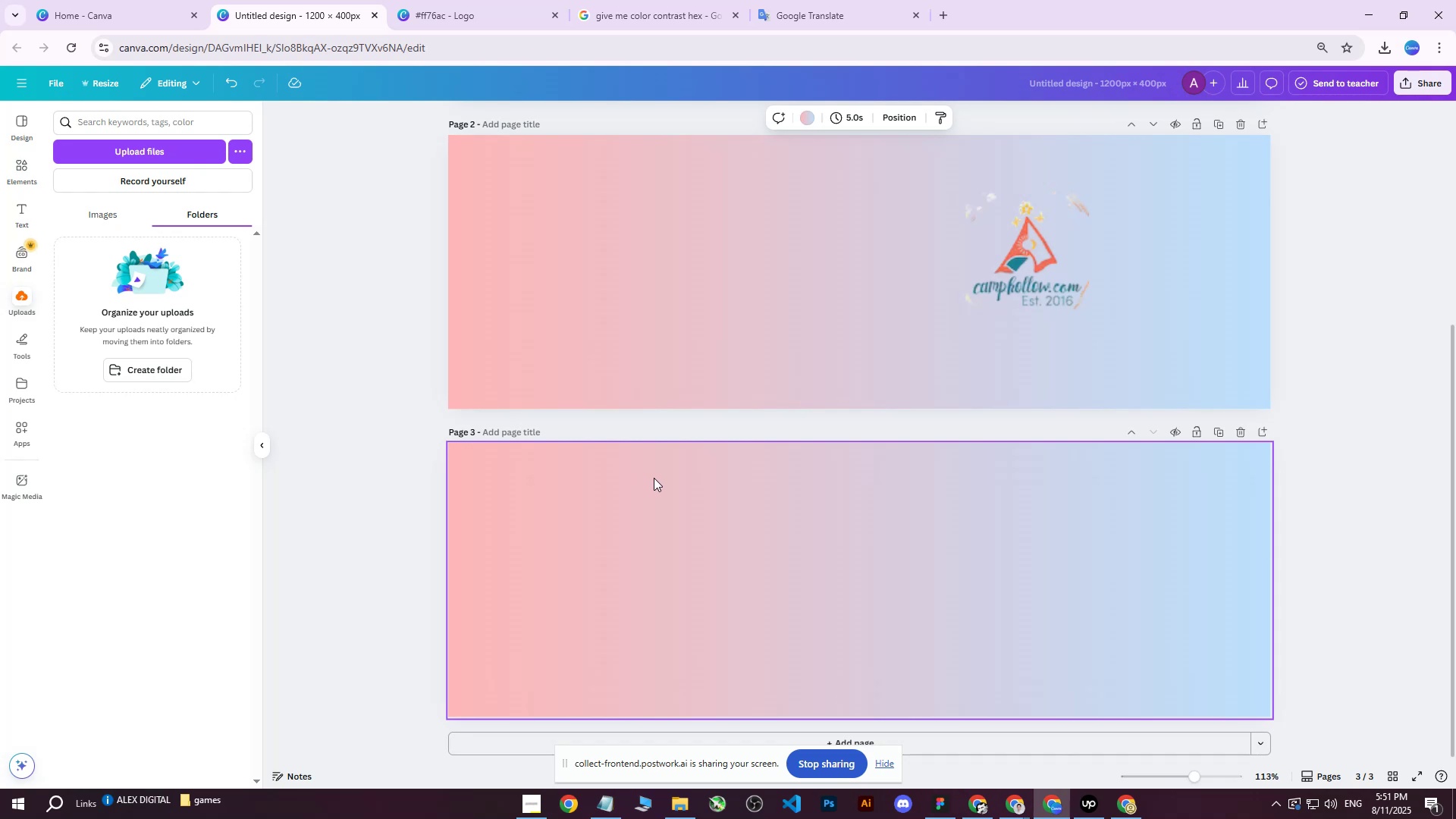 
wait(5.81)
 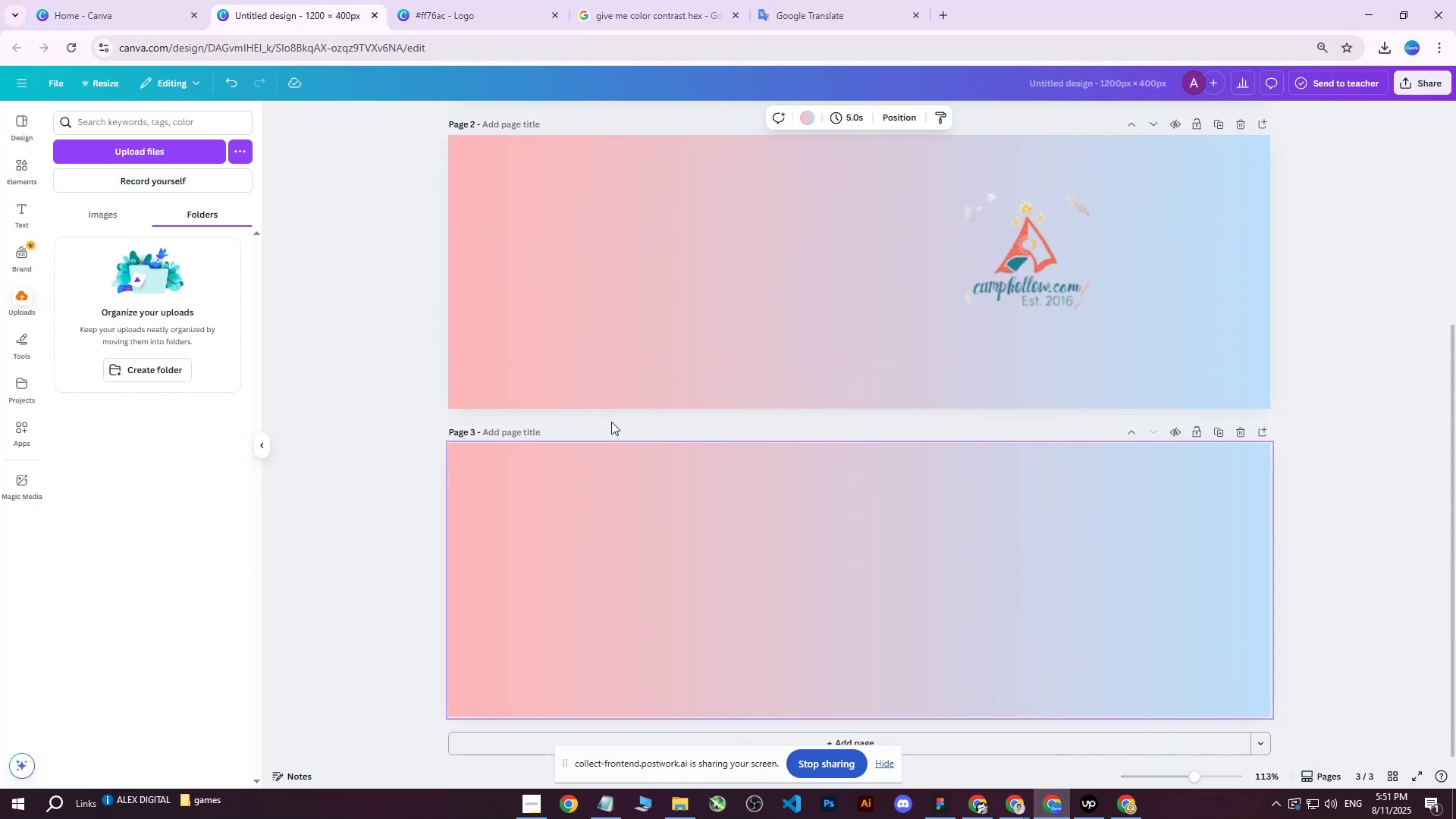 
left_click([625, 505])
 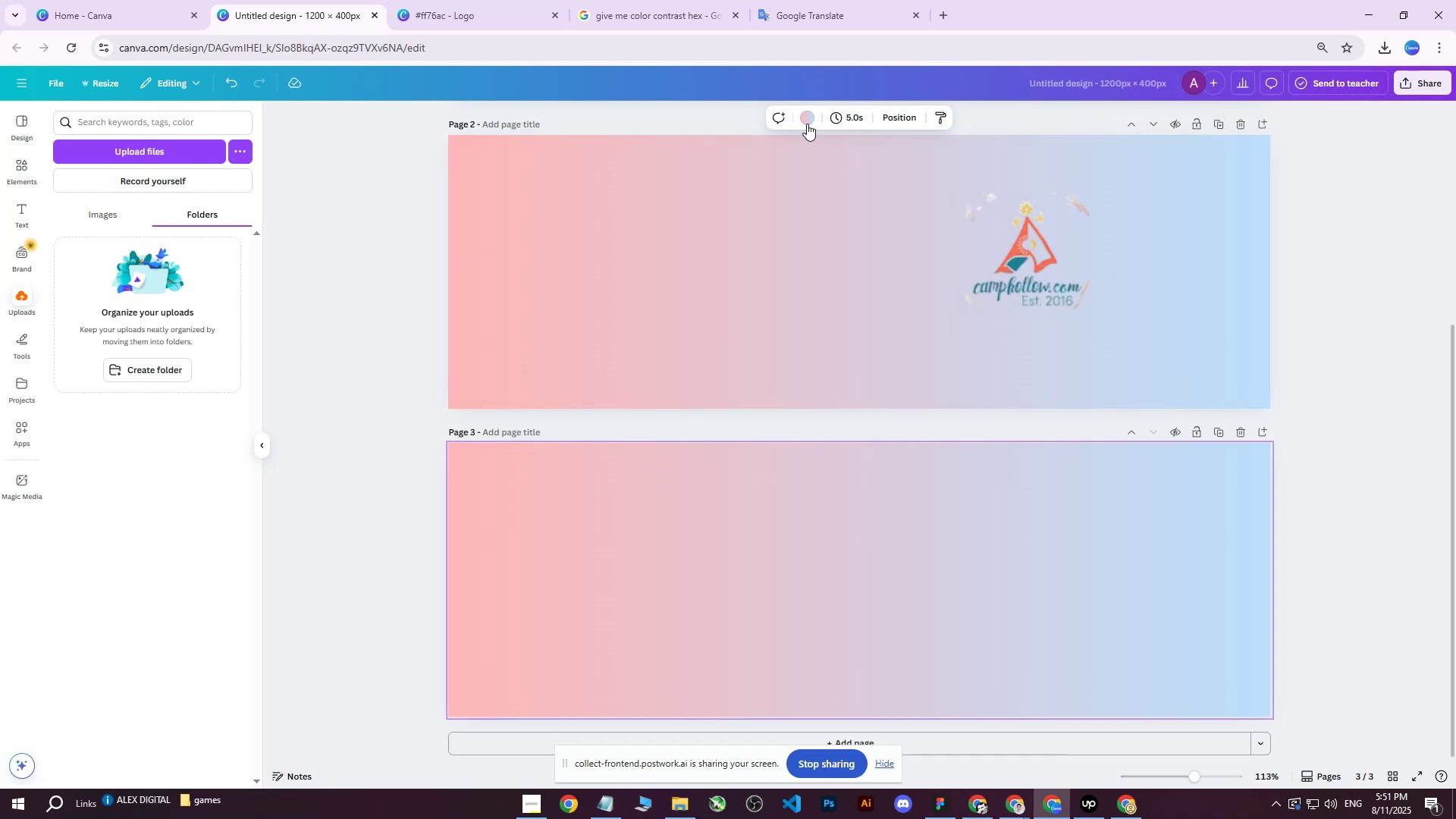 
left_click([804, 119])
 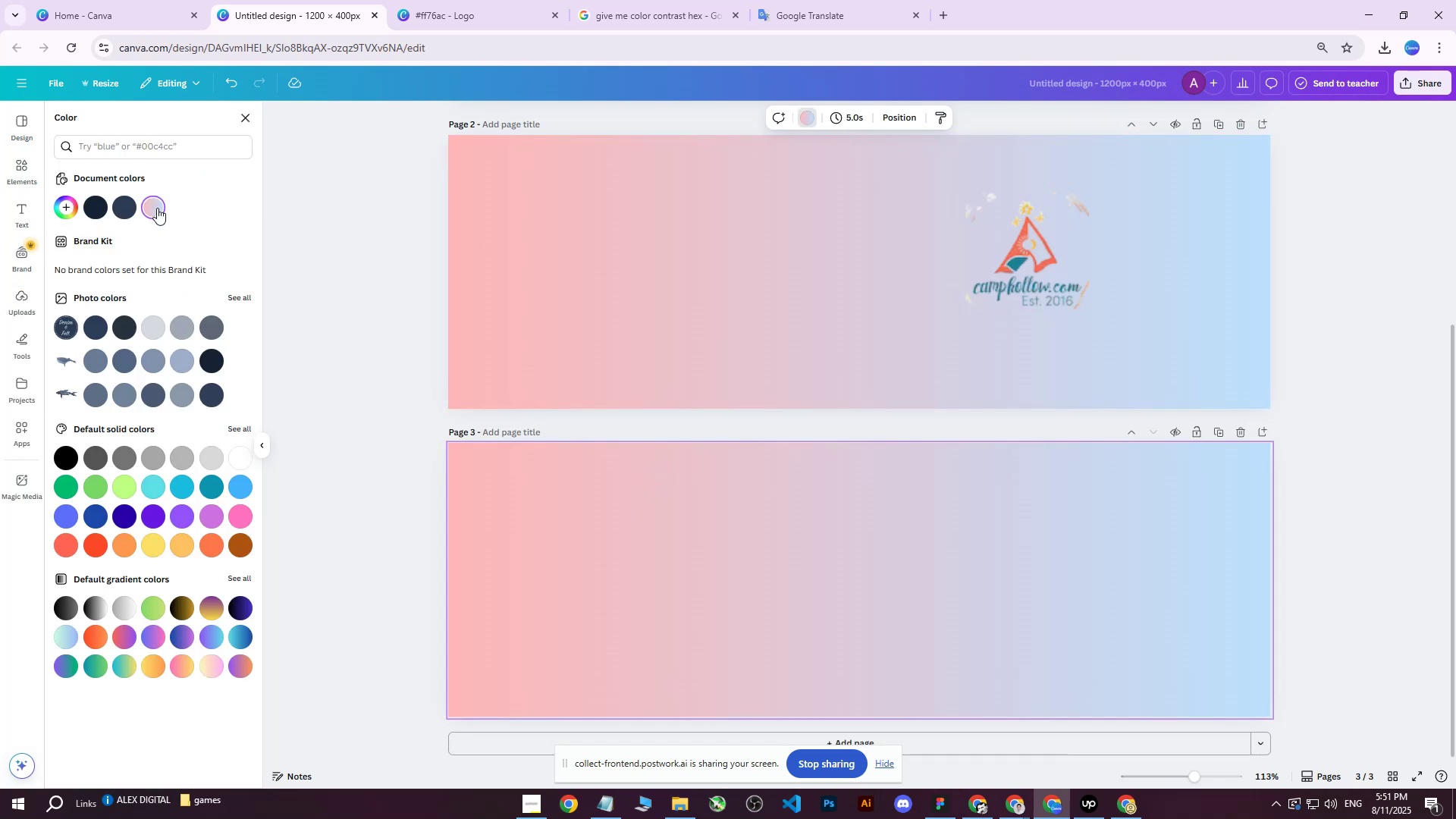 
left_click([157, 208])
 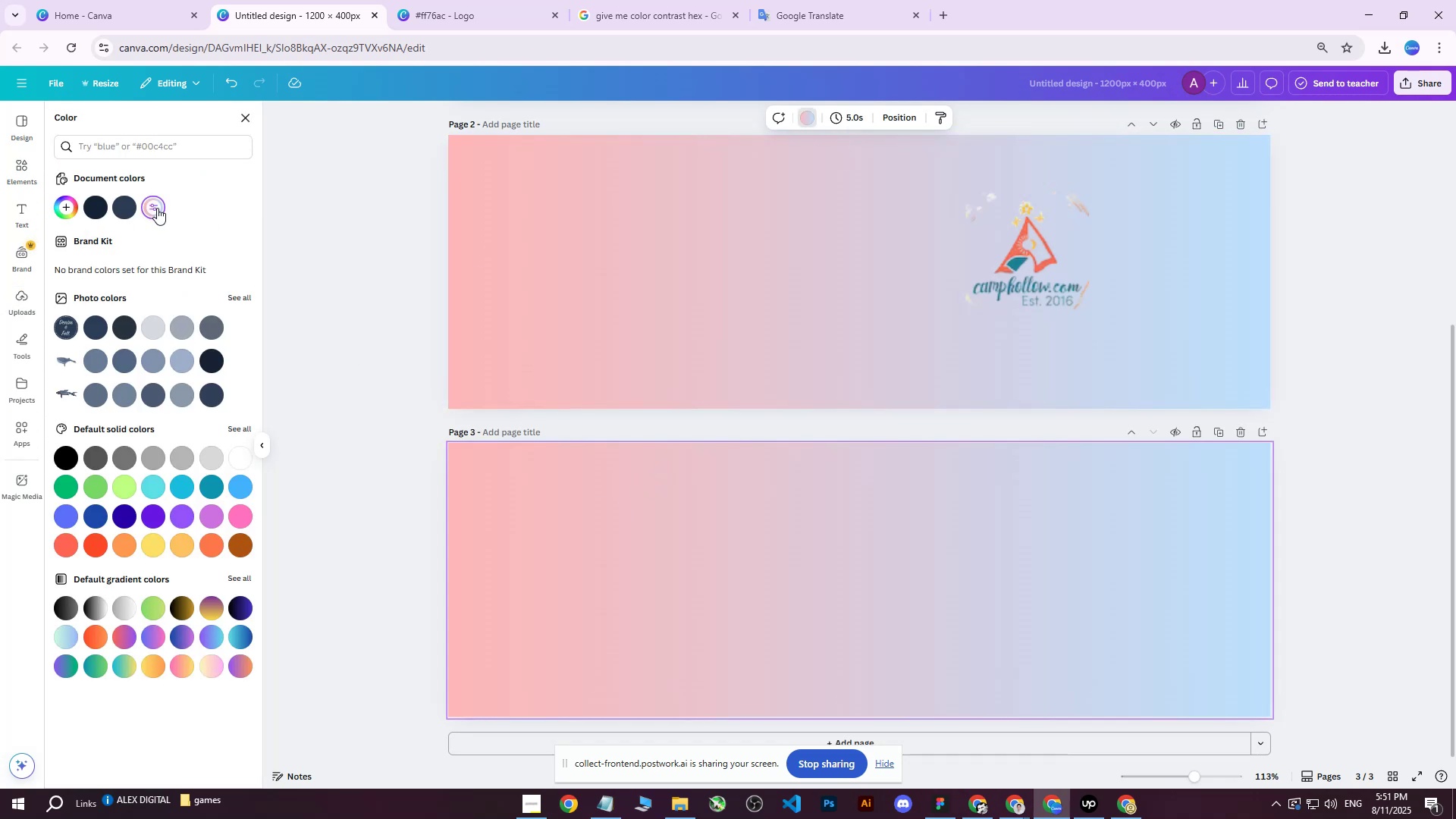 
left_click([157, 208])
 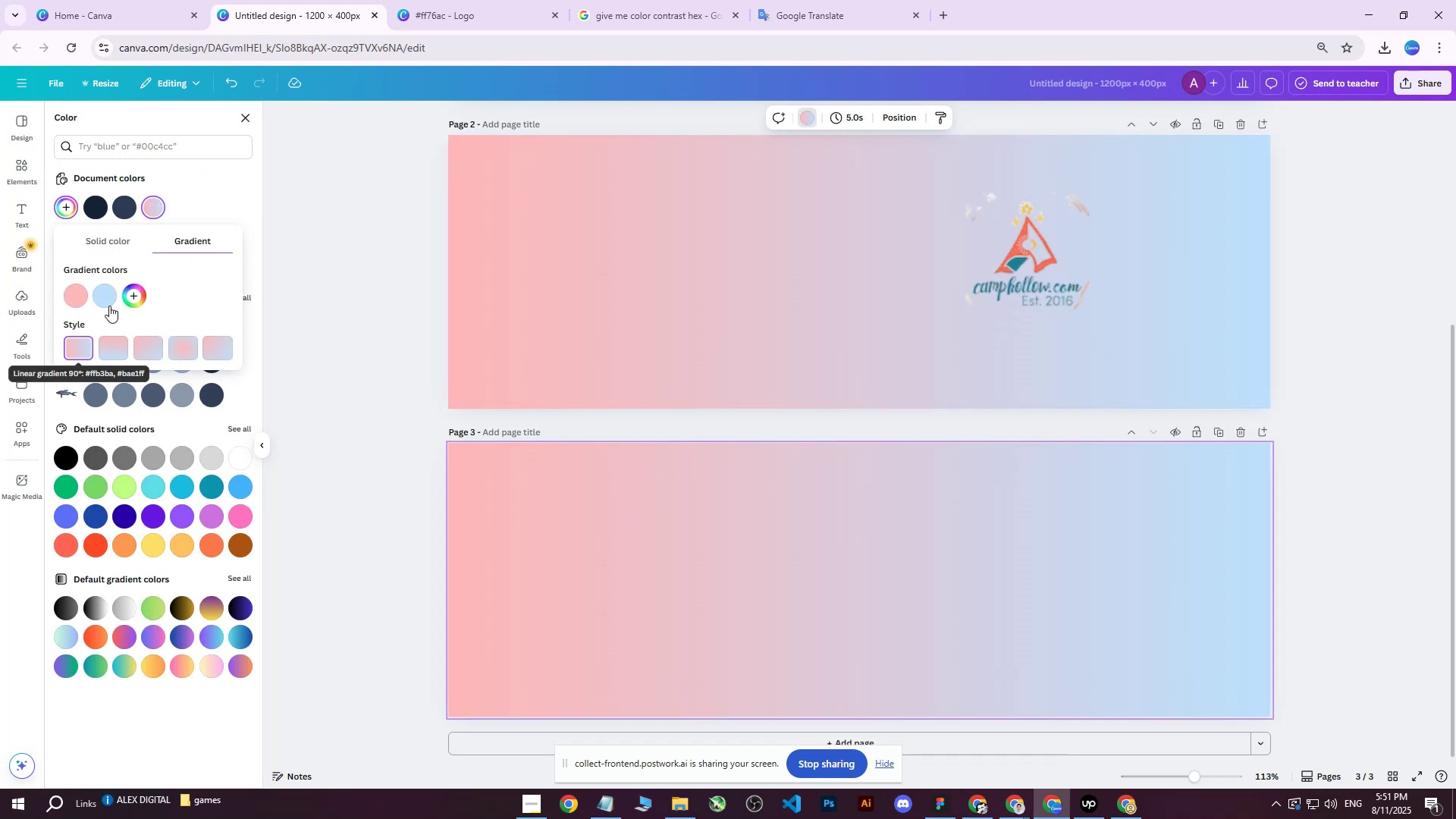 
left_click([110, 295])
 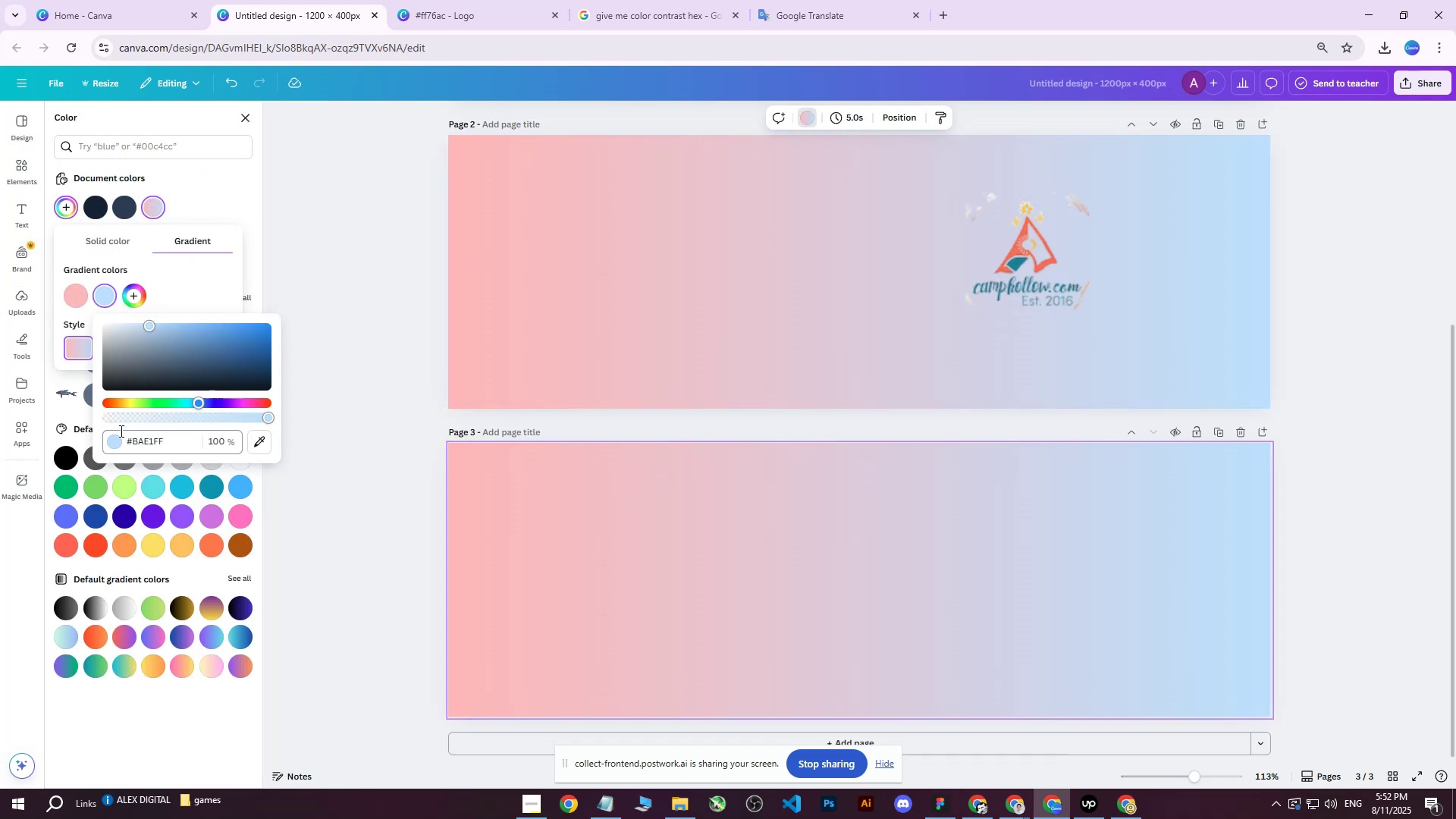 
left_click([180, 281])
 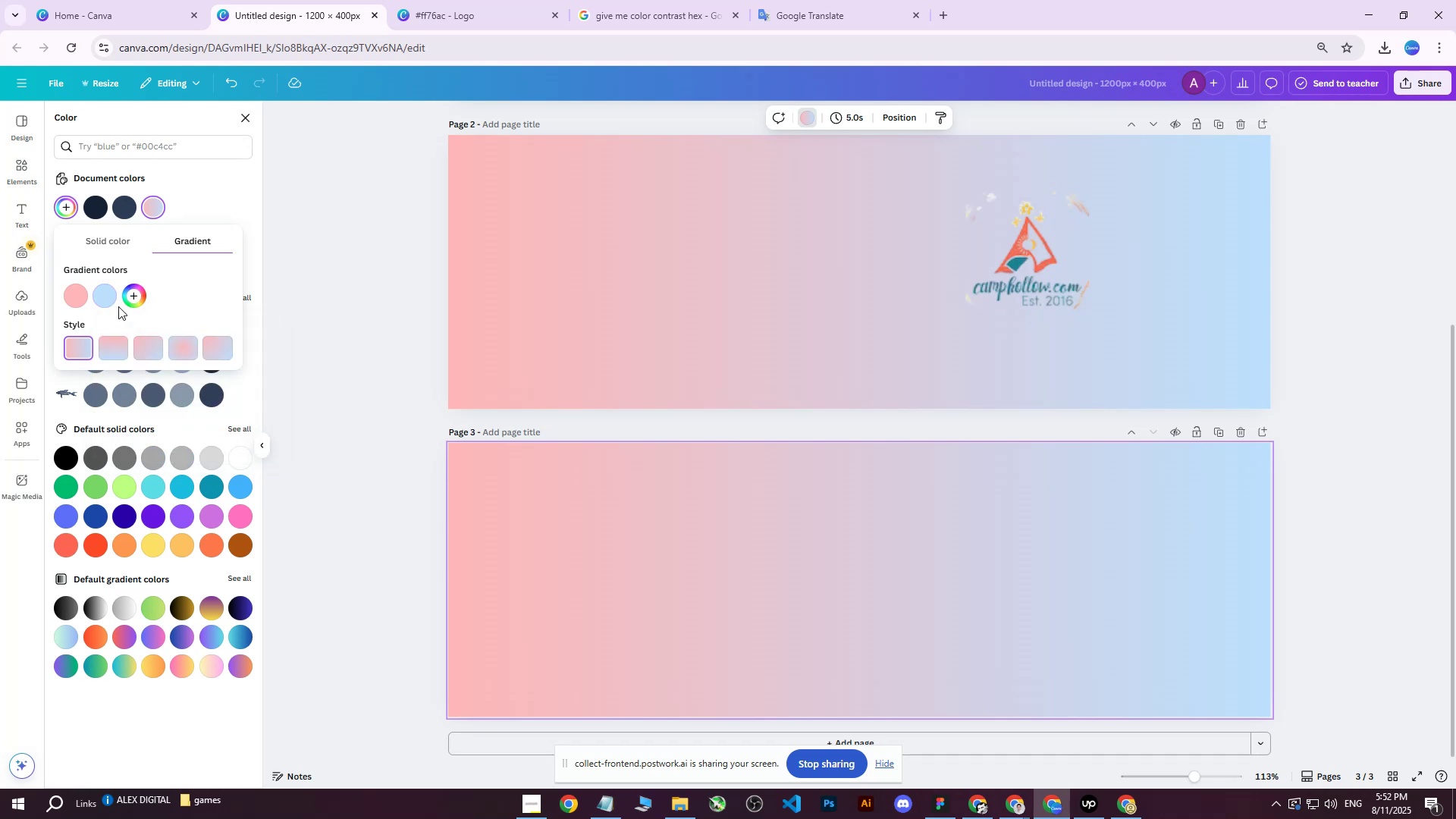 
left_click([111, 299])
 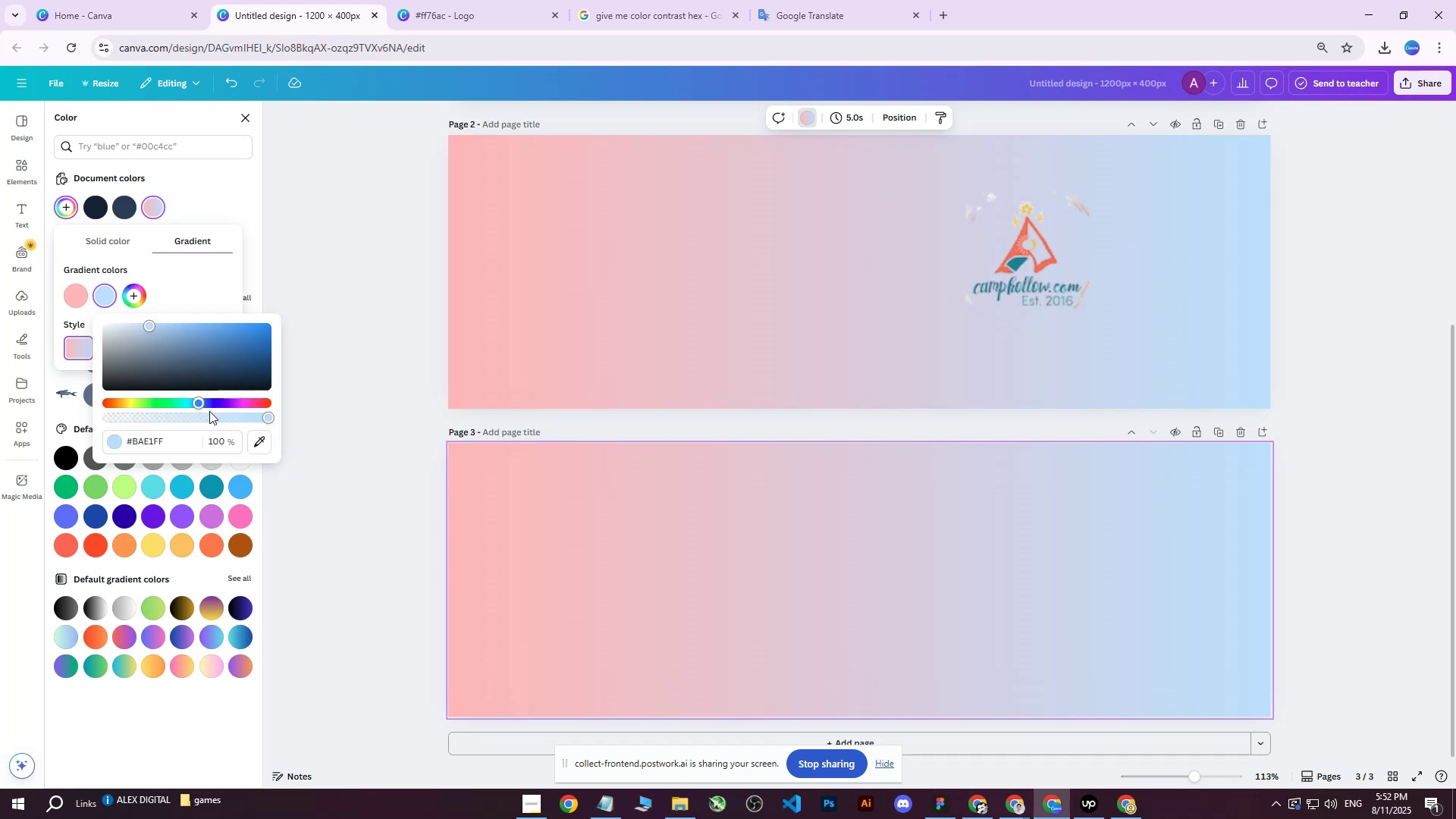 
left_click_drag(start_coordinate=[200, 406], to_coordinate=[234, 400])
 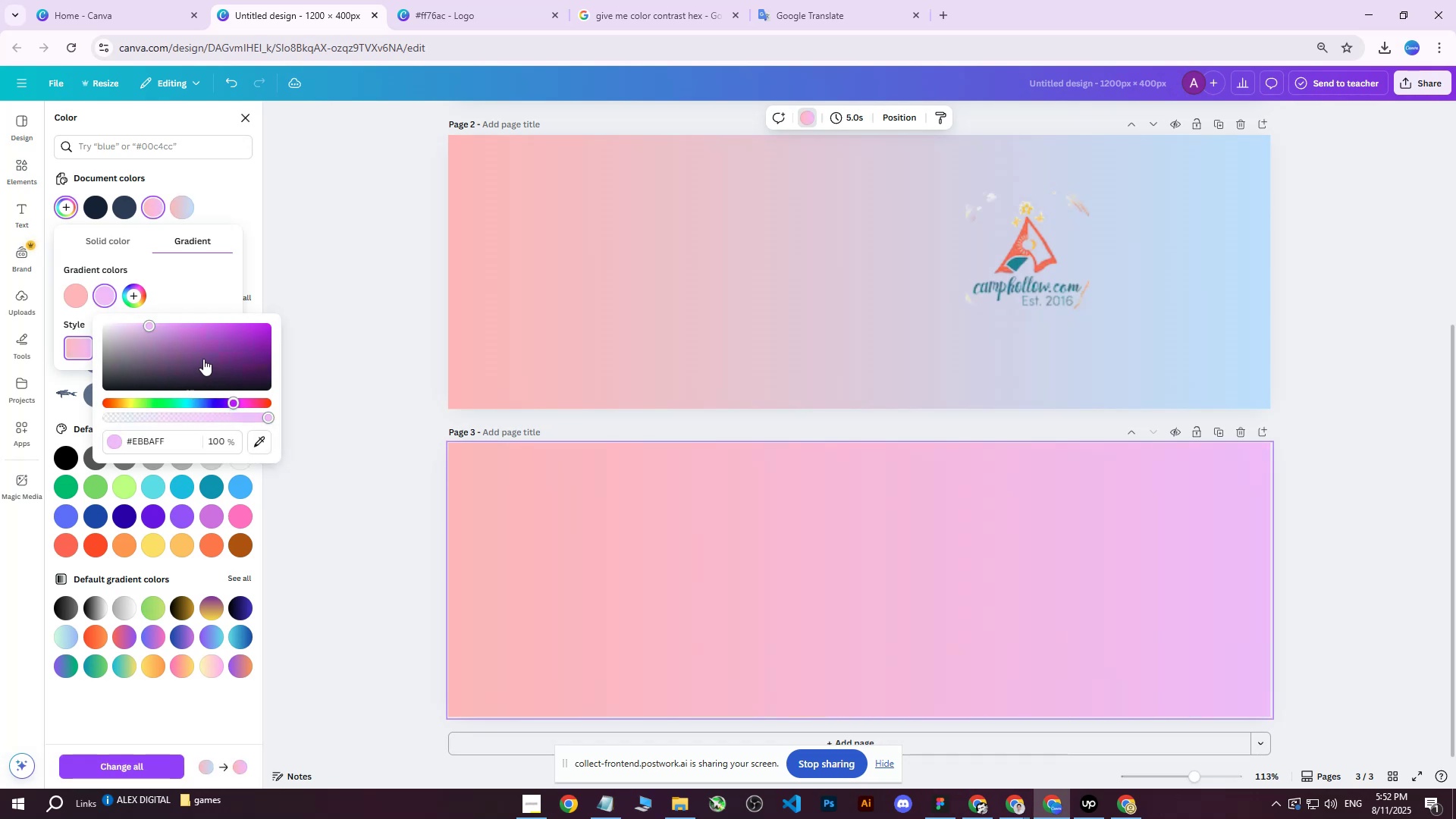 
left_click_drag(start_coordinate=[205, 355], to_coordinate=[199, 312])
 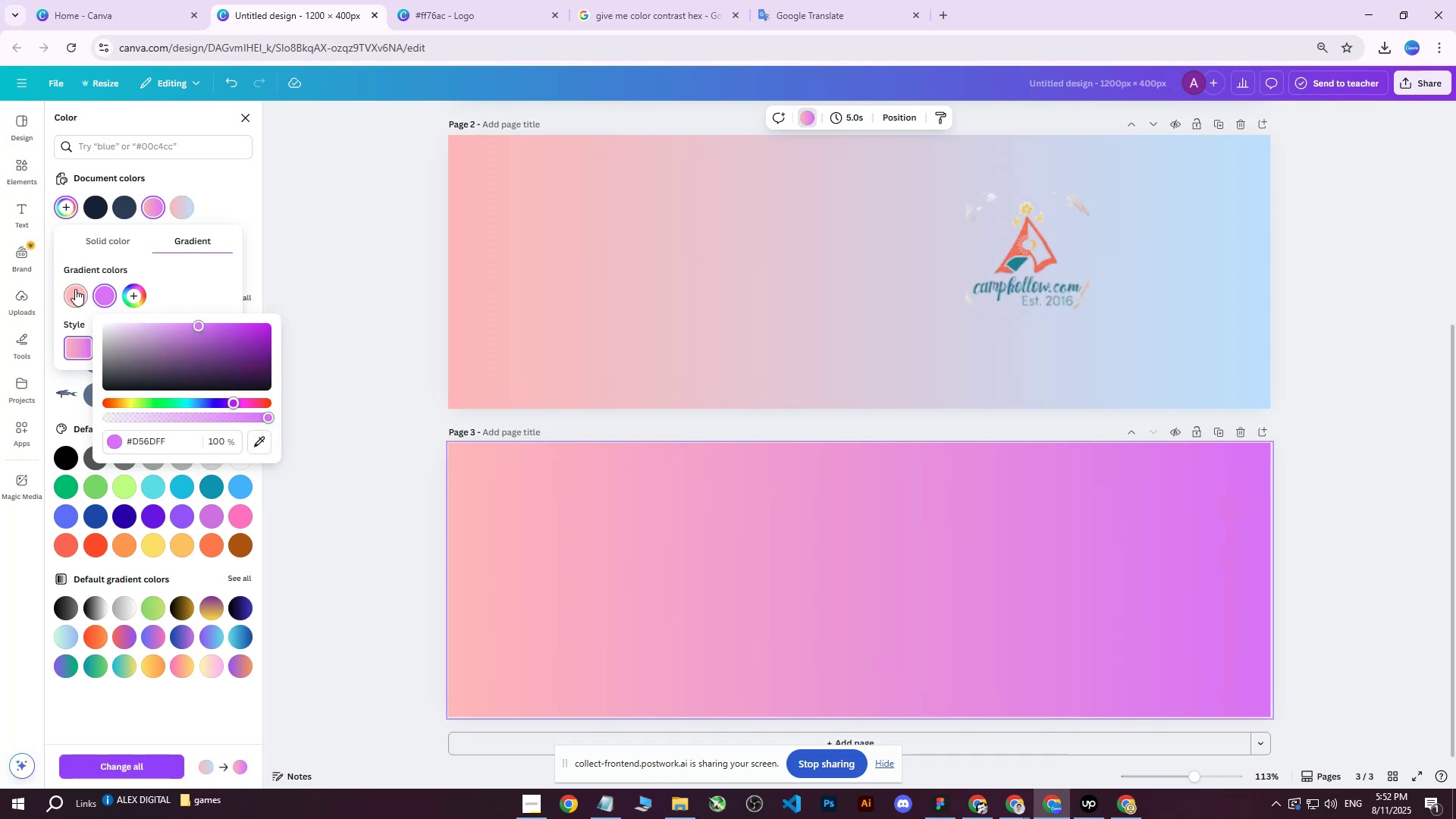 
left_click([74, 290])
 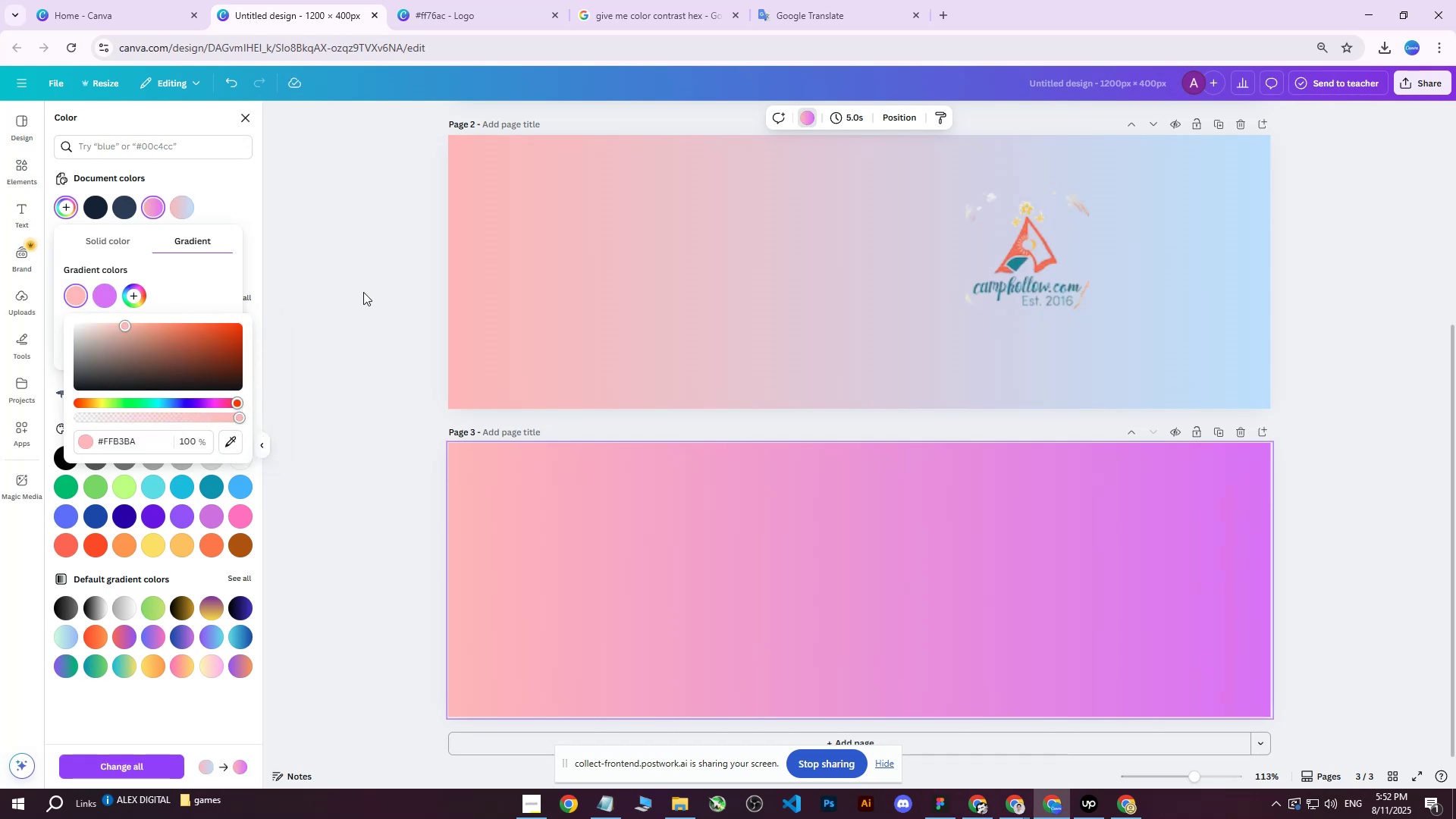 
left_click([362, 291])
 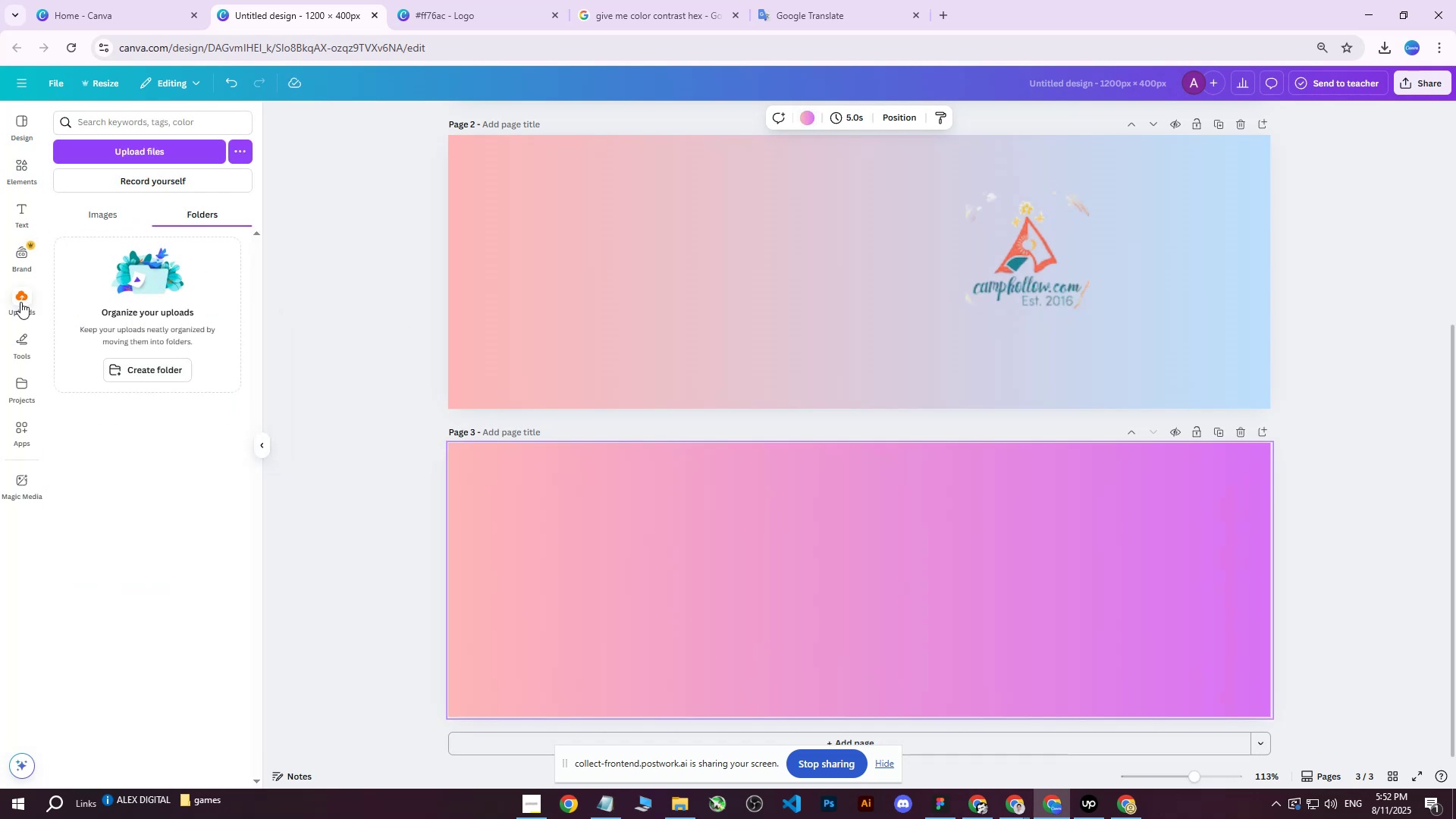 
double_click([20, 302])
 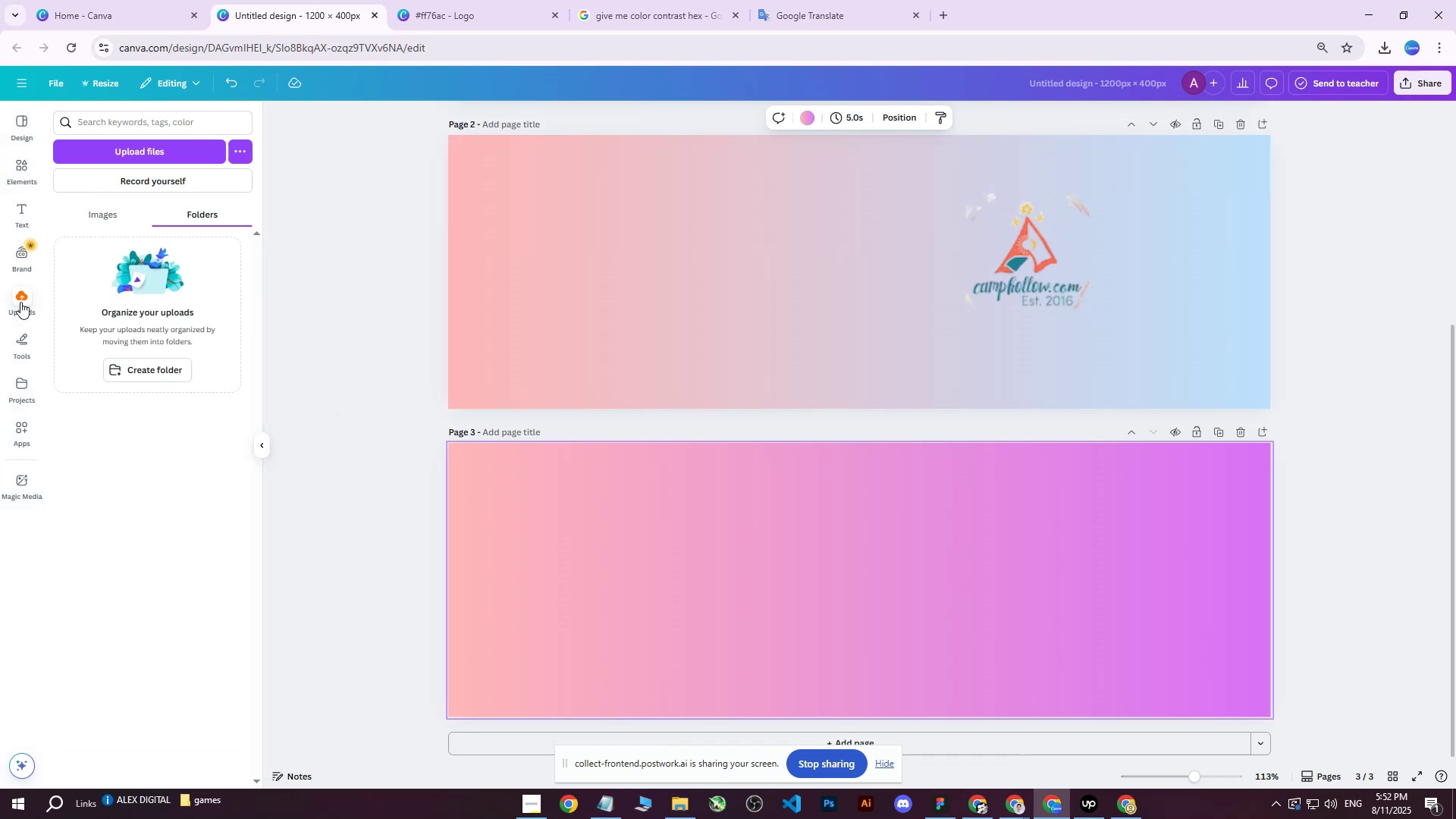 
triple_click([20, 302])
 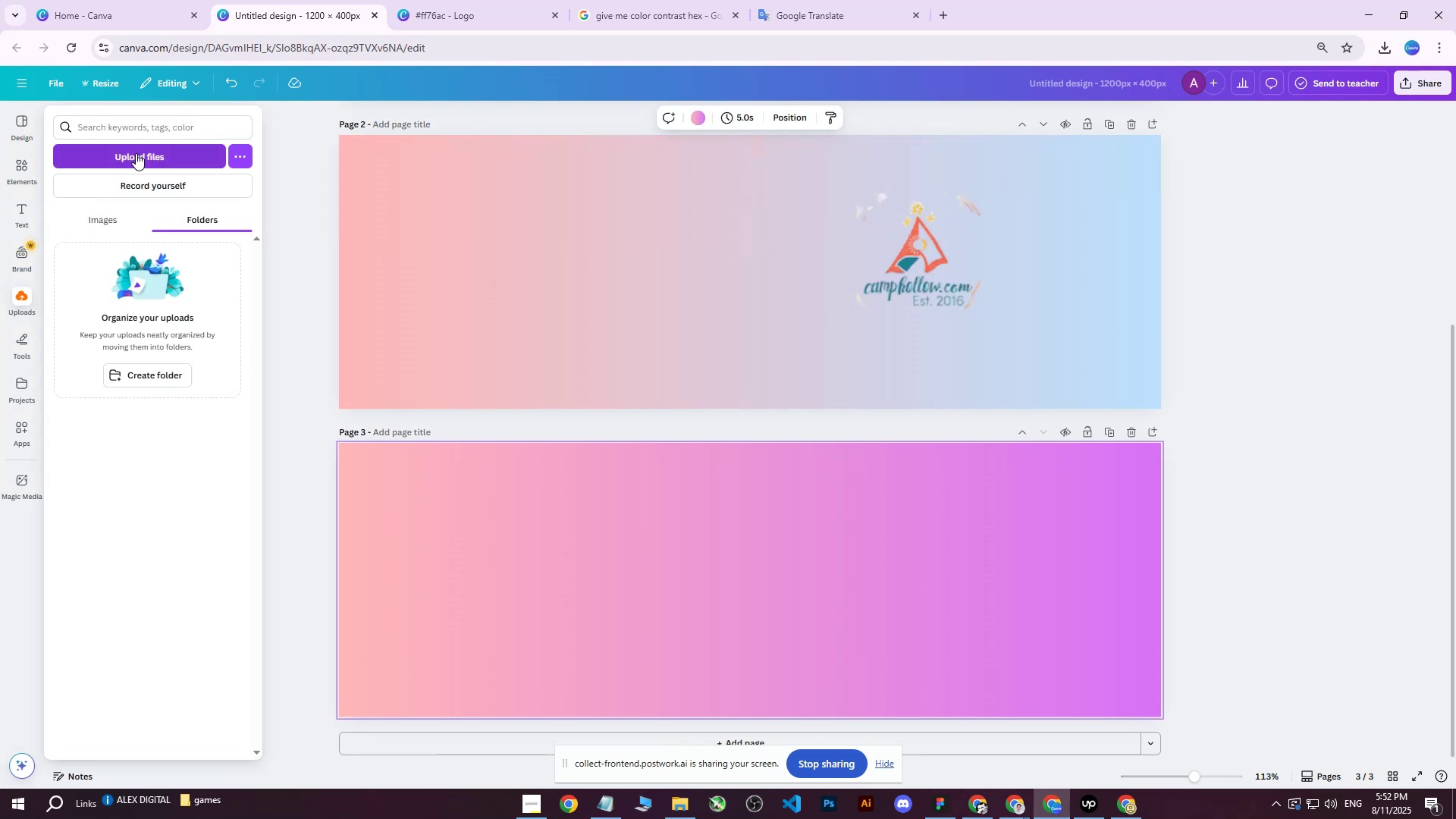 
triple_click([136, 152])
 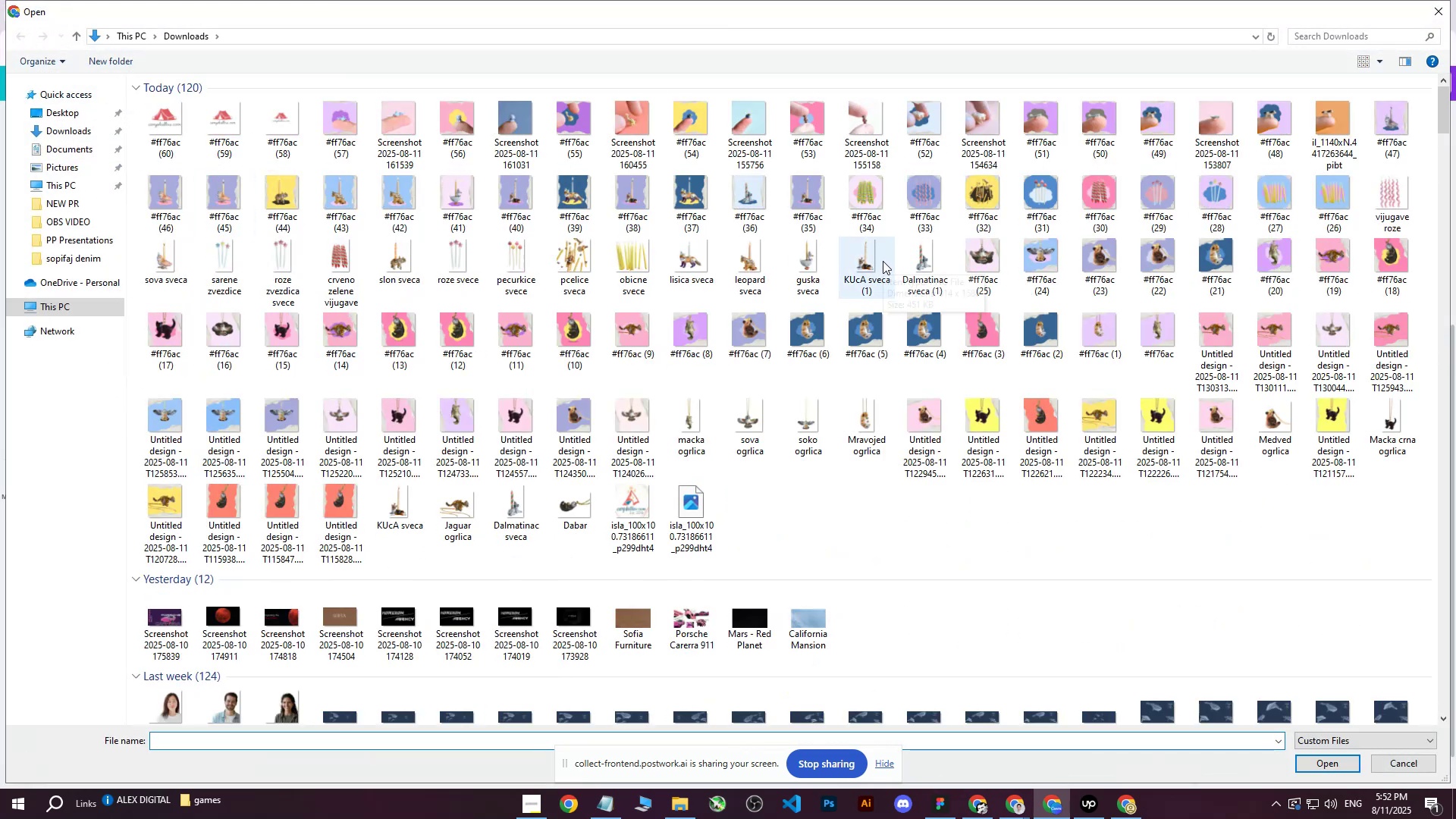 
left_click([180, 328])
 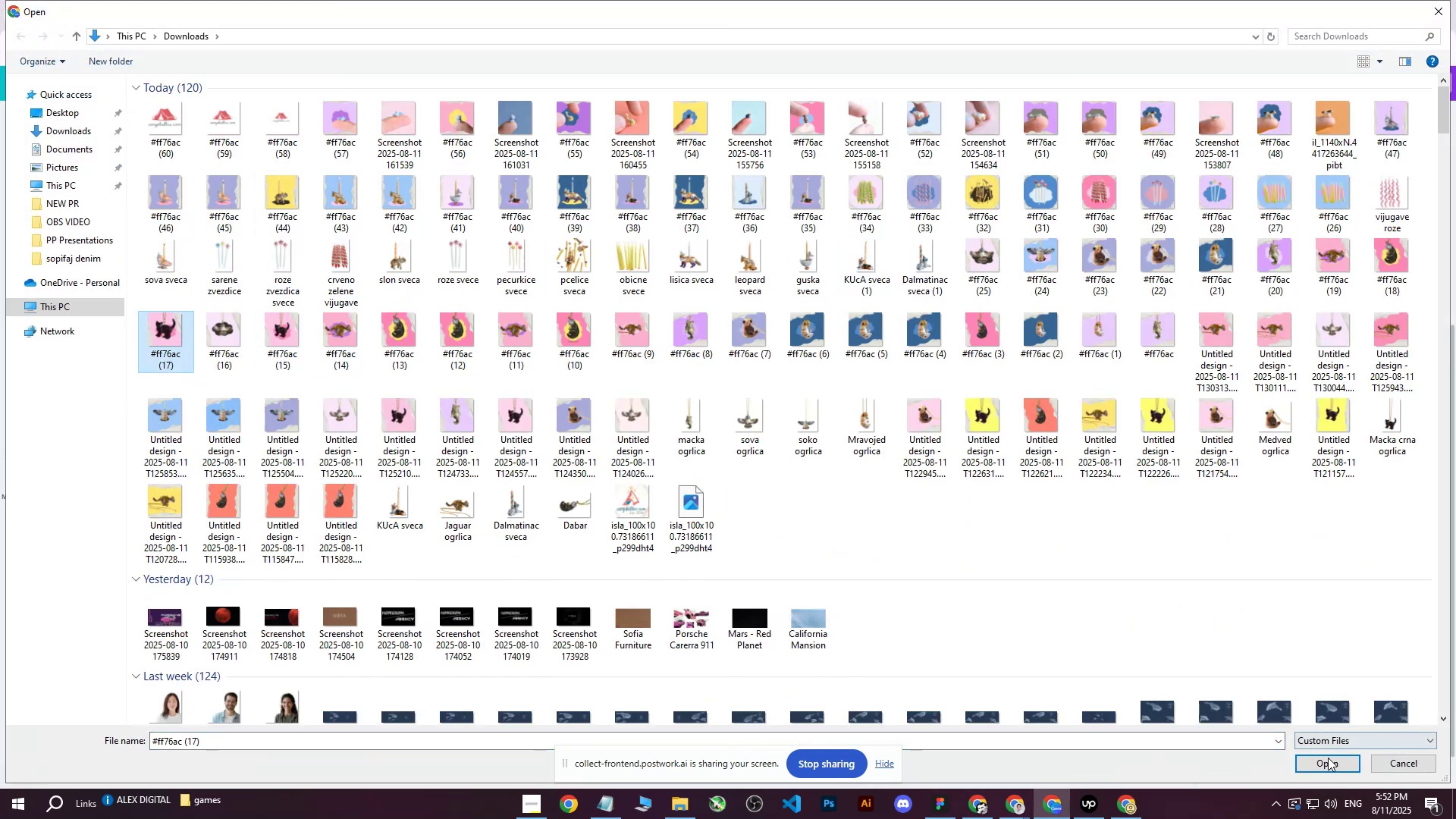 
left_click([1326, 760])
 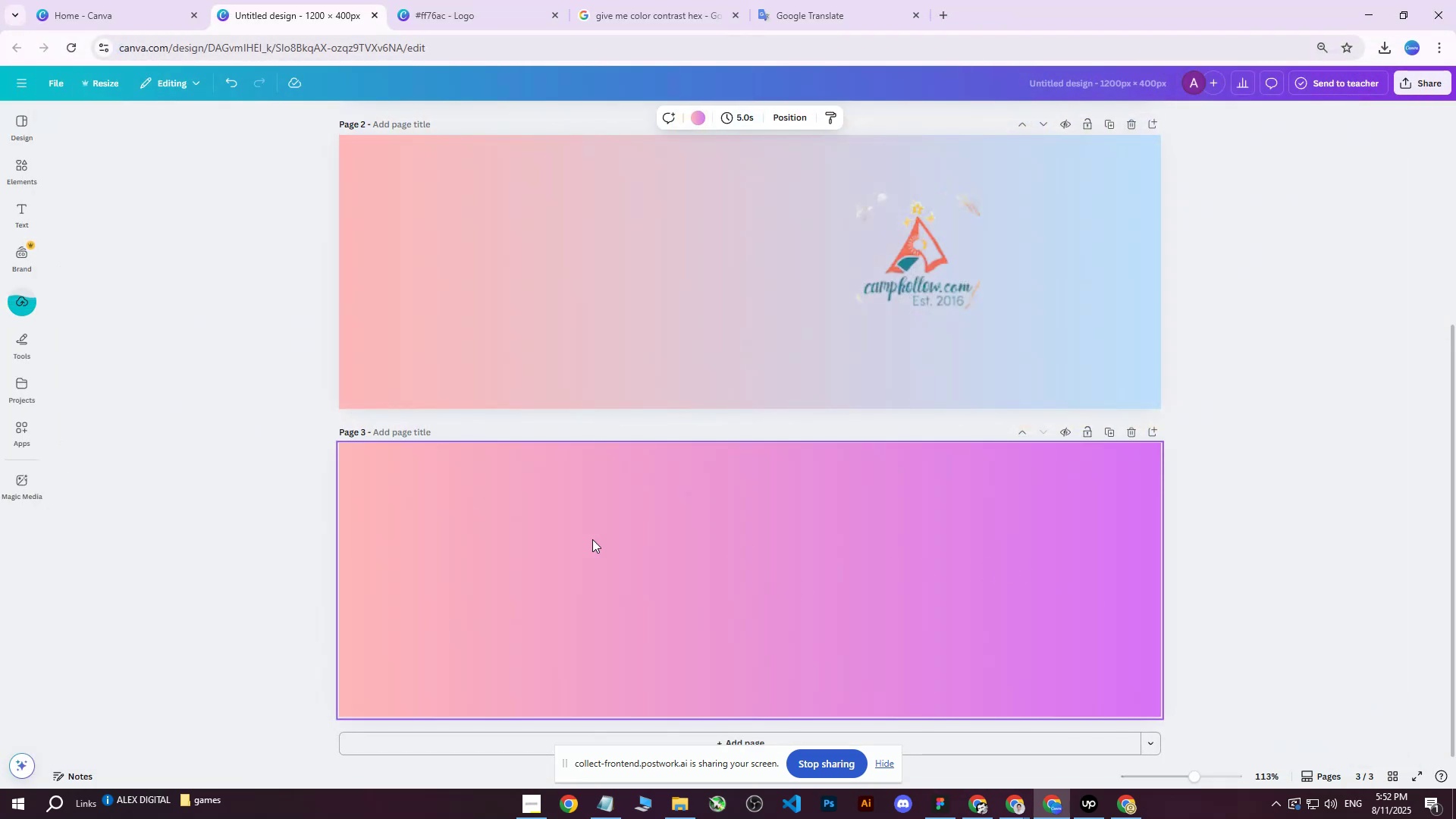 
left_click([22, 311])
 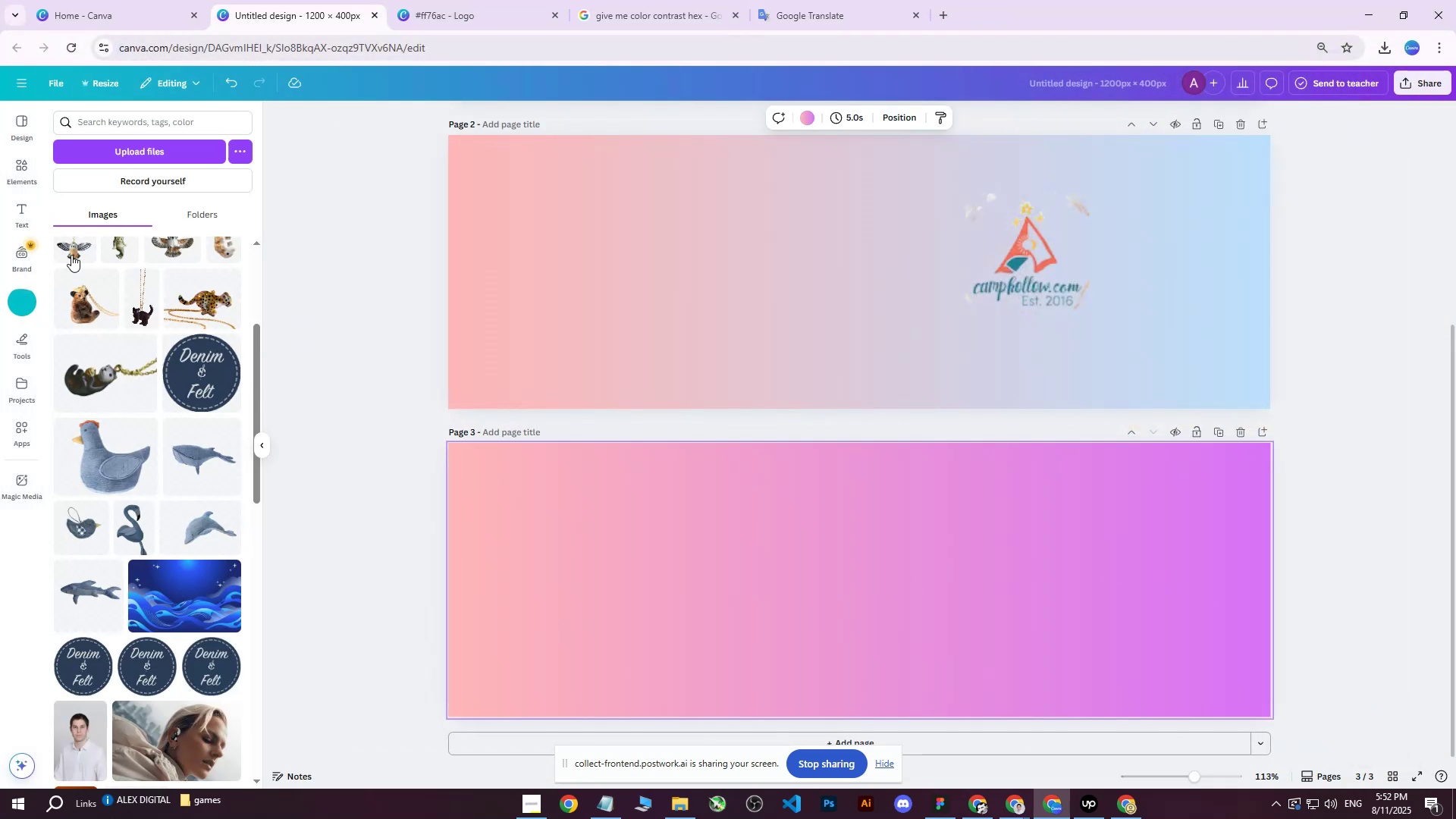 
scroll: coordinate [157, 373], scroll_direction: up, amount: 11.0
 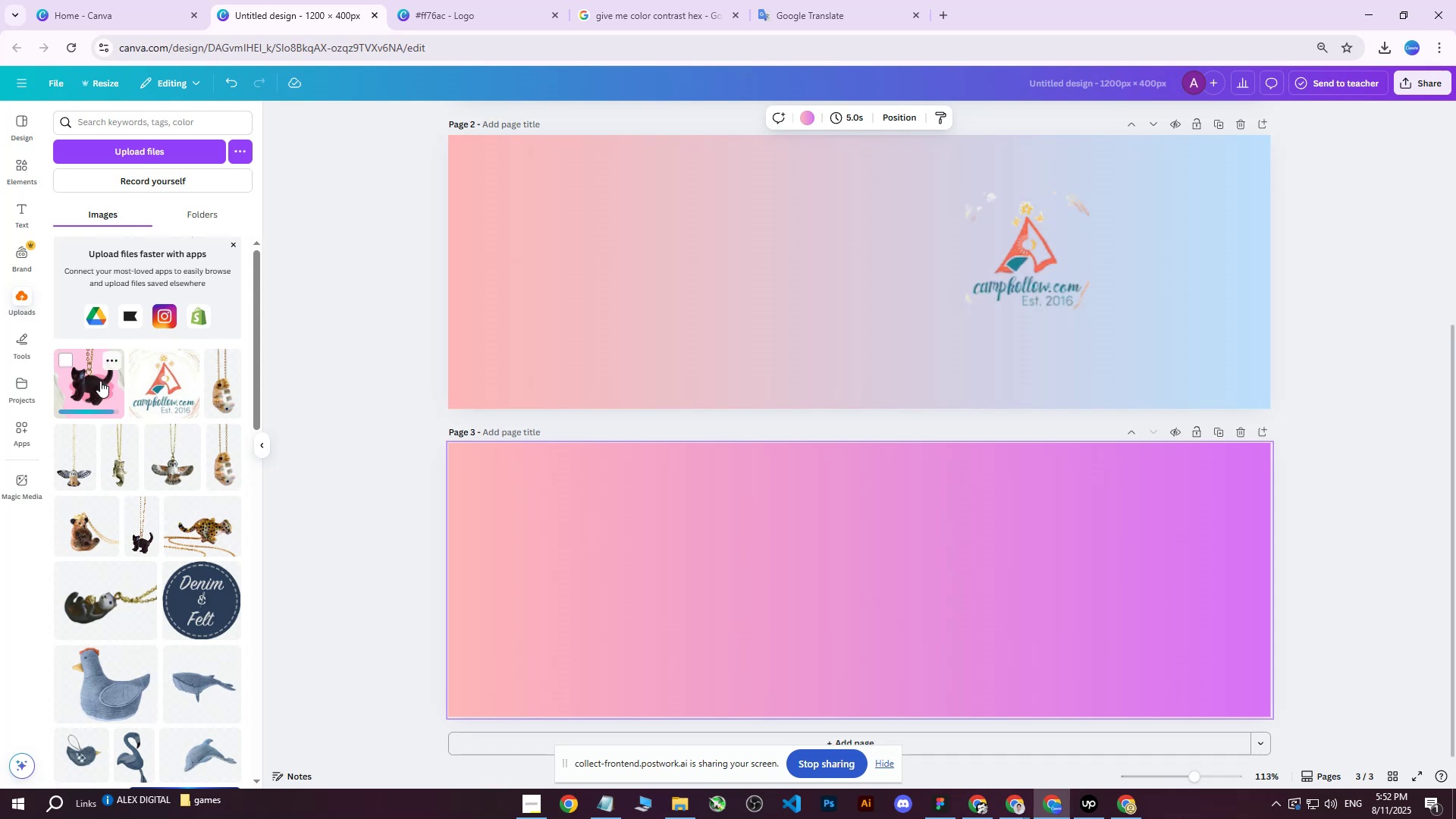 
left_click([99, 381])
 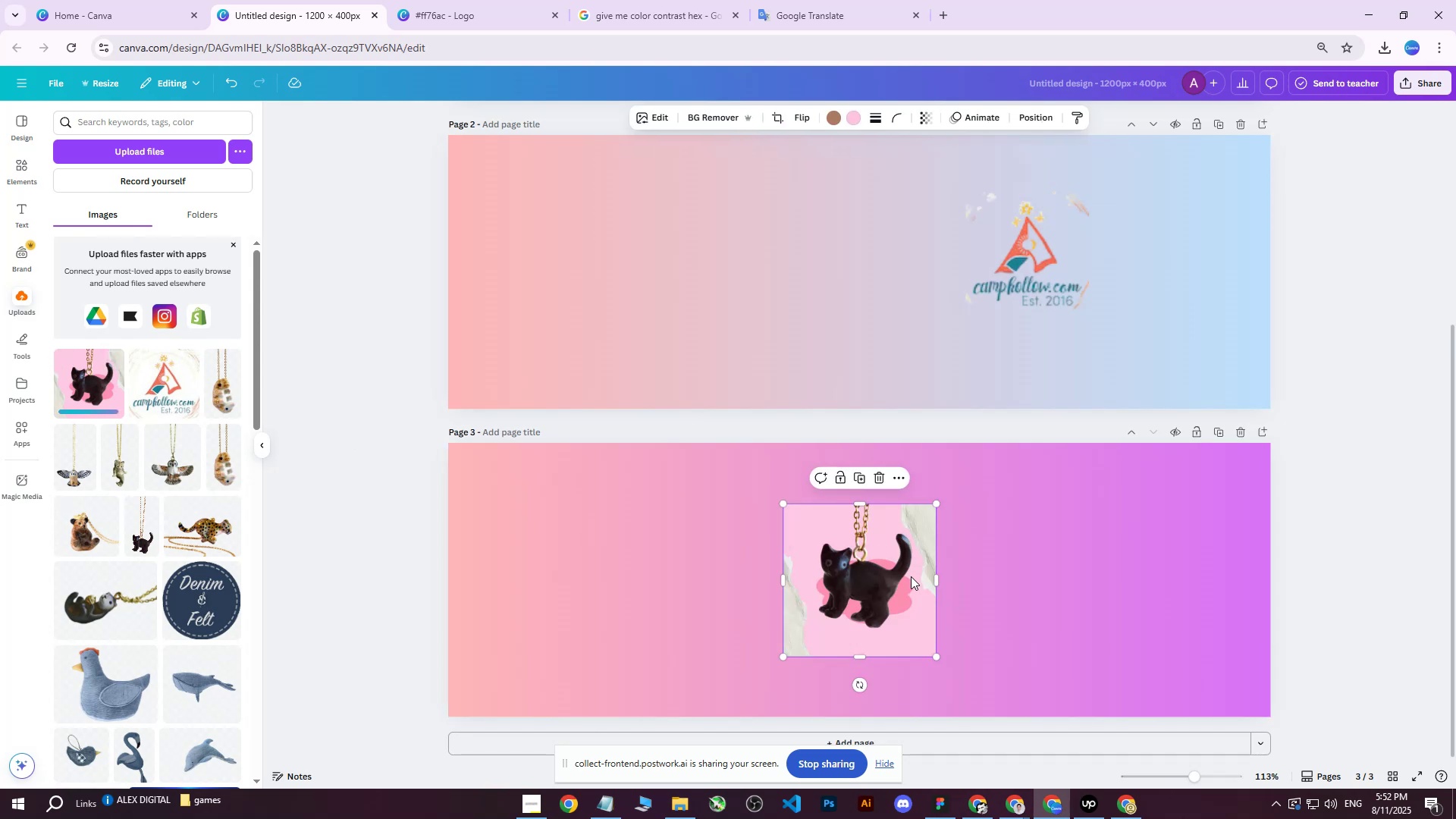 
left_click_drag(start_coordinate=[883, 584], to_coordinate=[1003, 585])
 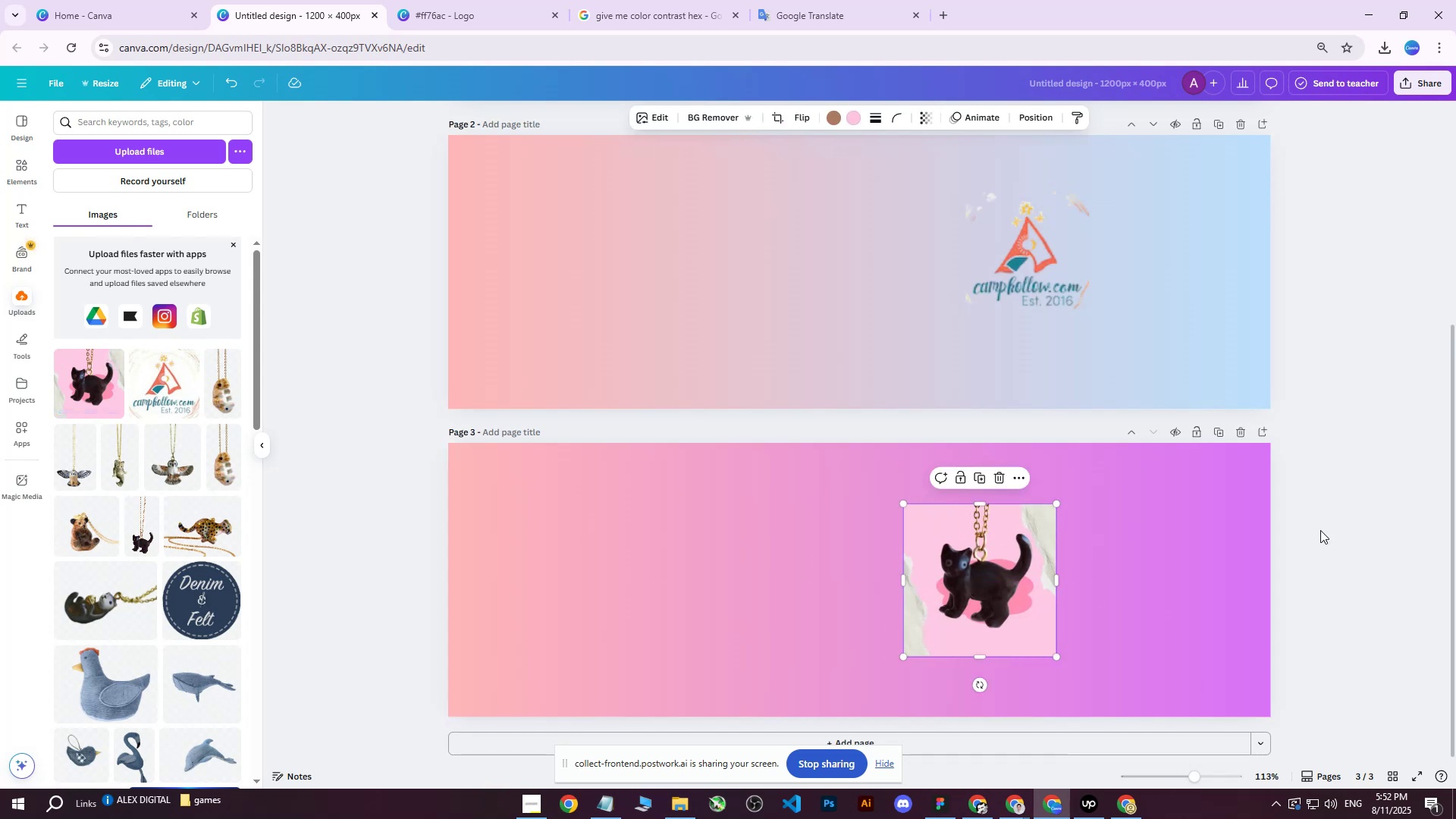 
left_click([1322, 529])
 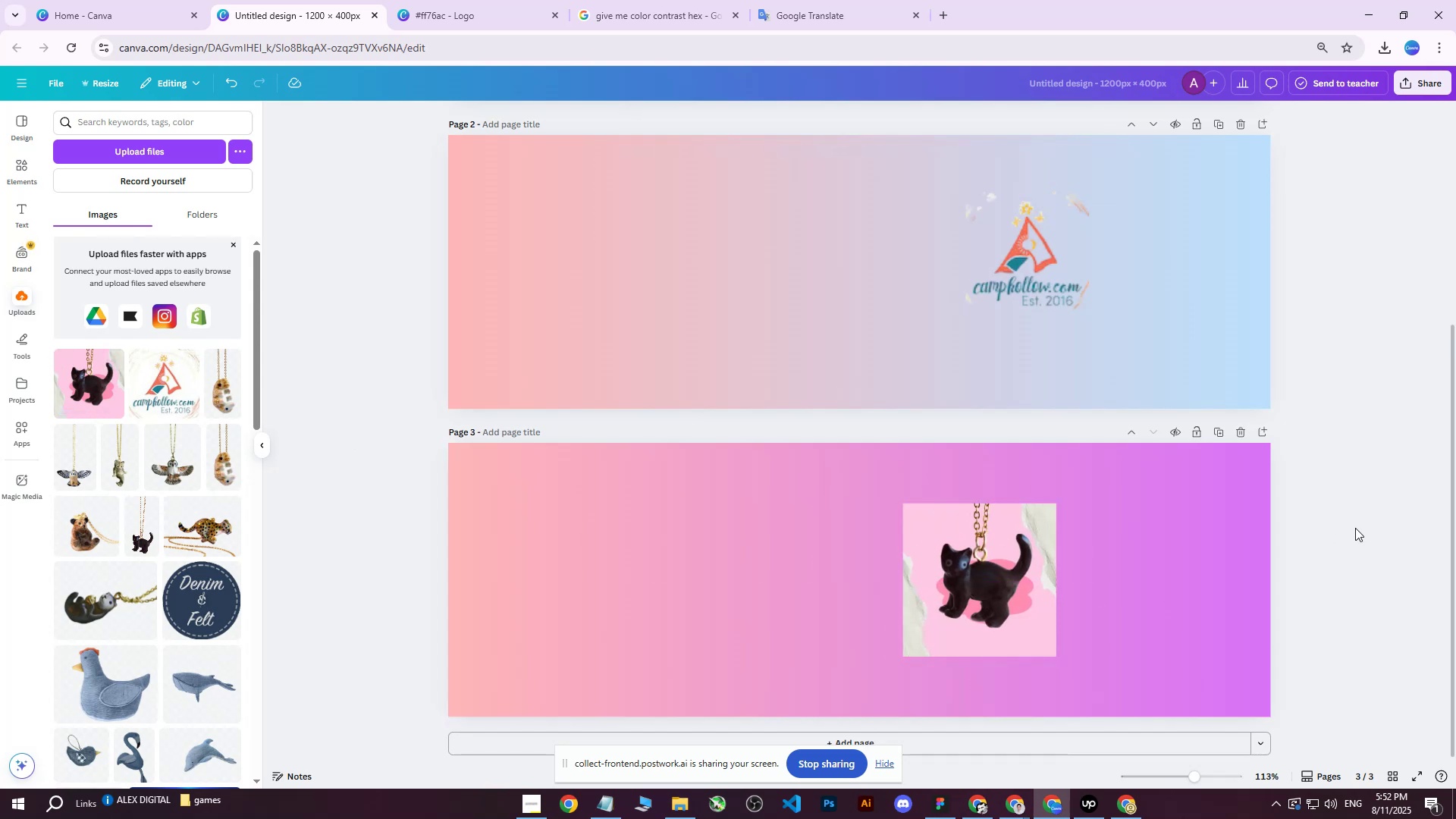 
scroll: coordinate [1355, 528], scroll_direction: down, amount: 2.0
 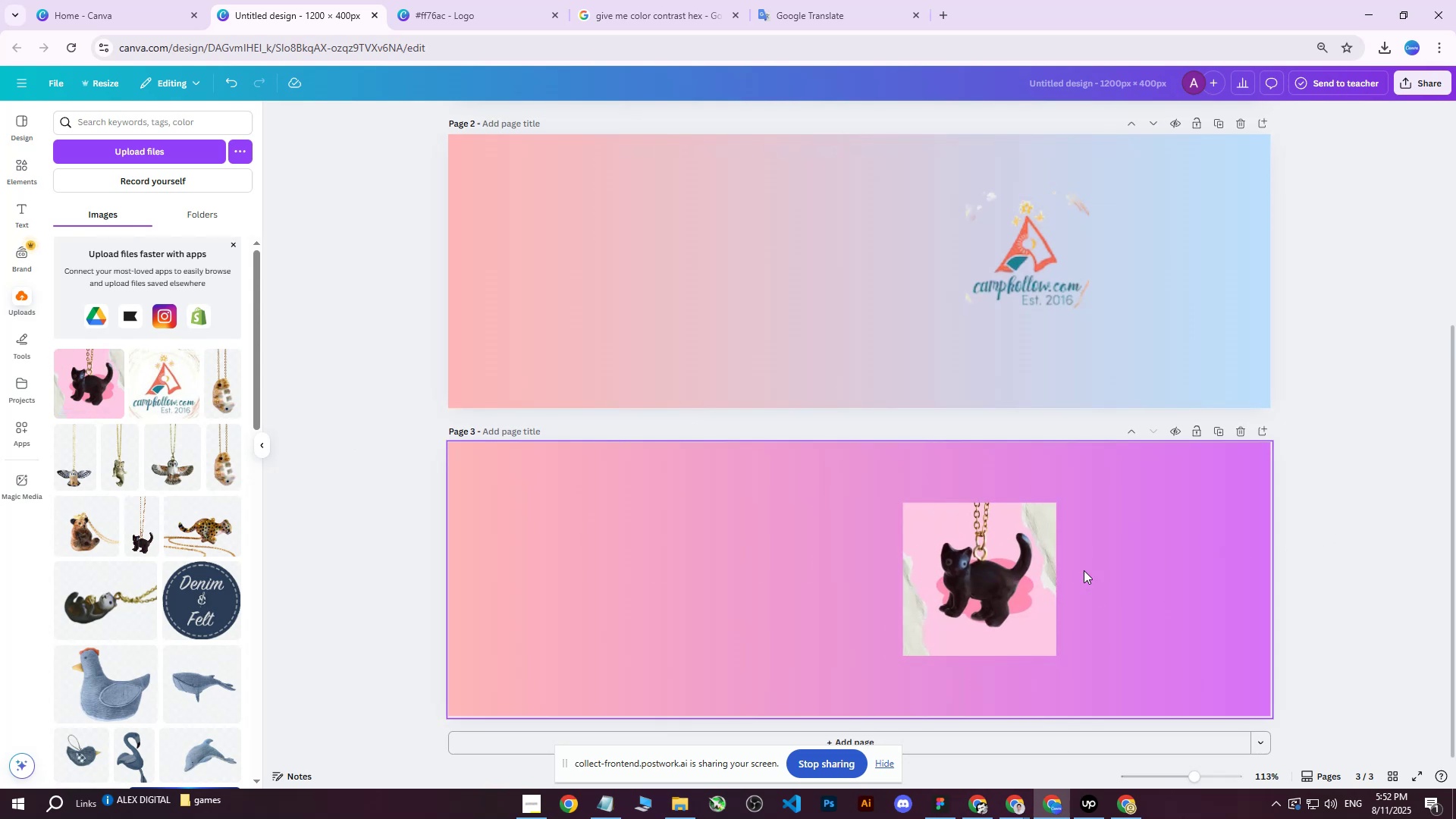 
left_click_drag(start_coordinate=[947, 578], to_coordinate=[660, 557])
 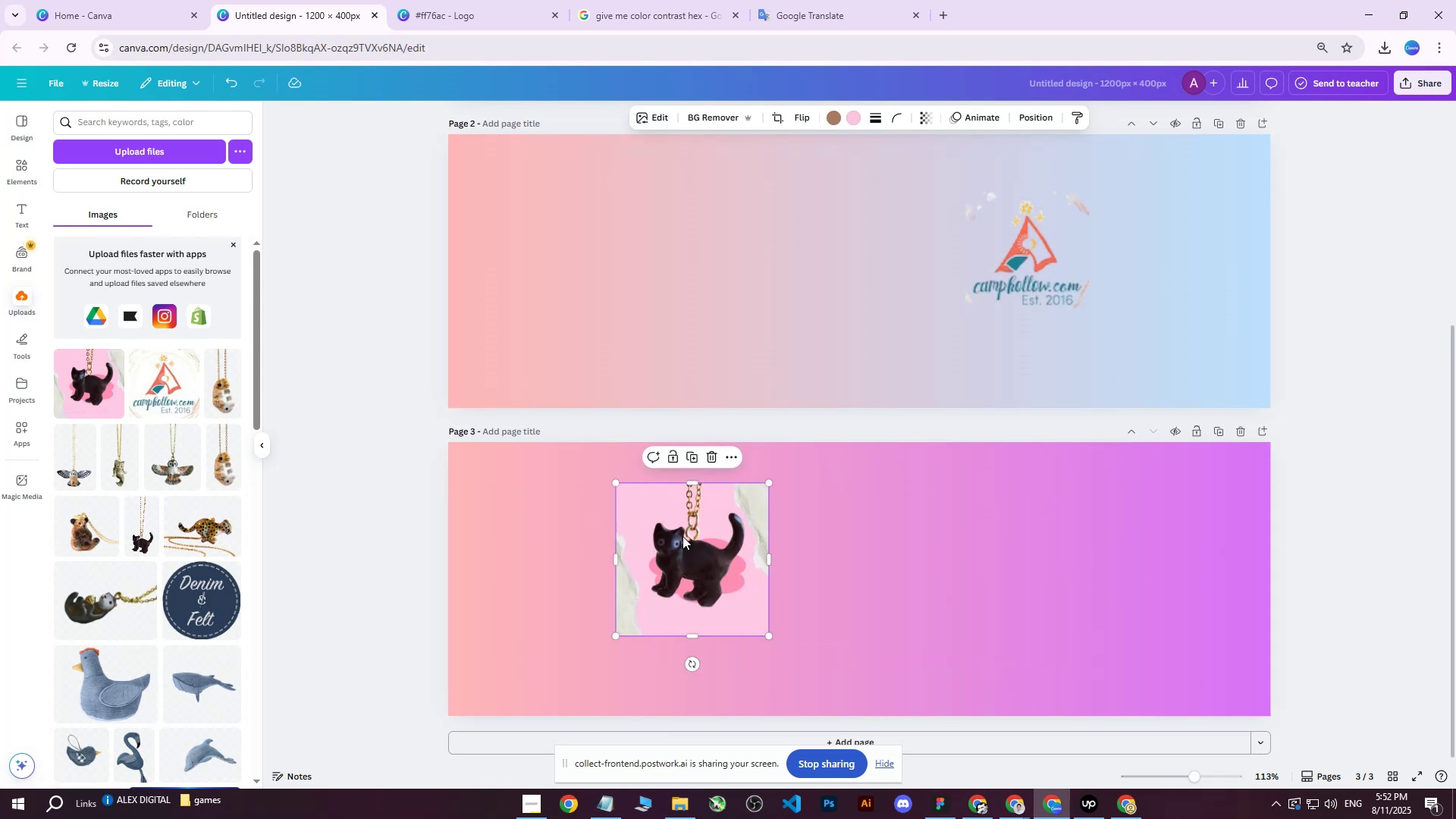 
left_click_drag(start_coordinate=[741, 559], to_coordinate=[685, 555])
 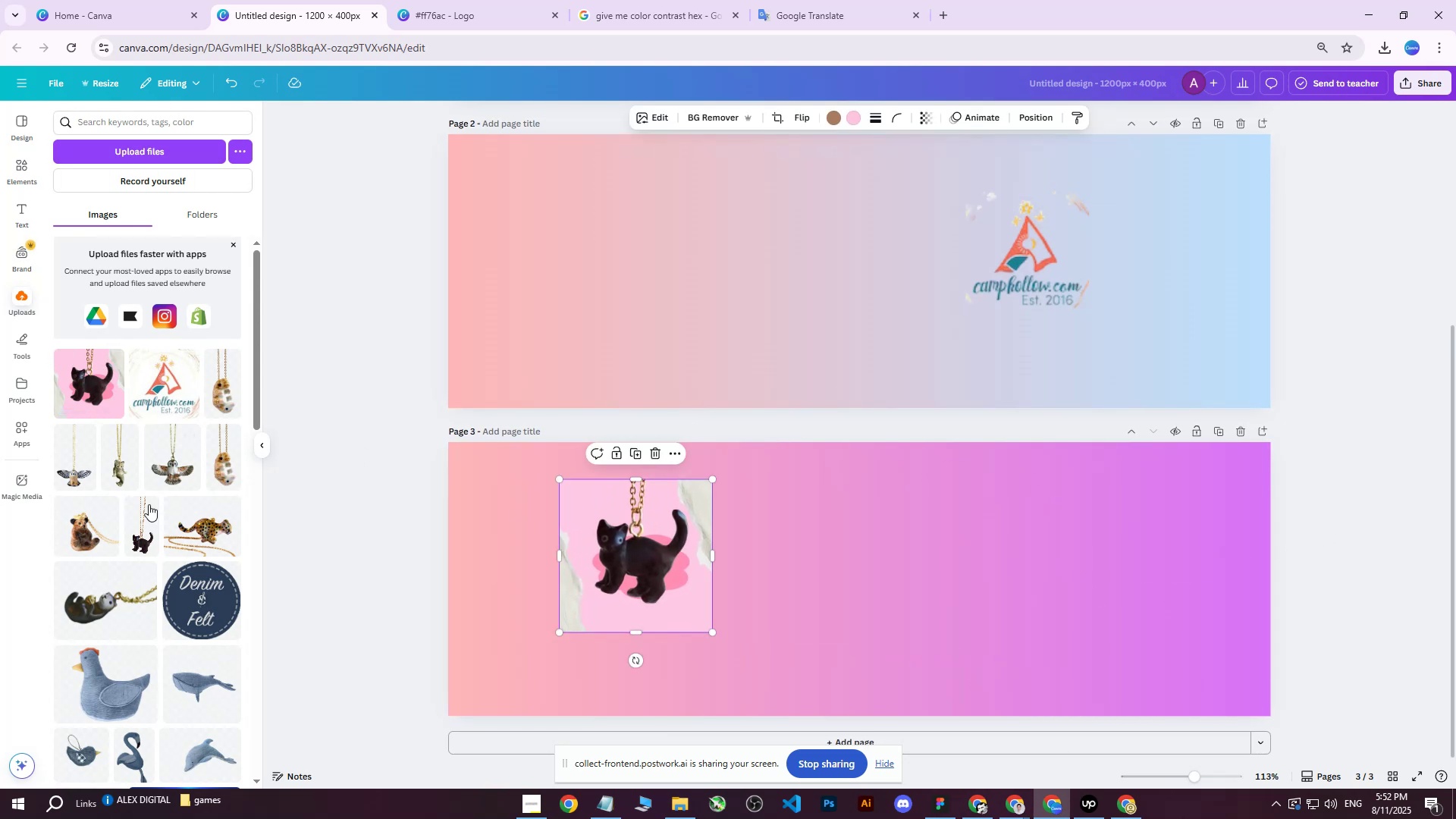 
left_click([139, 538])
 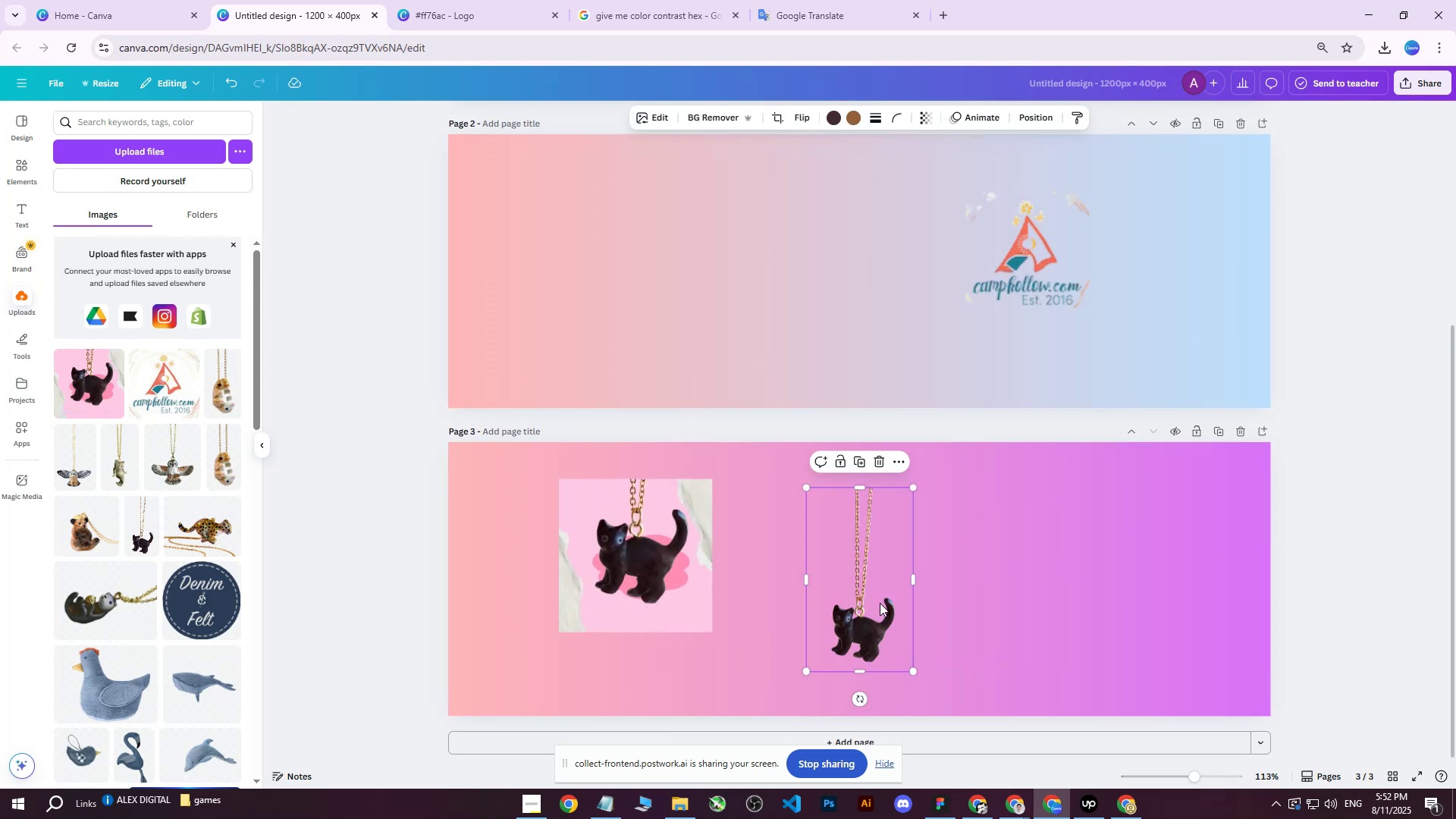 
left_click_drag(start_coordinate=[864, 614], to_coordinate=[974, 595])
 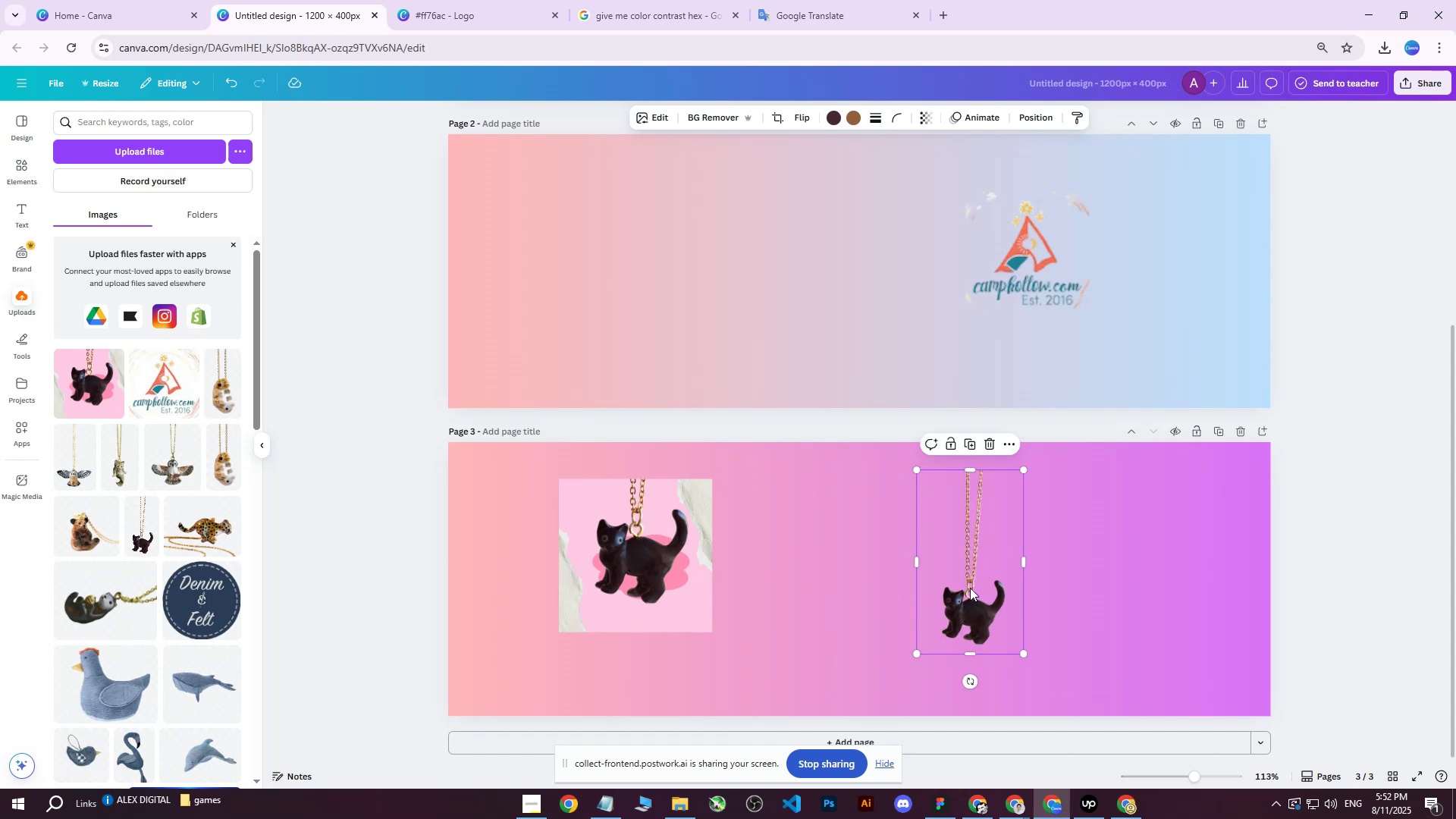 
left_click_drag(start_coordinate=[969, 609], to_coordinate=[1149, 581])
 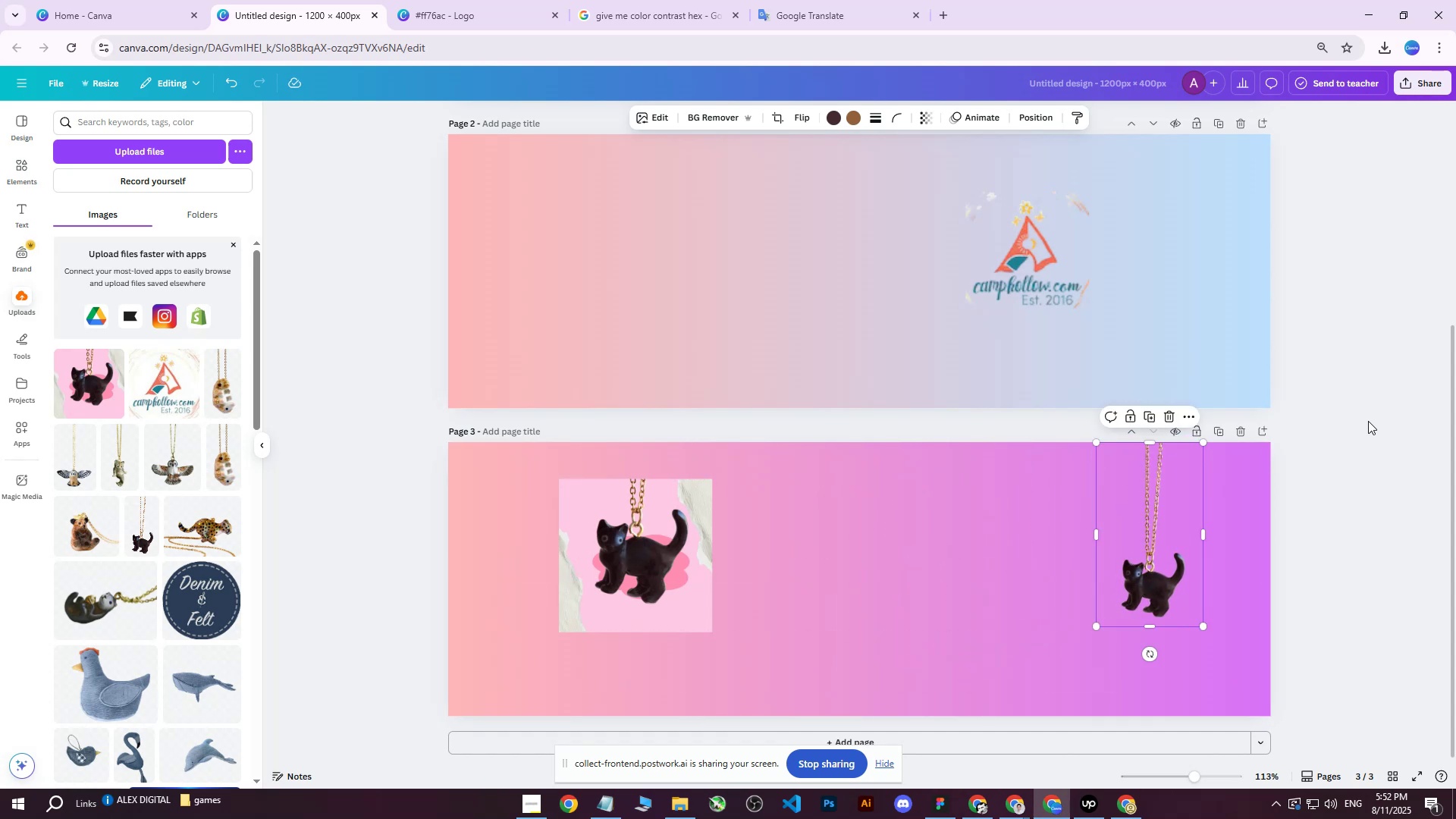 
left_click([1368, 421])
 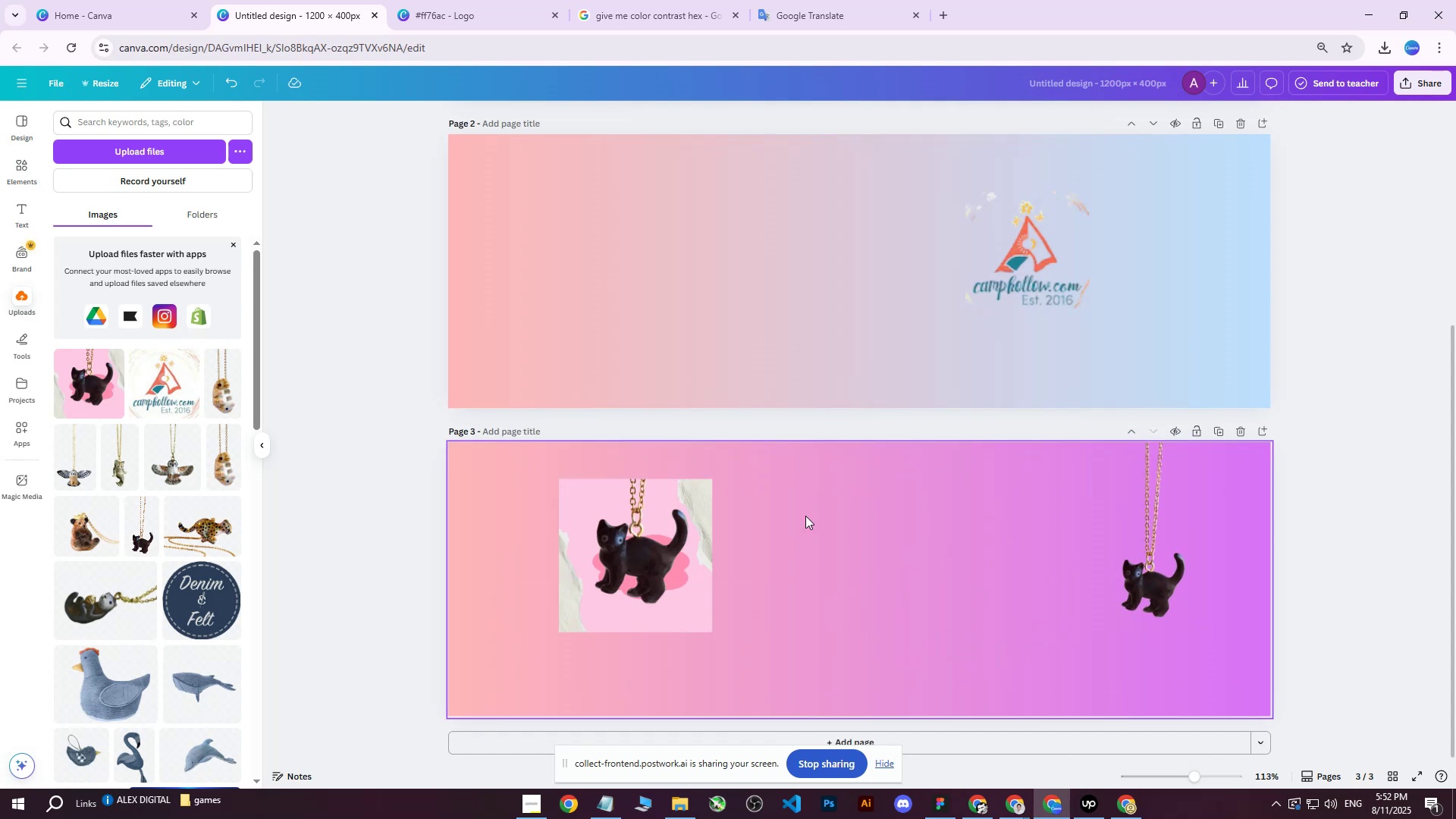 
left_click([668, 525])
 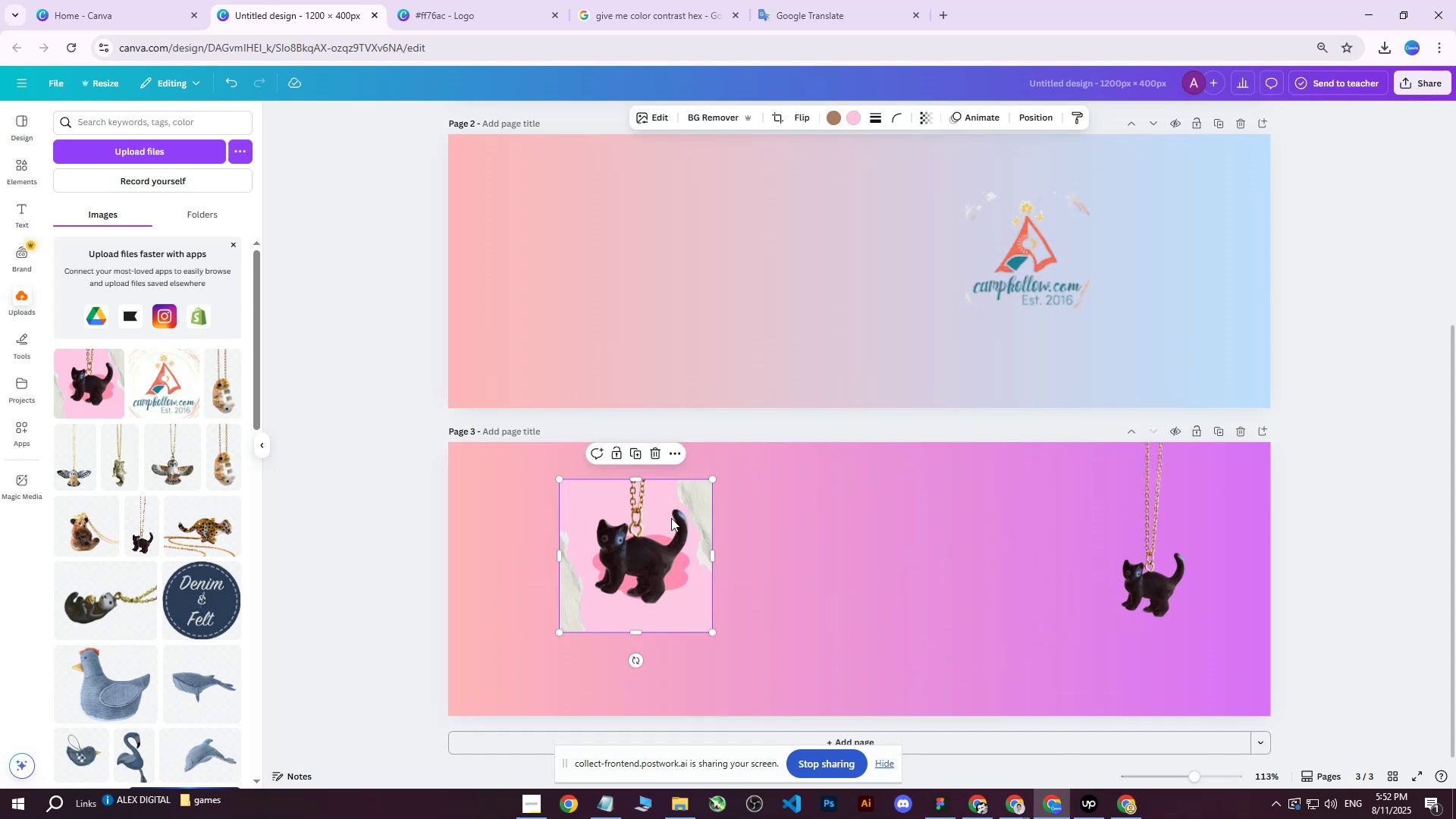 
key(Delete)
 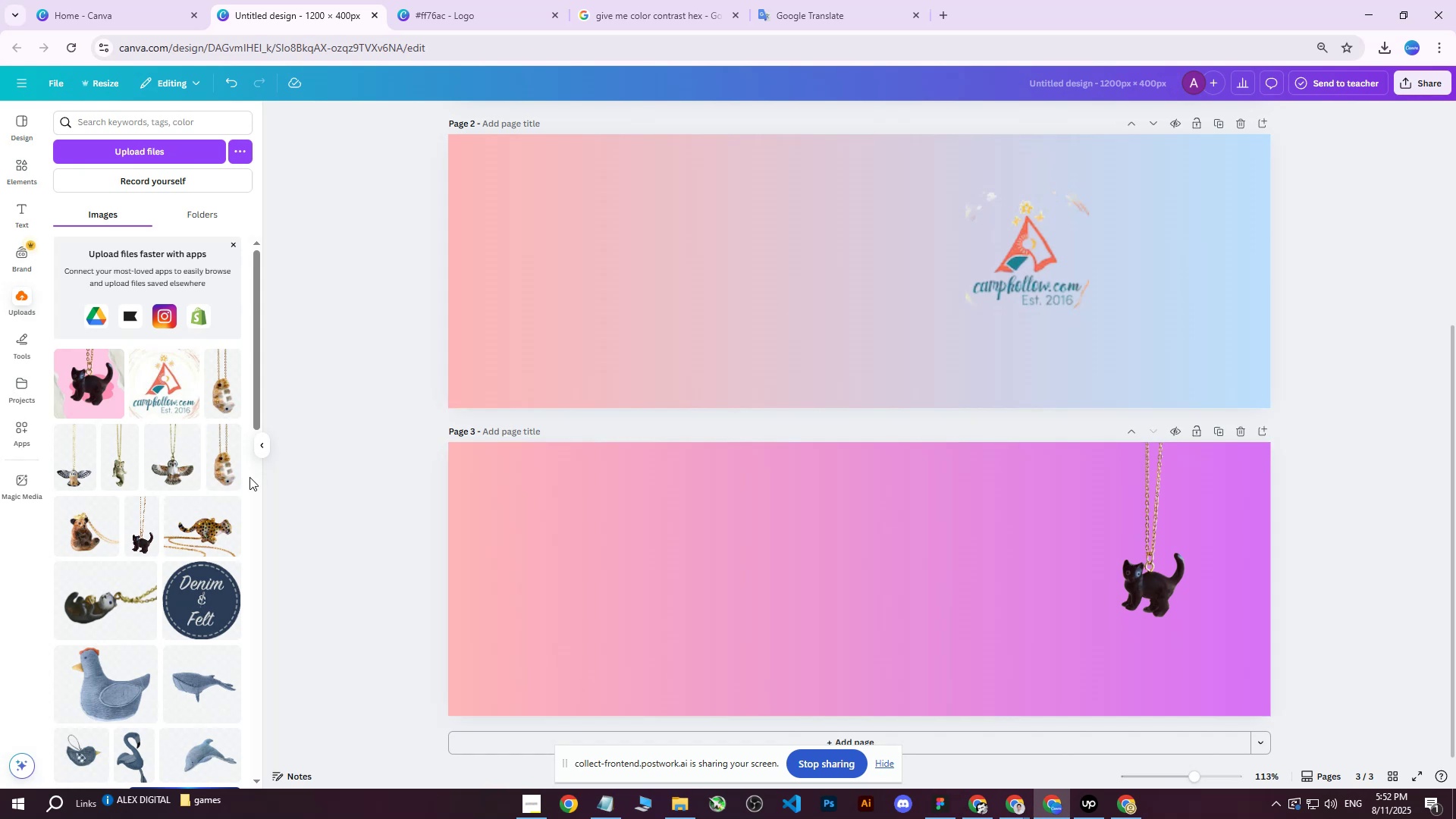 
left_click([230, 471])
 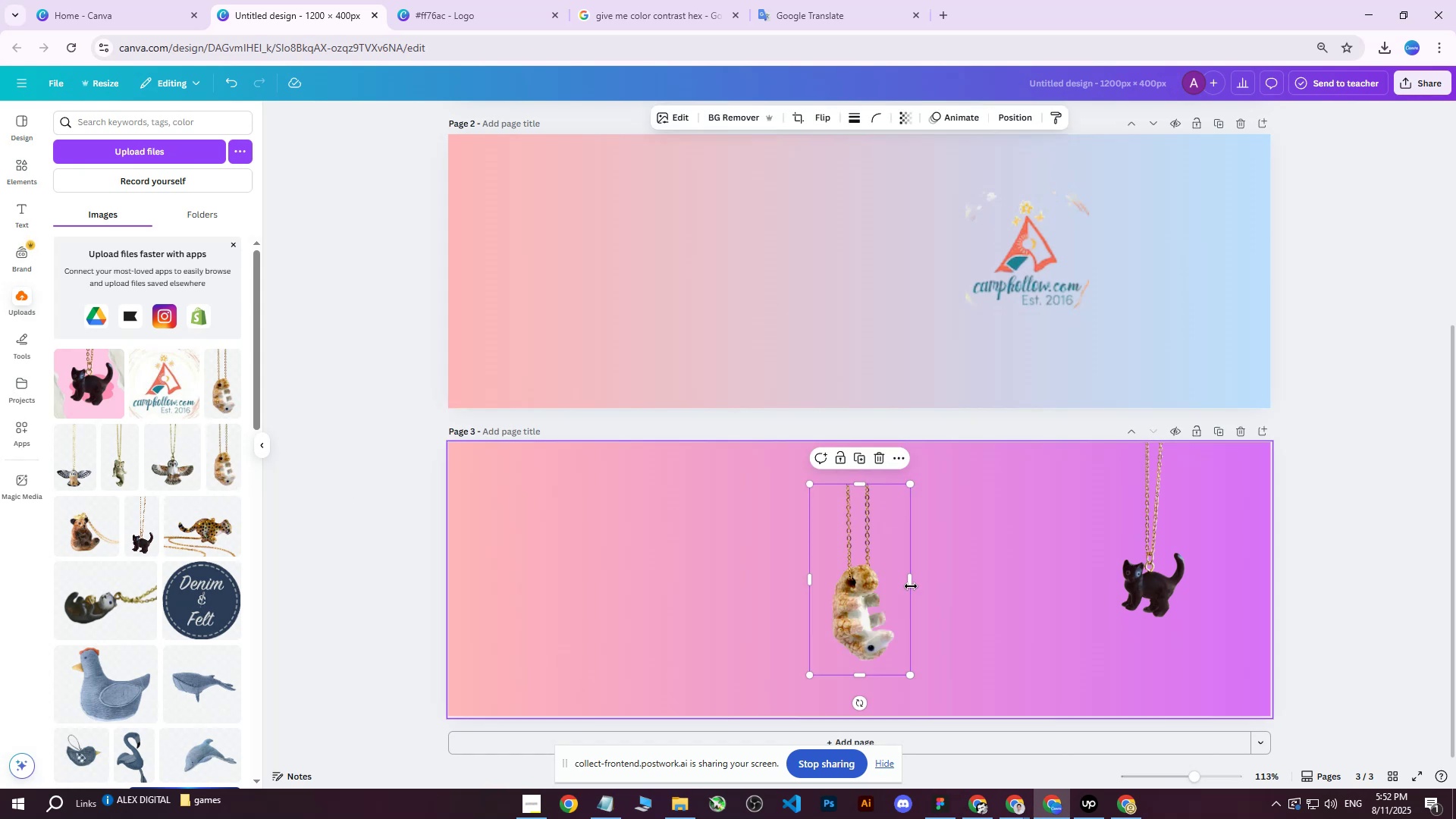 
left_click_drag(start_coordinate=[858, 601], to_coordinate=[1044, 519])
 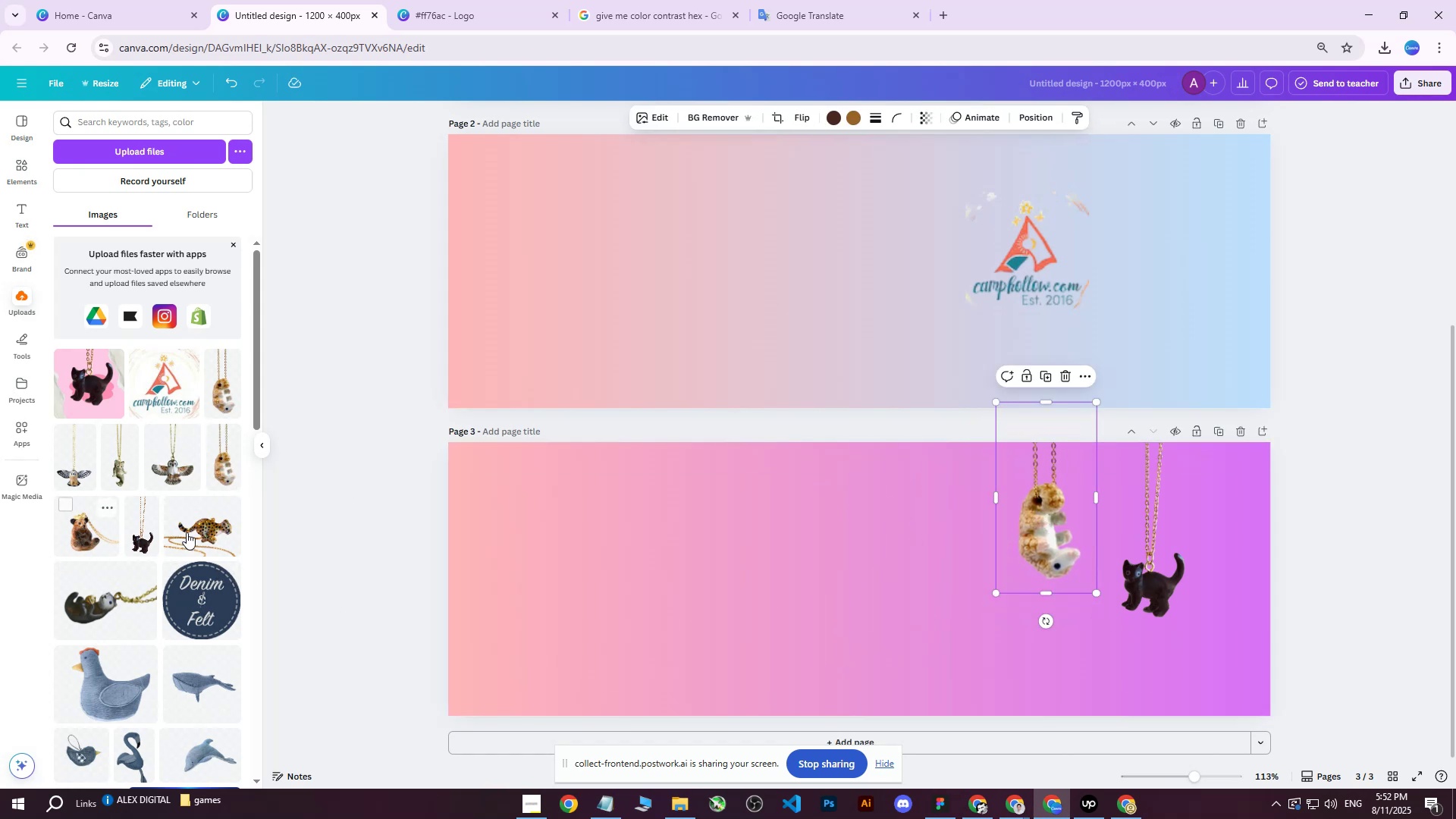 
left_click([201, 532])
 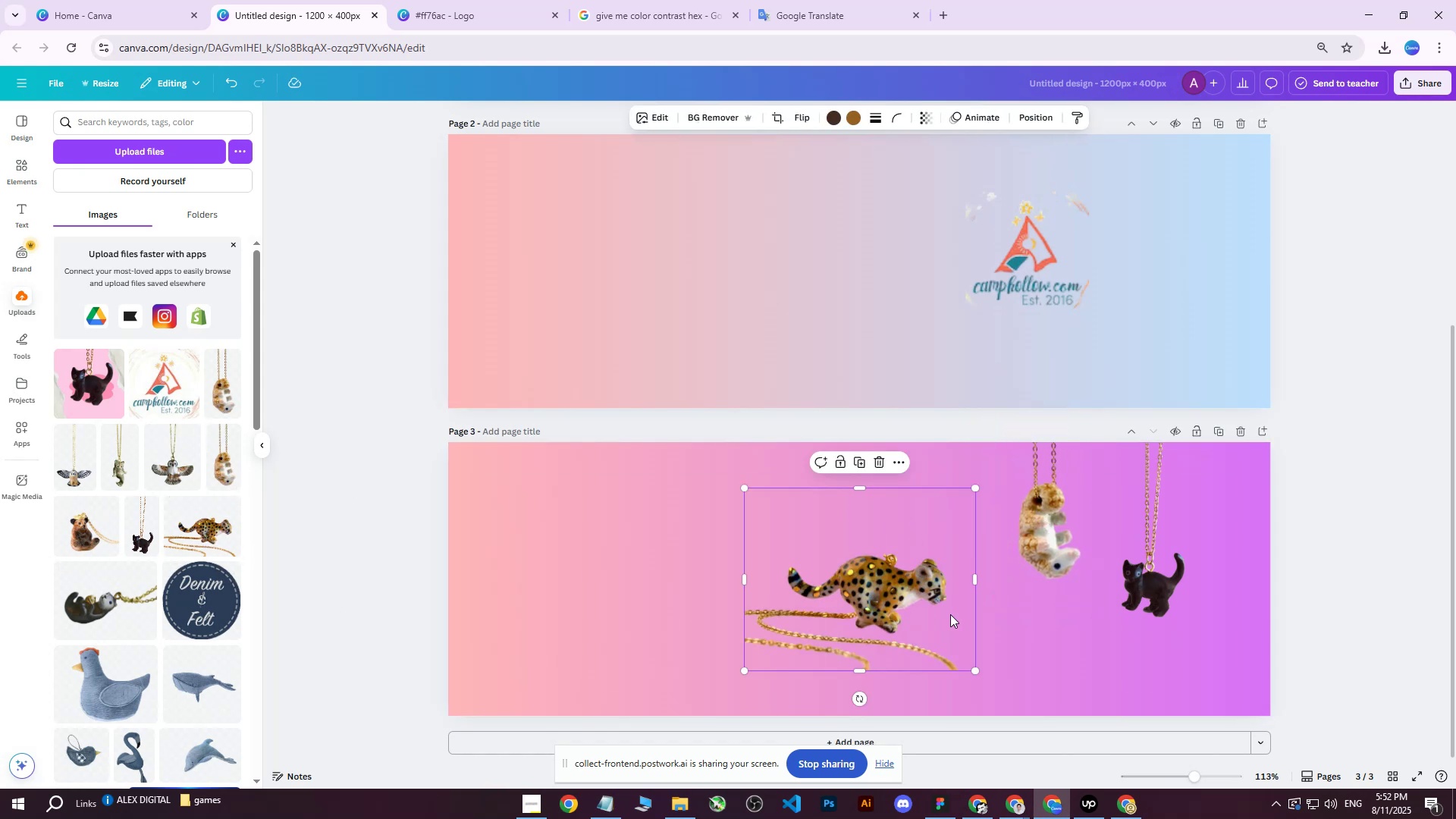 
left_click_drag(start_coordinate=[905, 604], to_coordinate=[1212, 678])
 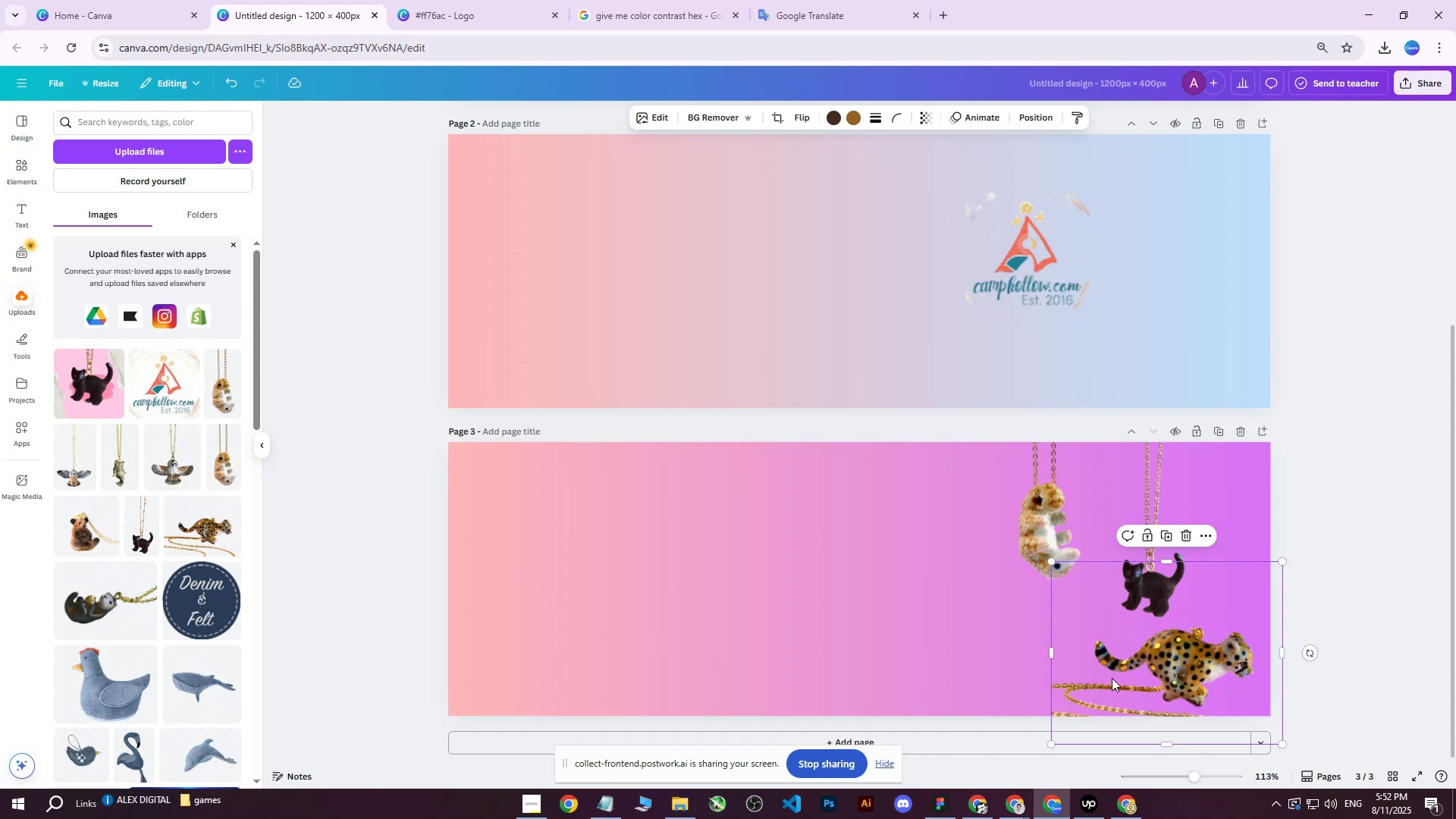 
double_click([1107, 658])
 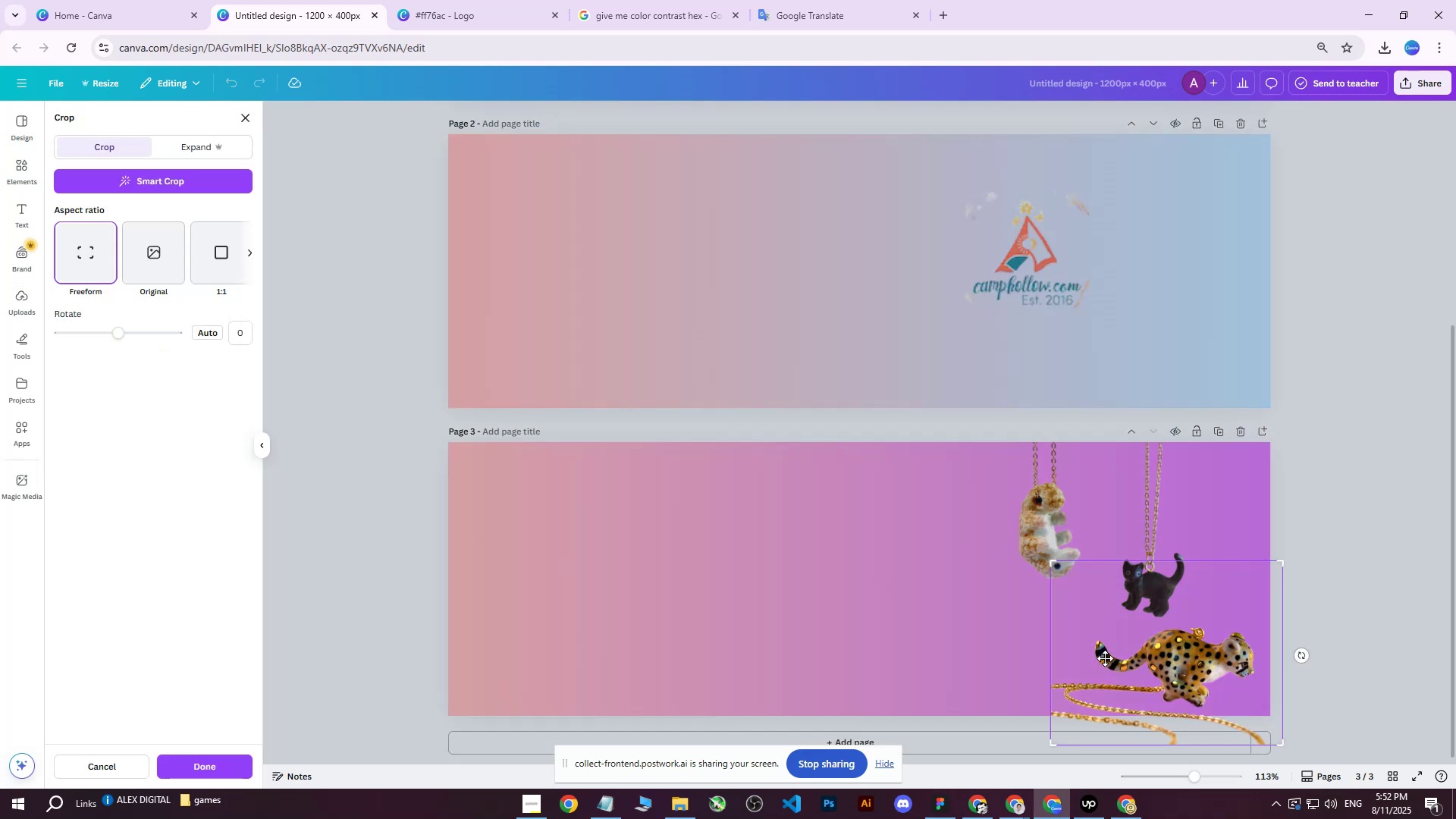 
left_click_drag(start_coordinate=[1106, 658], to_coordinate=[1159, 657])
 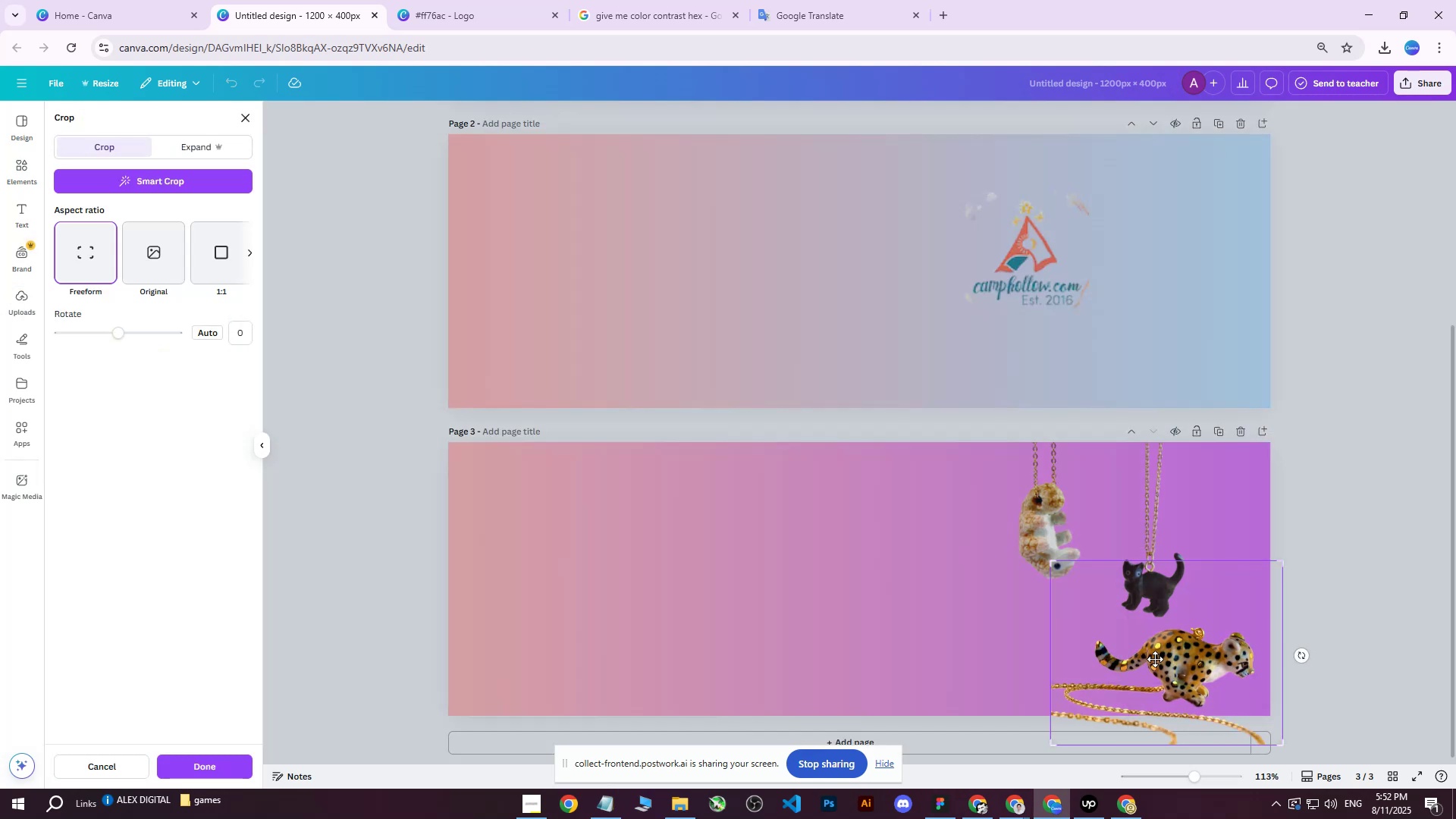 
left_click_drag(start_coordinate=[1155, 659], to_coordinate=[1199, 660])
 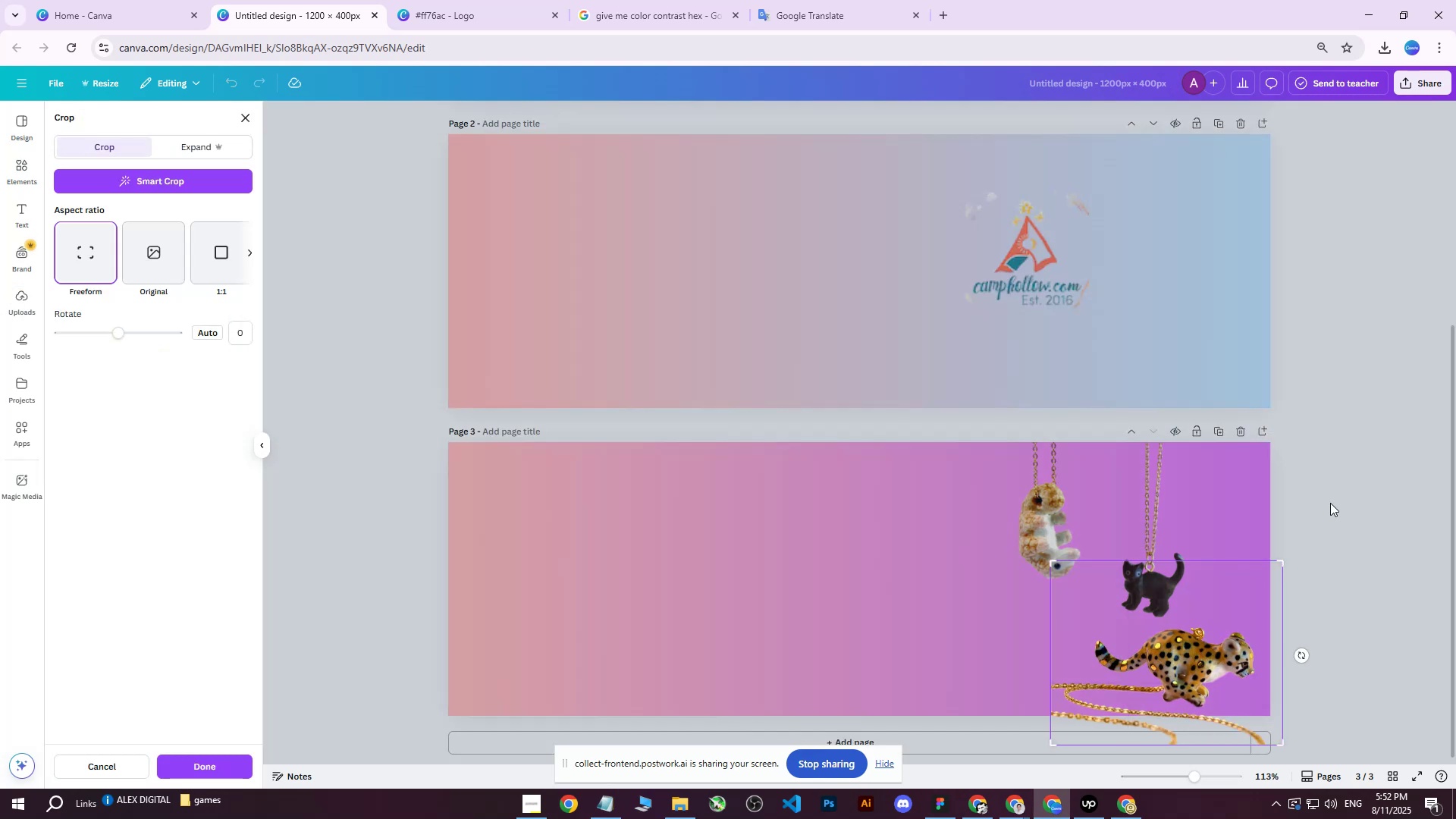 
left_click([1330, 503])
 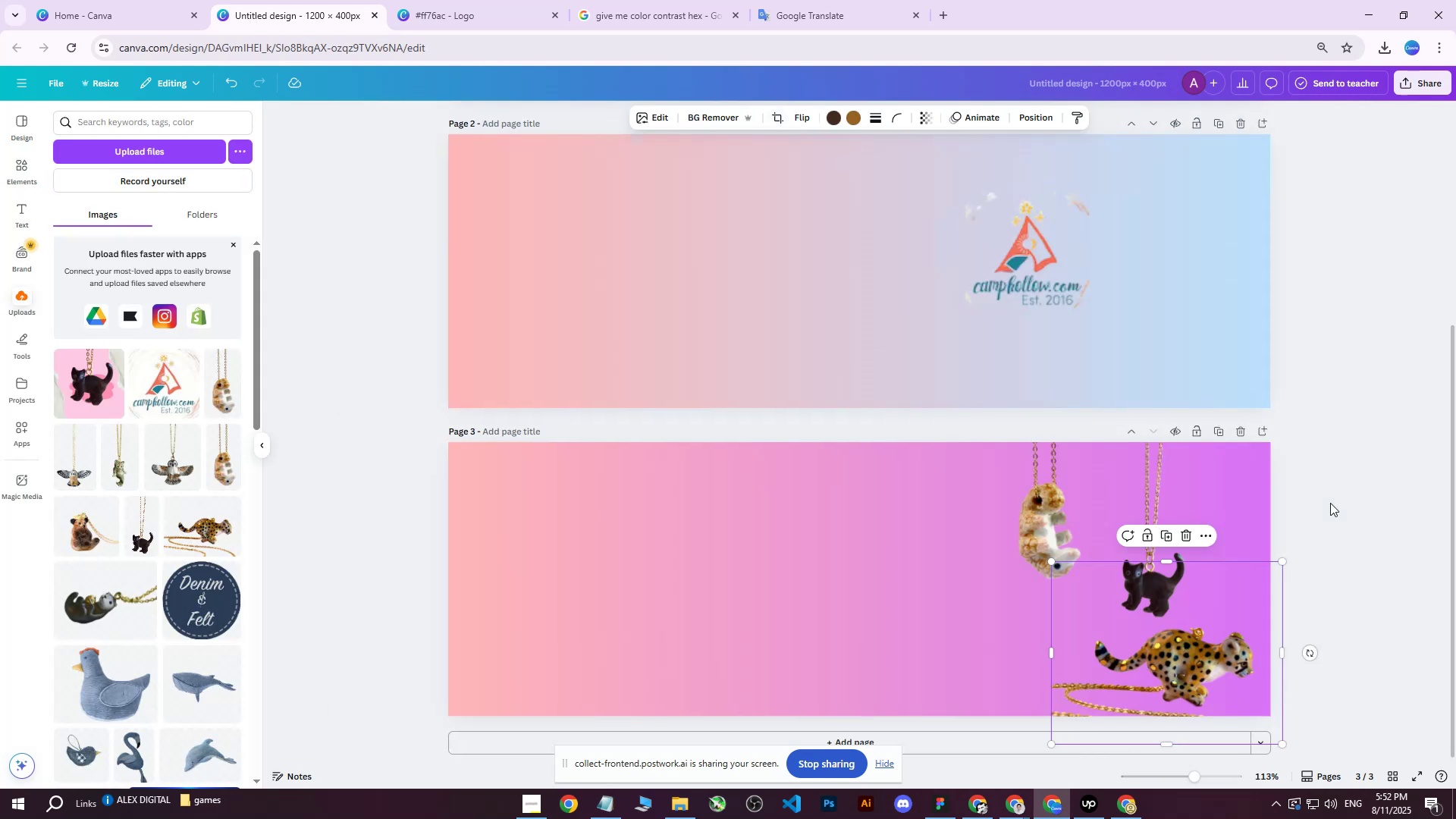 
left_click([1330, 503])
 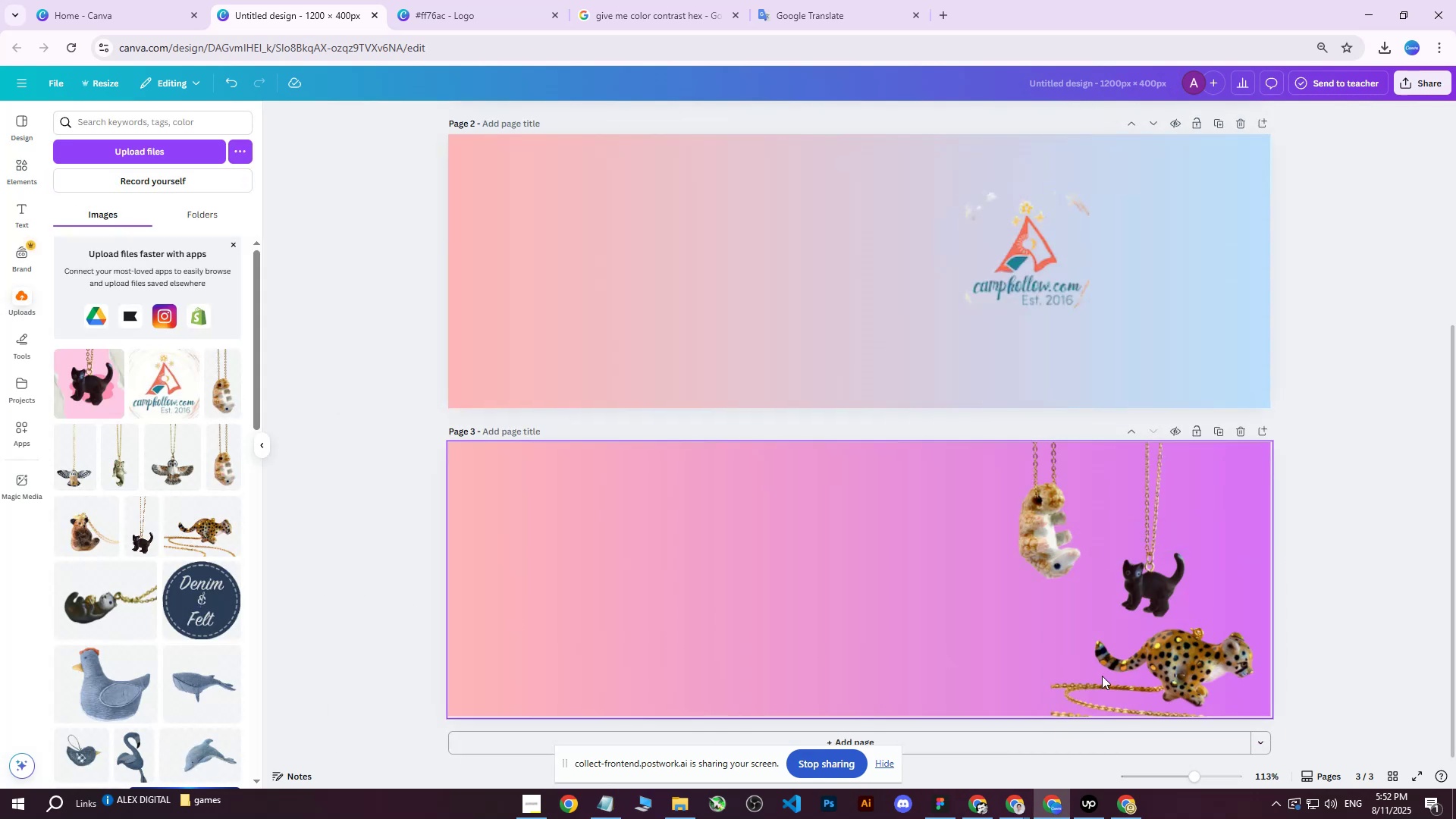 
left_click_drag(start_coordinate=[1187, 670], to_coordinate=[902, 645])
 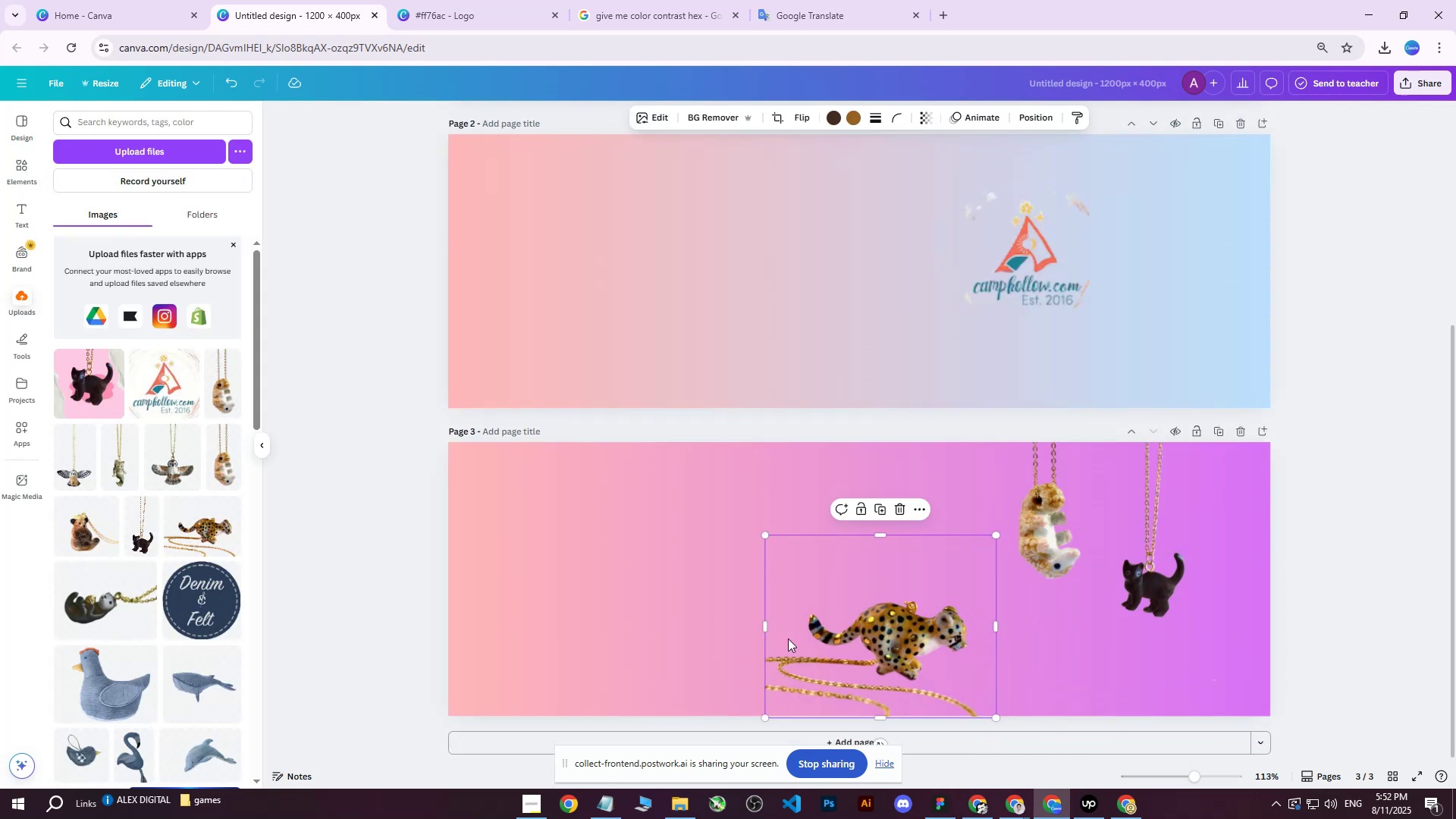 
key(Delete)
 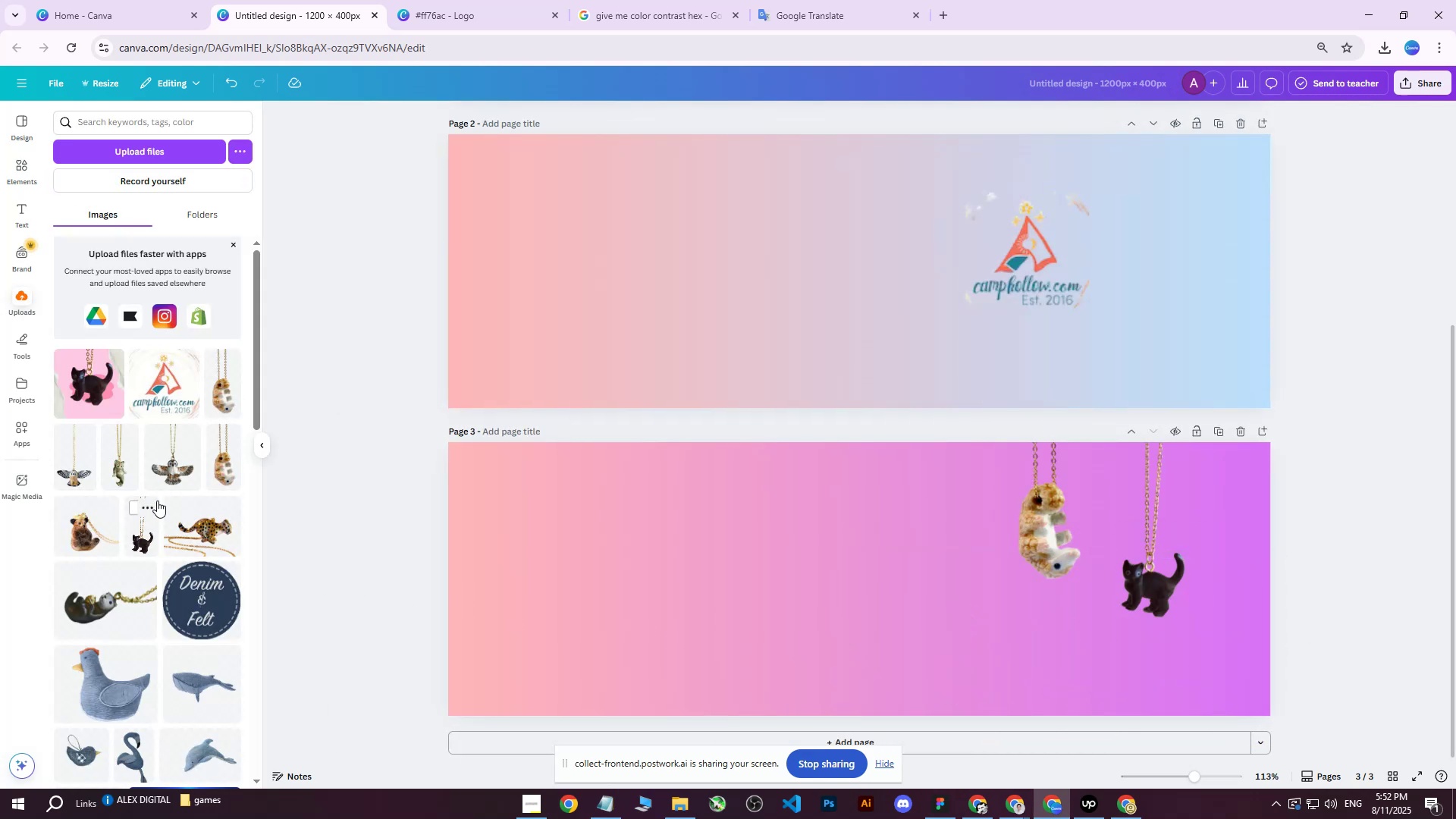 
scroll: coordinate [171, 498], scroll_direction: up, amount: 1.0
 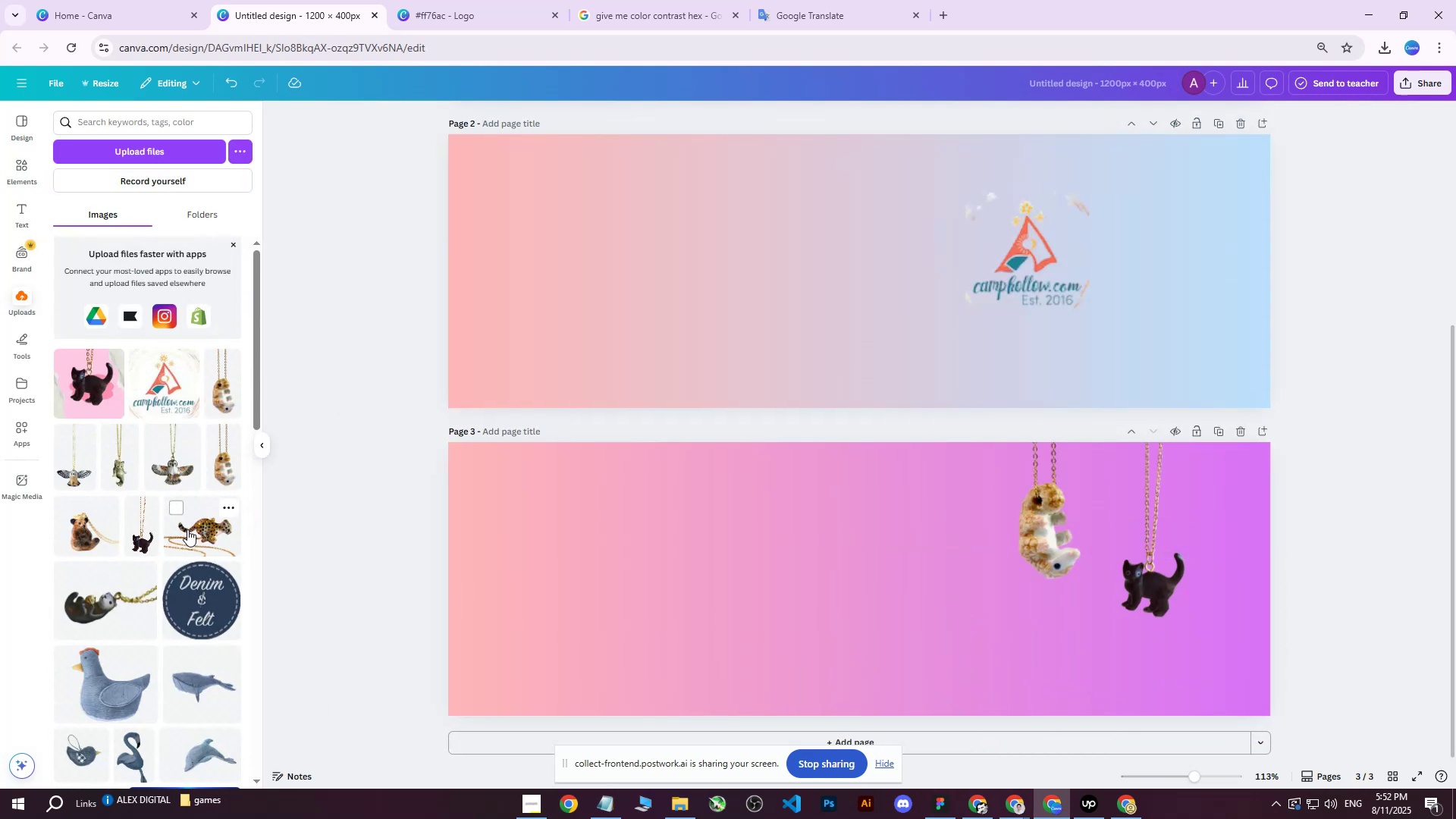 
left_click([187, 529])
 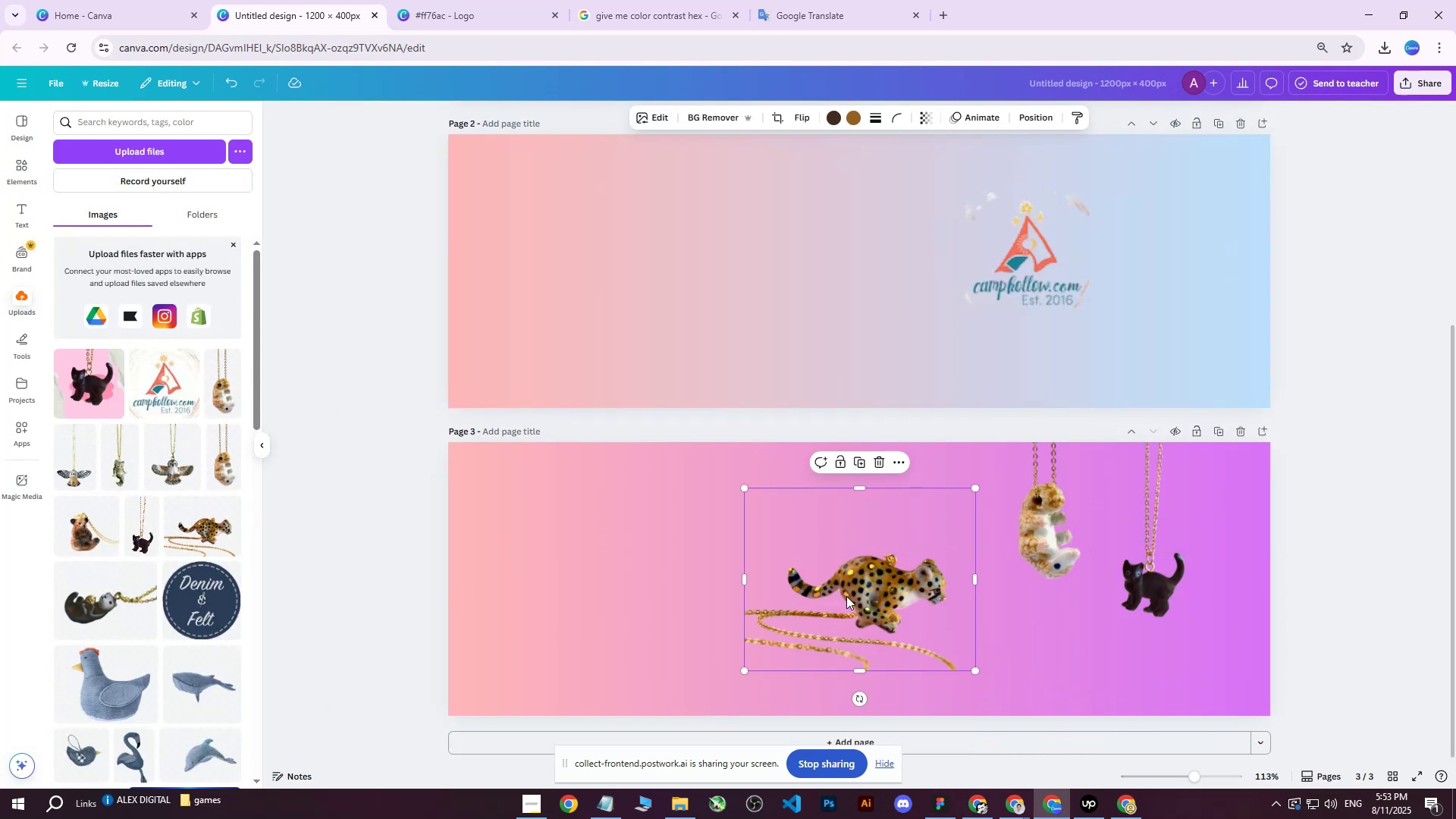 
left_click([850, 593])
 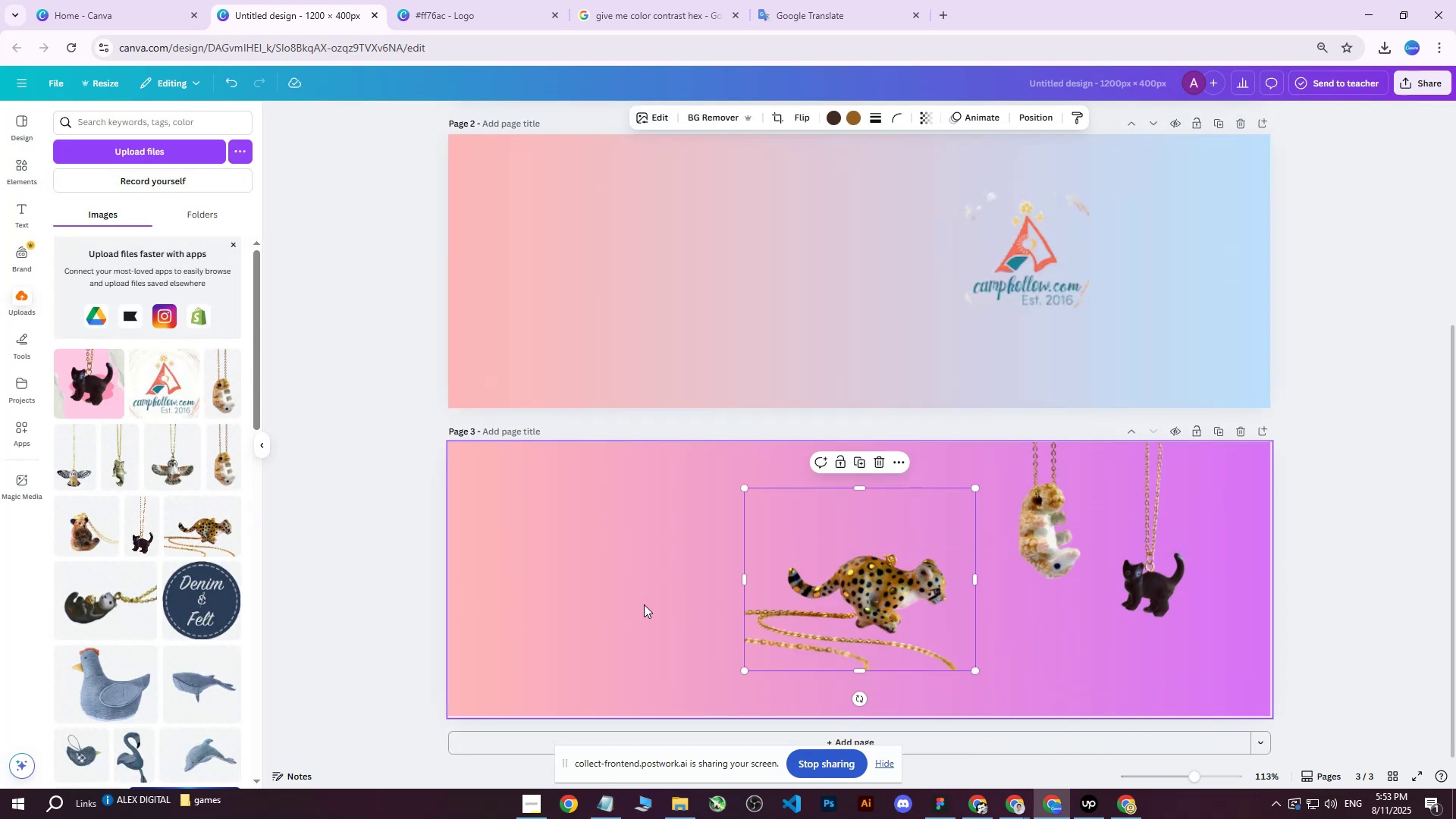 
double_click([643, 604])
 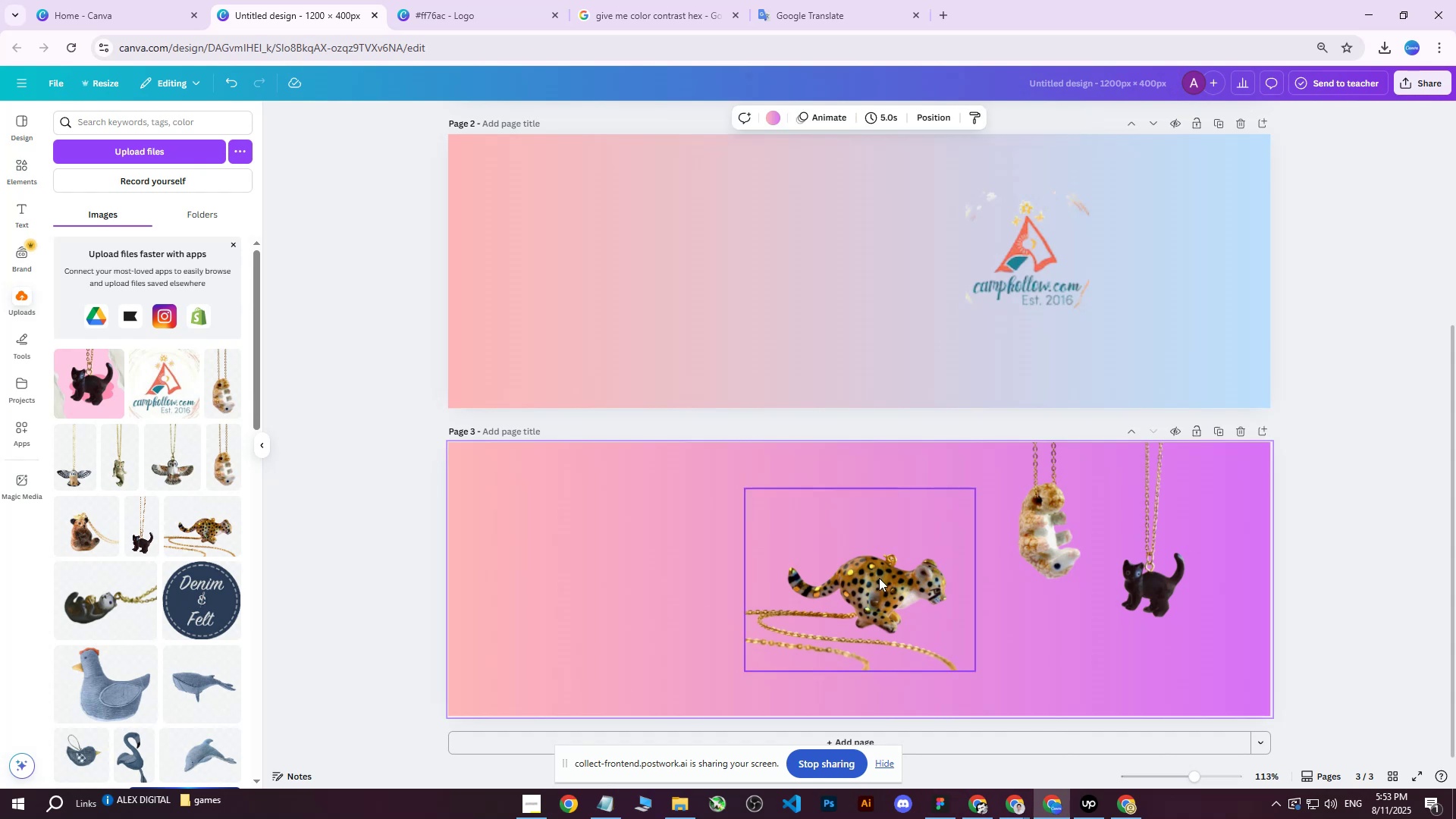 
triple_click([879, 578])
 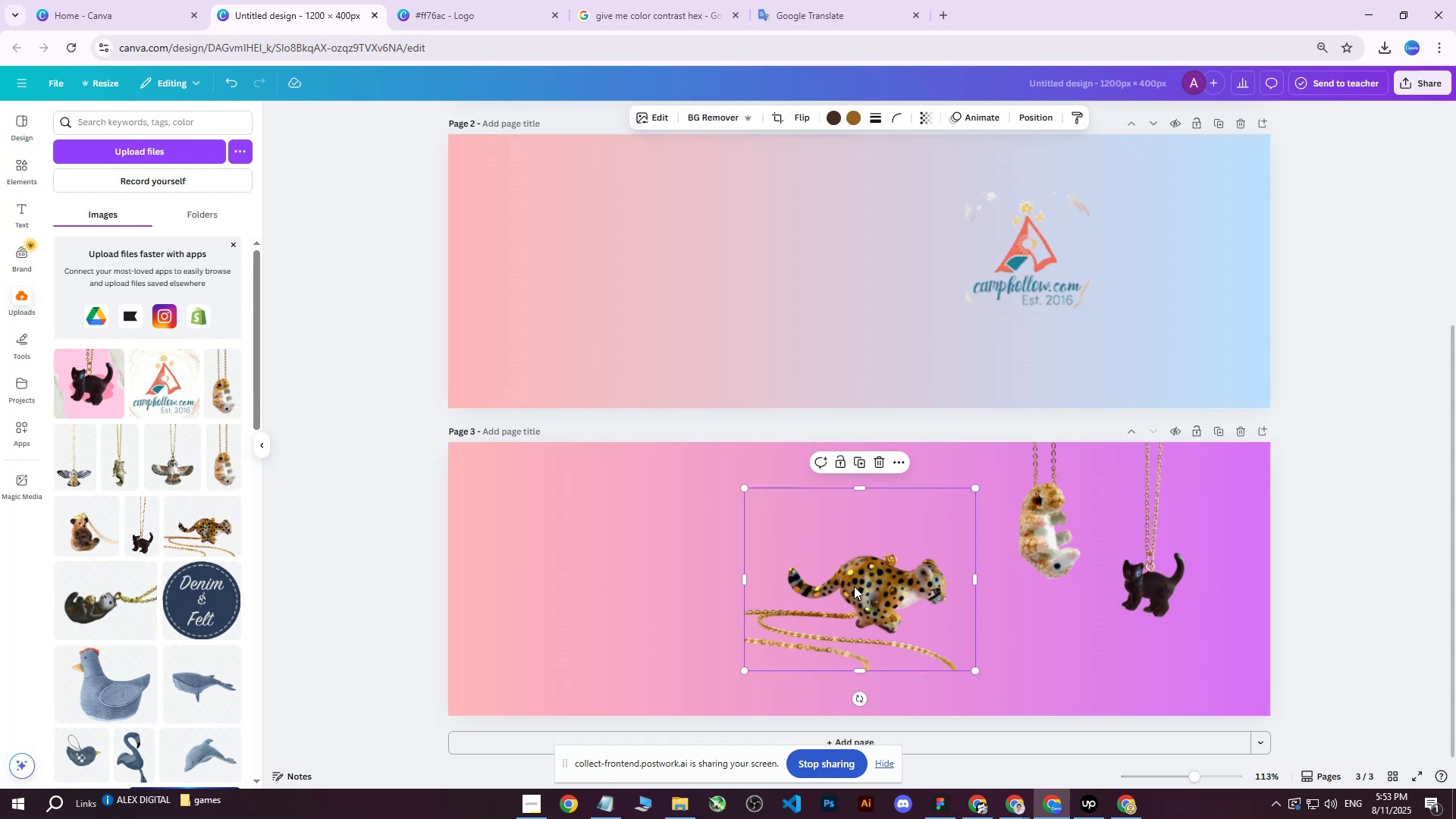 
left_click_drag(start_coordinate=[859, 588], to_coordinate=[1122, 647])
 